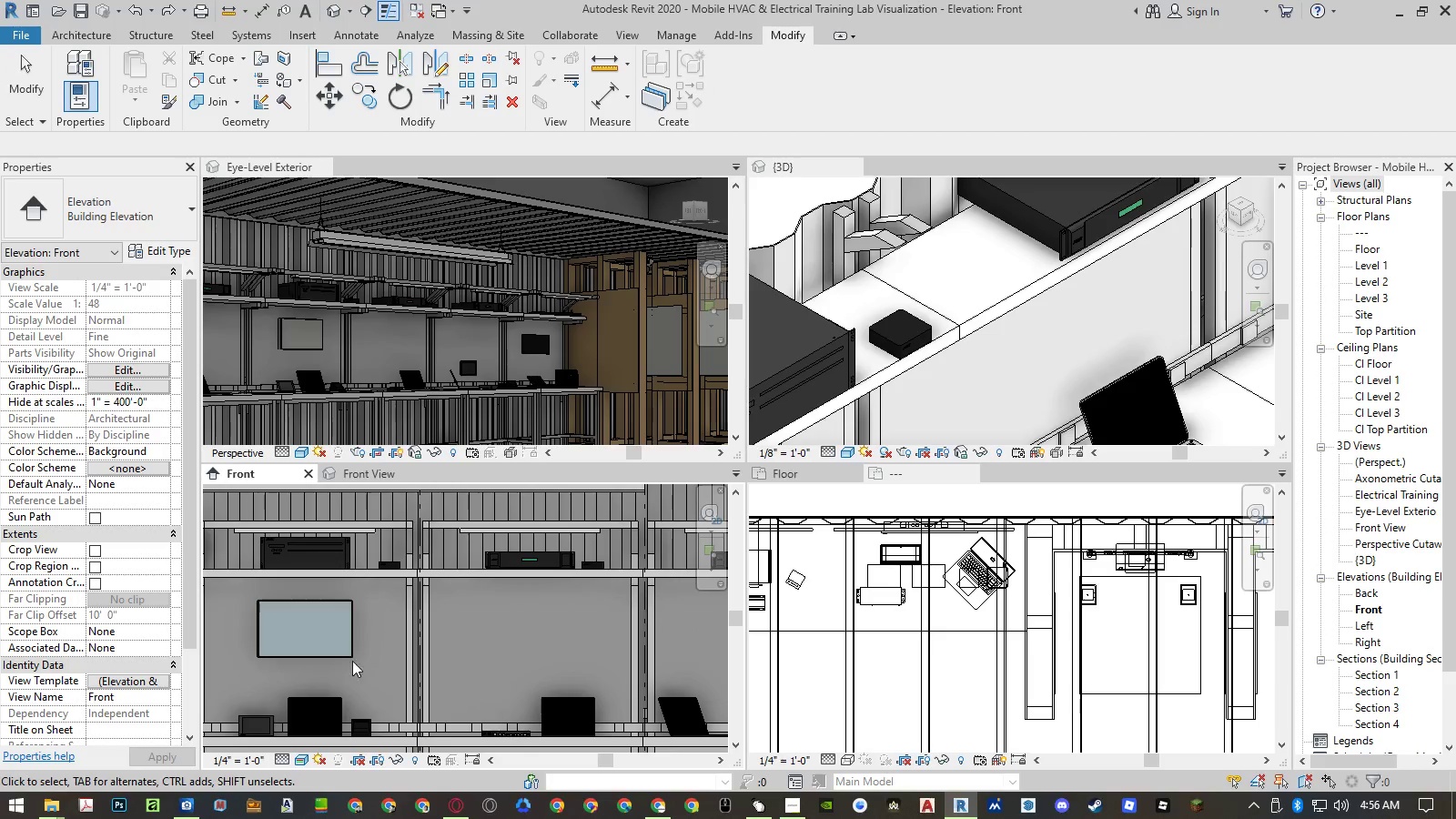 
left_click([347, 655])
 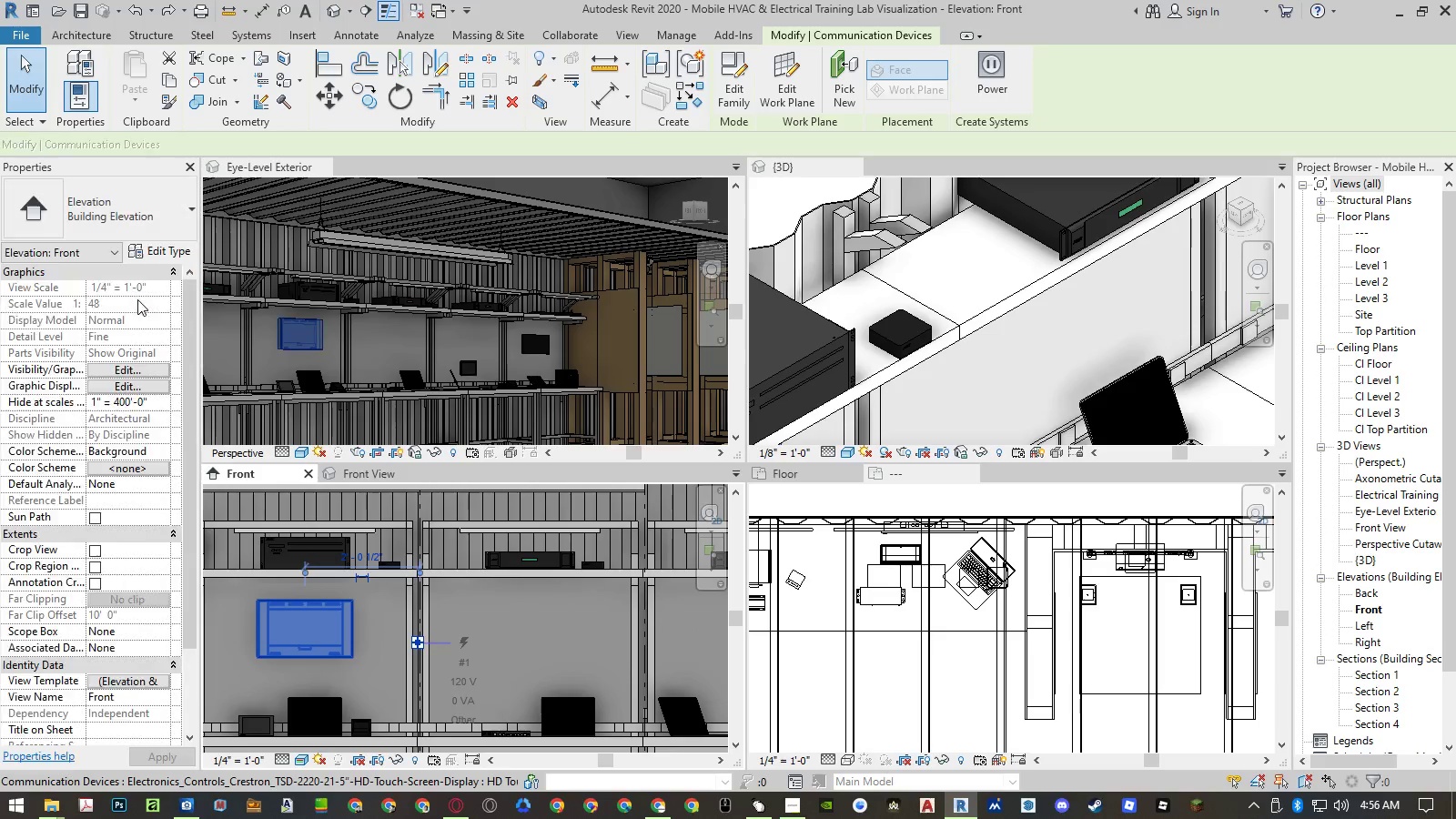 
left_click([137, 305])
 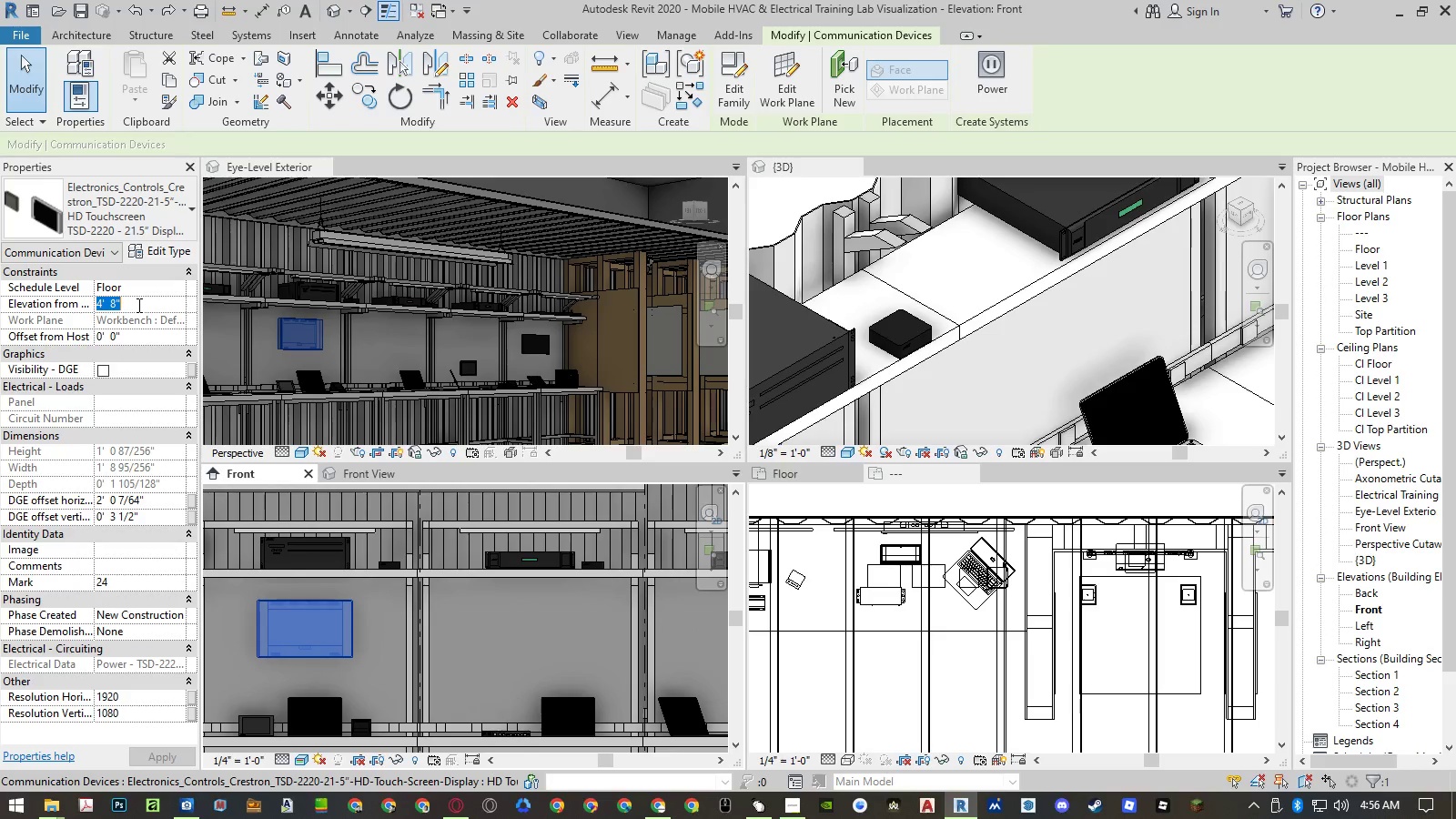 
key(Numpad4)
 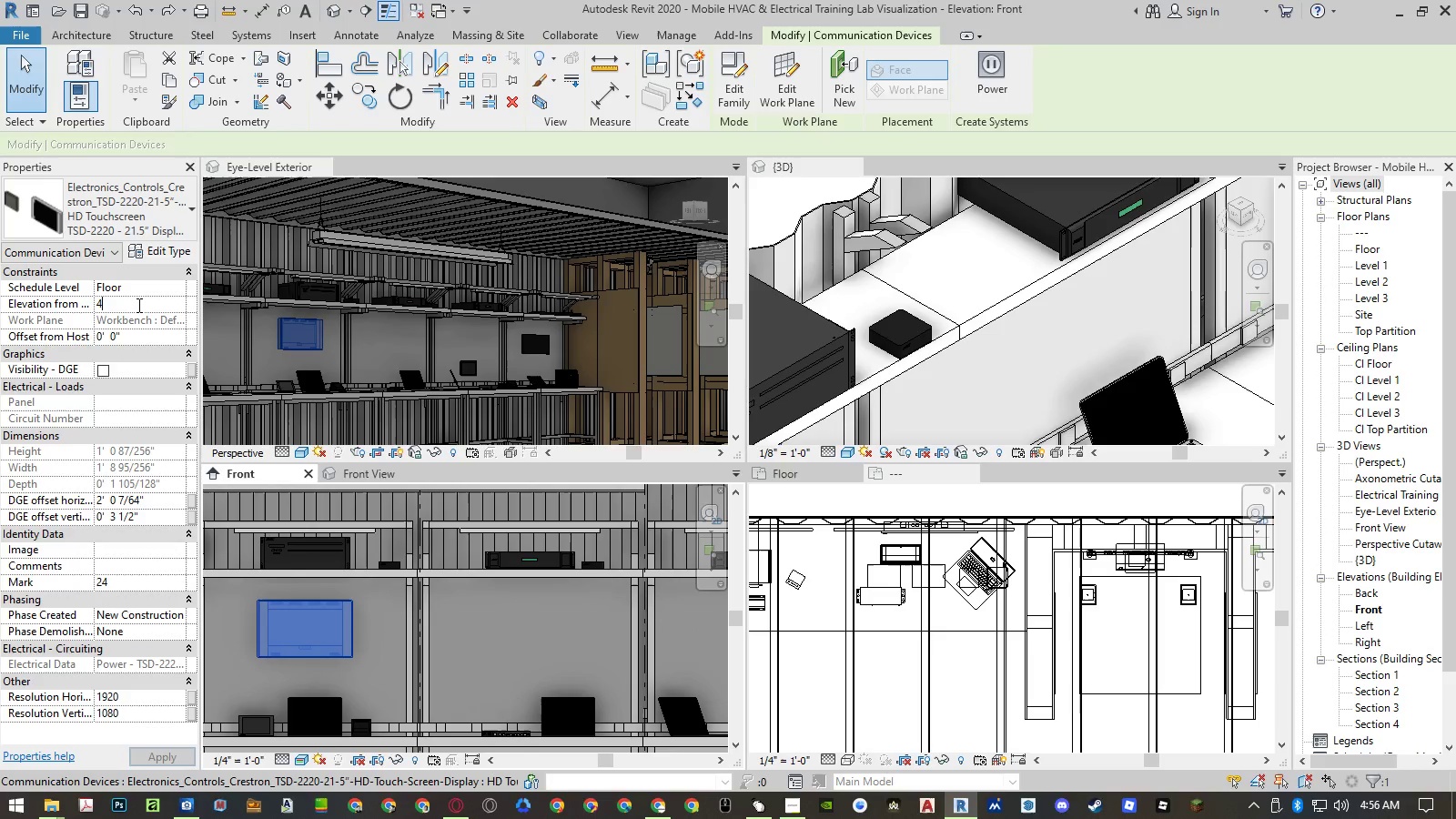 
key(NumpadDecimal)
 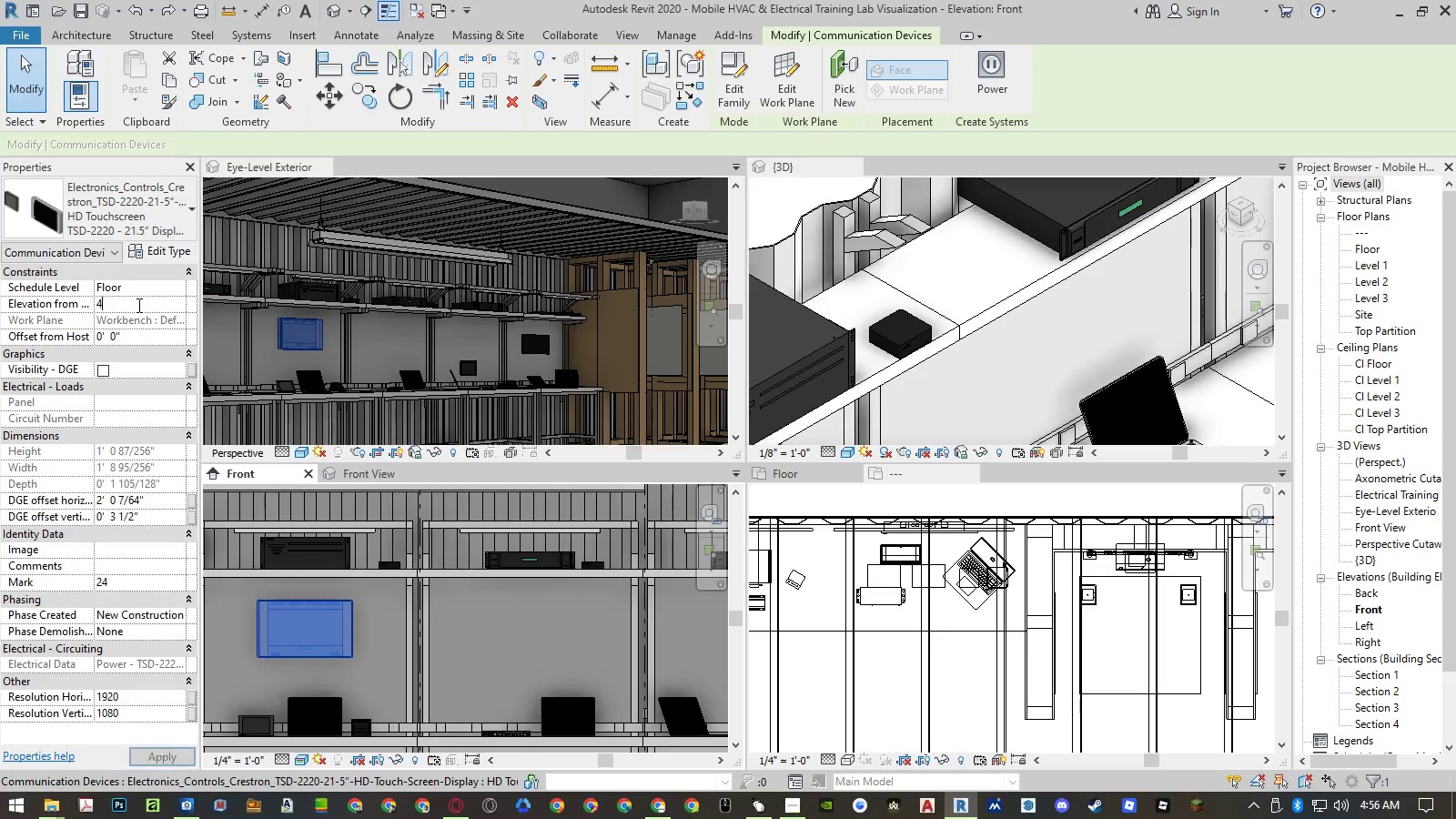 
key(Numpad5)
 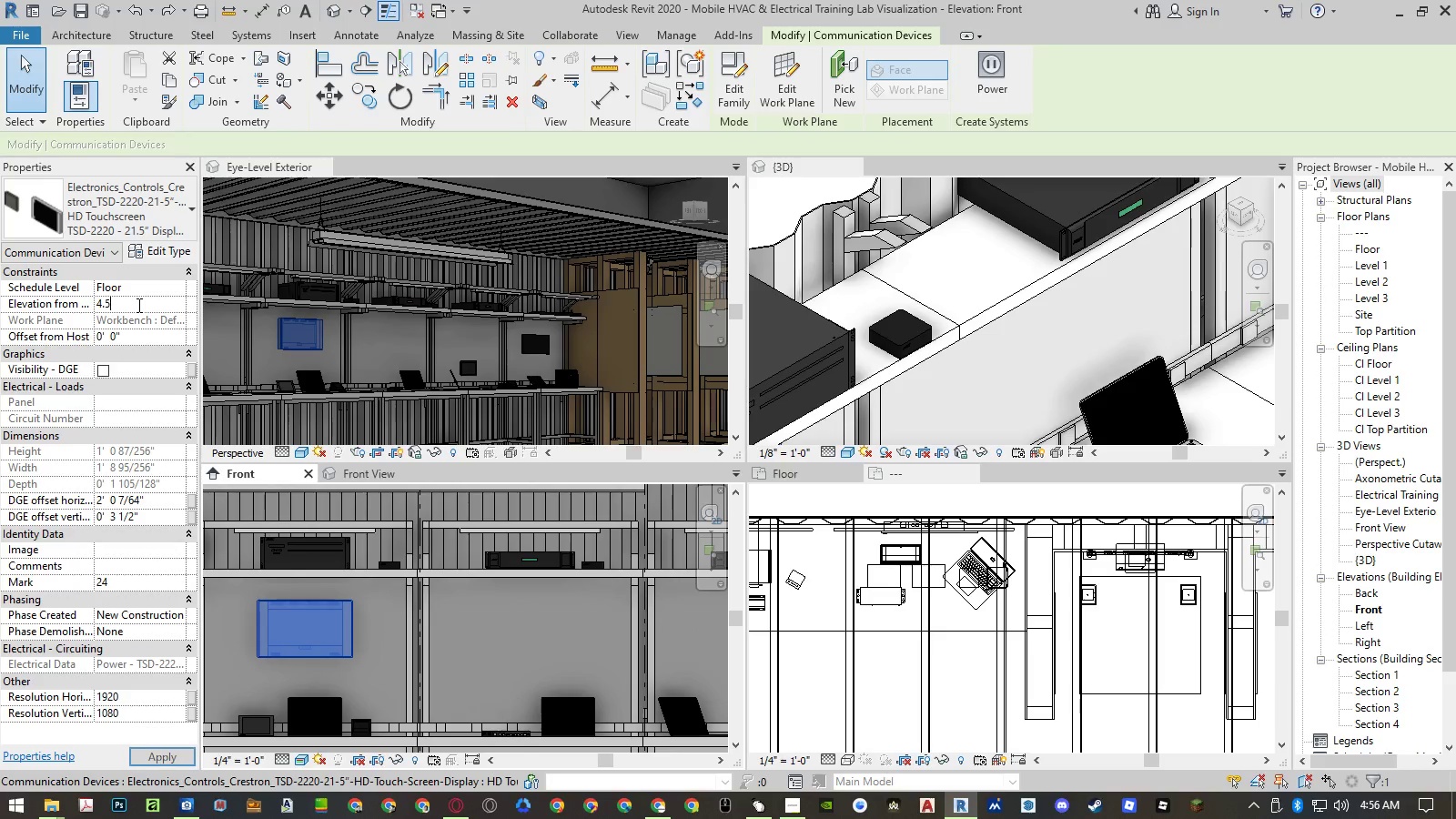 
key(NumpadEnter)
 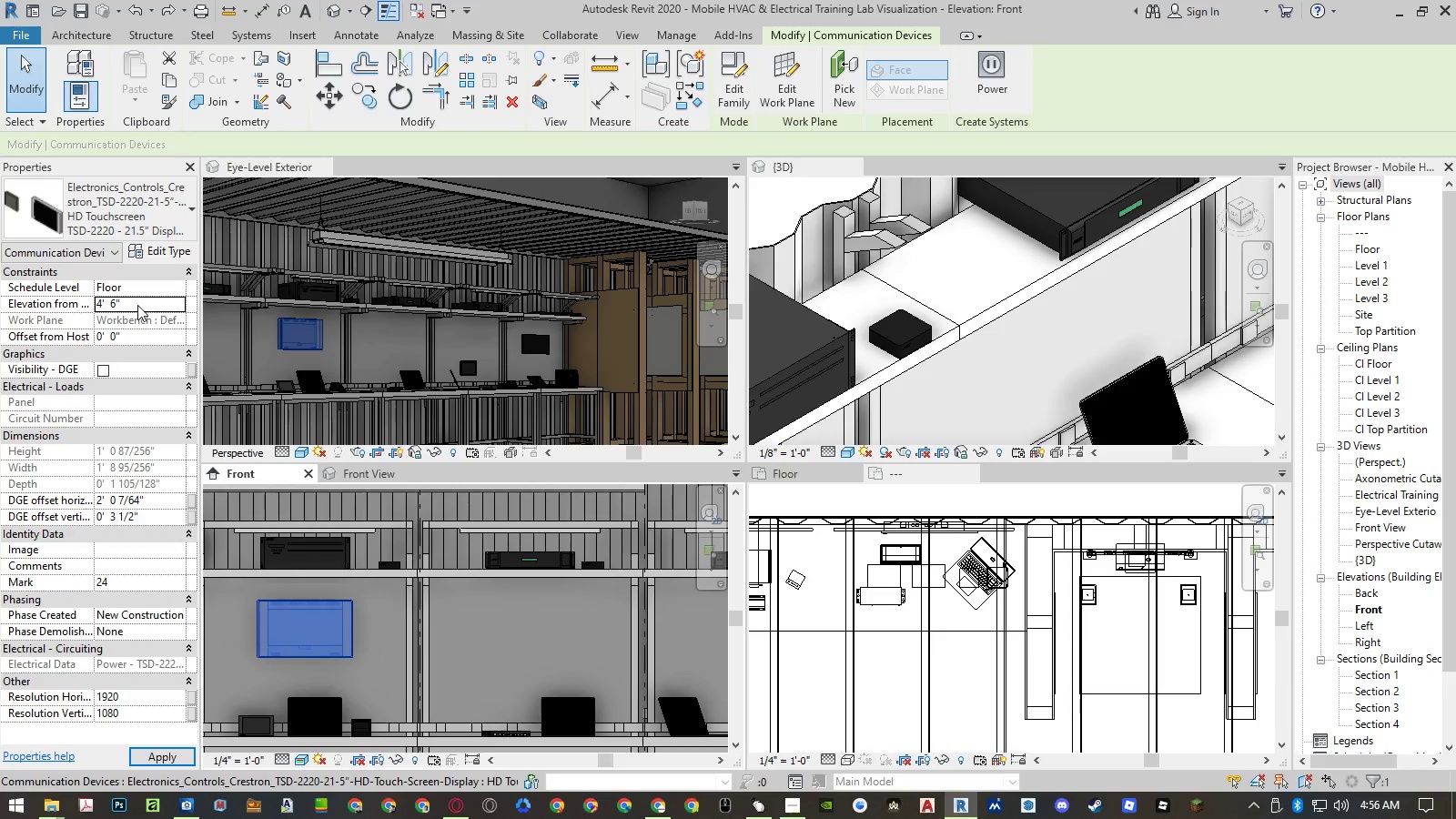 
key(NumpadEnter)
 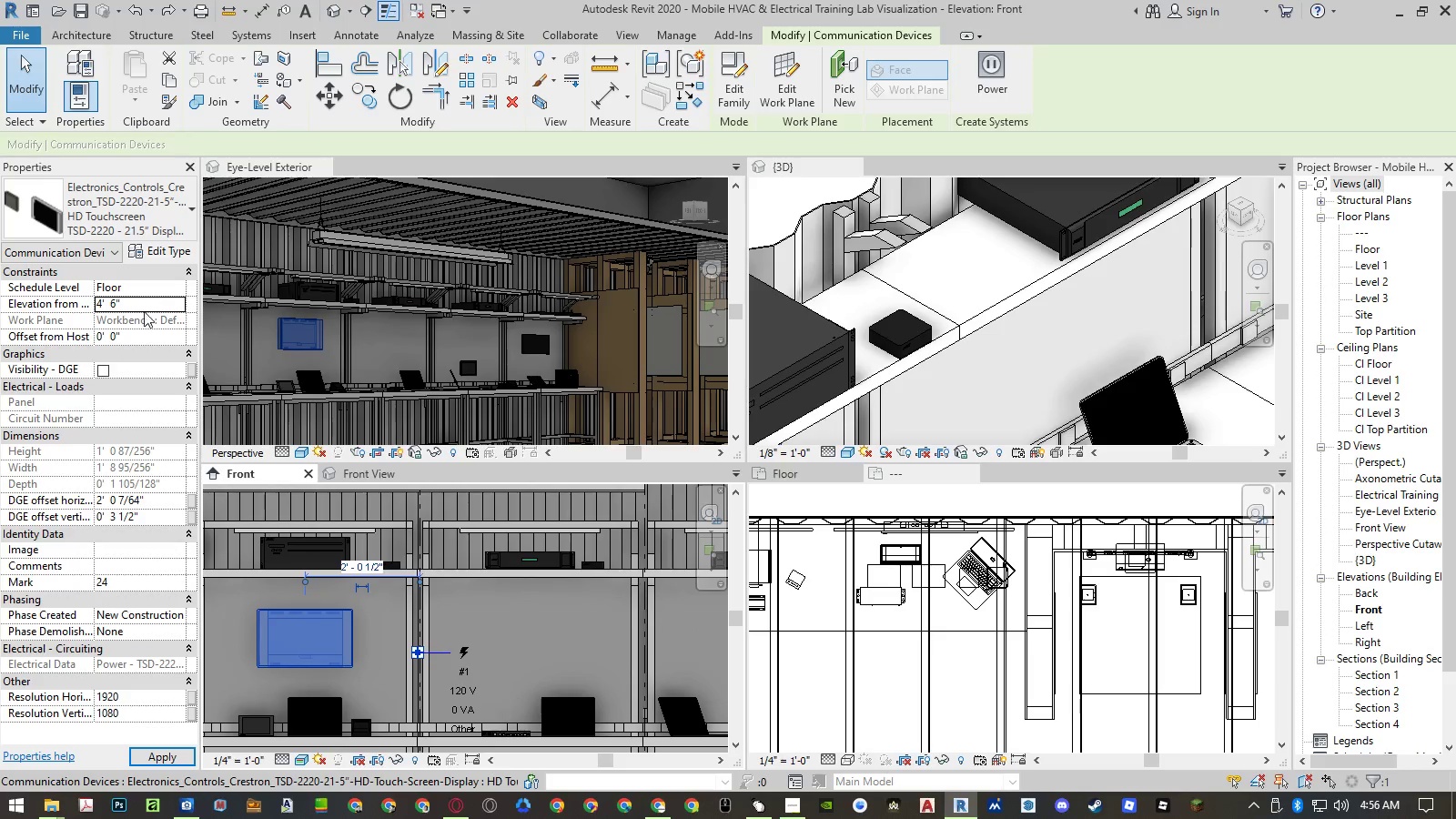 
key(Escape)
 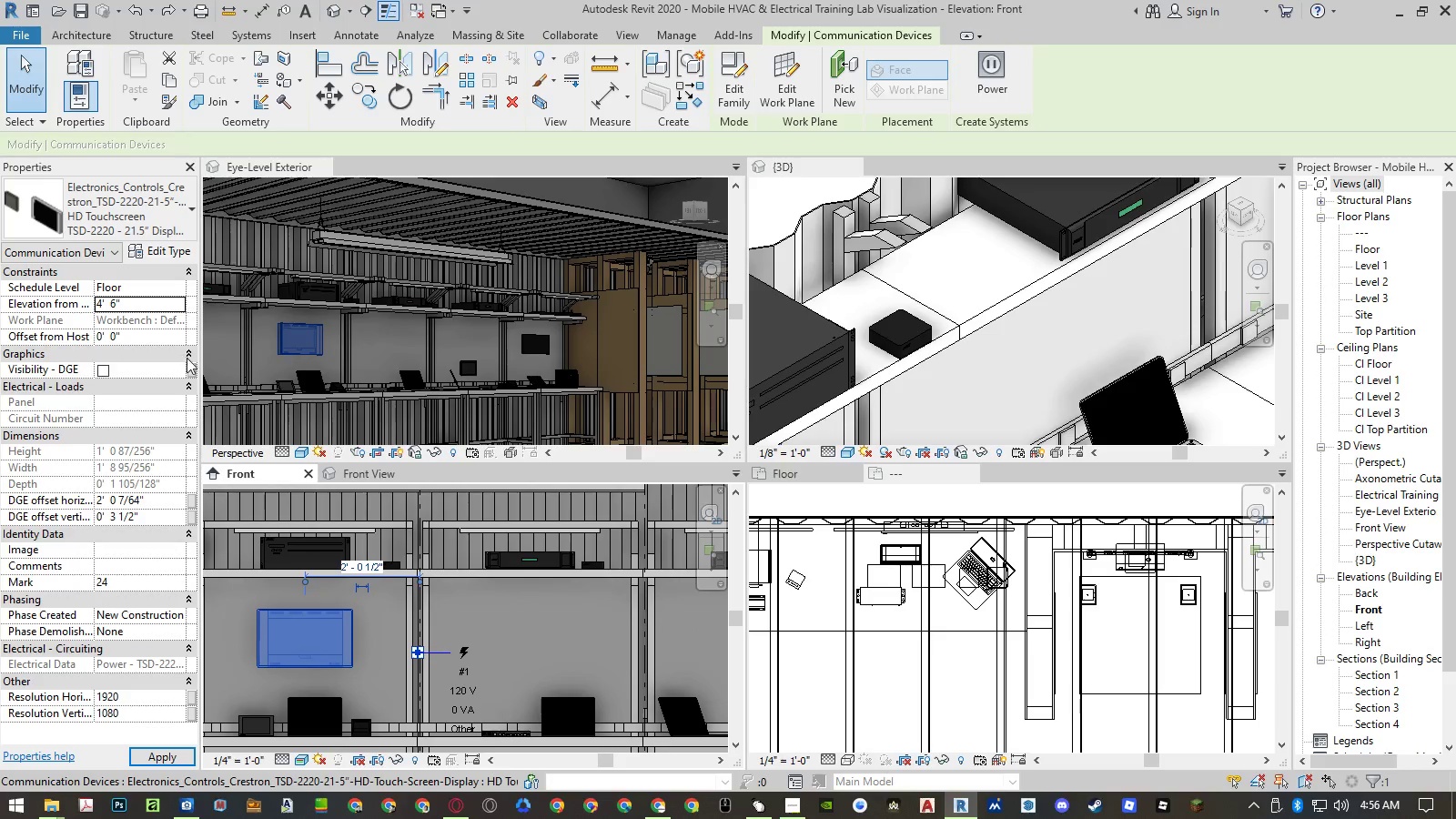 
key(Escape)
 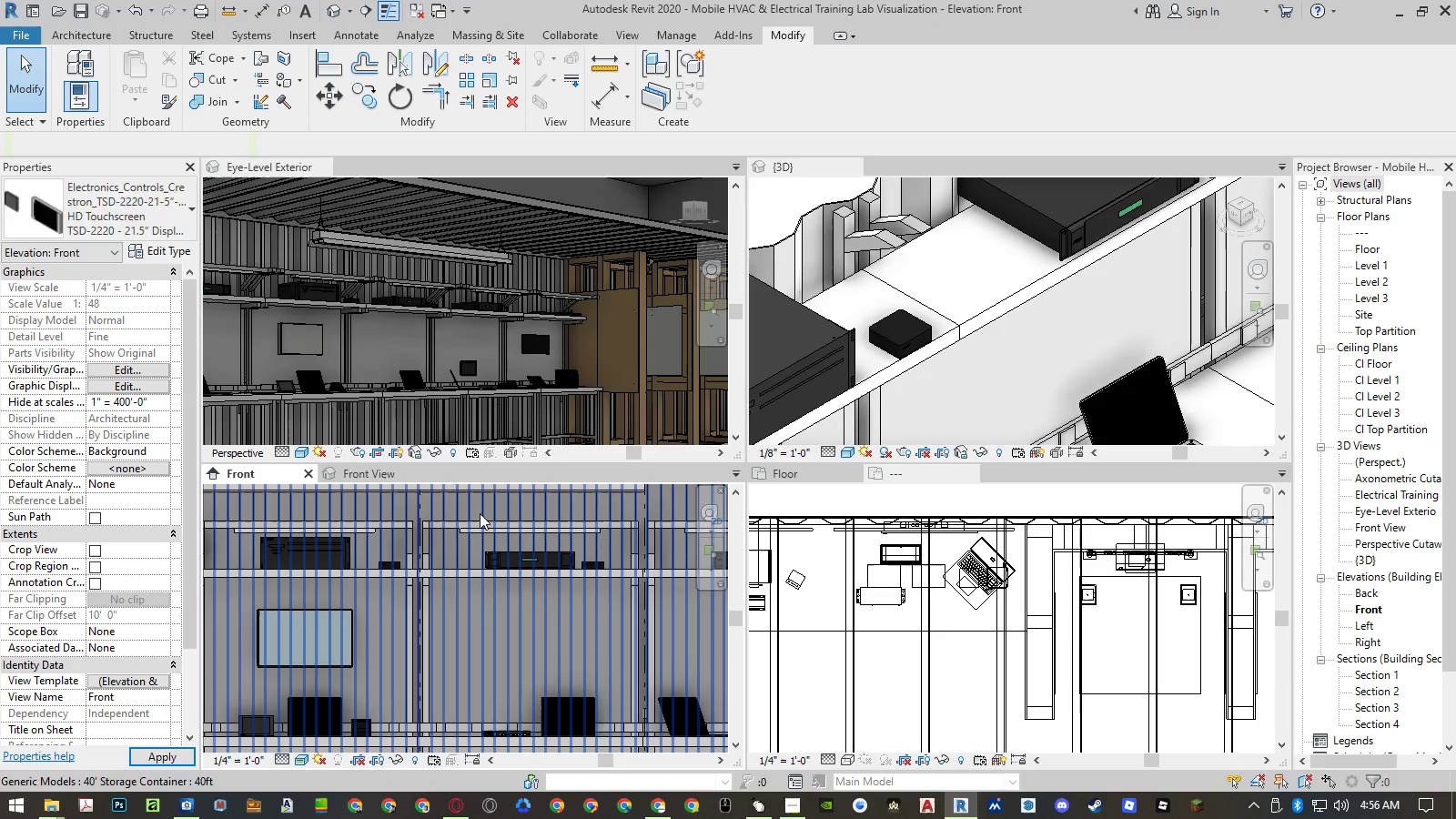 
scroll: coordinate [369, 622], scroll_direction: down, amount: 9.0
 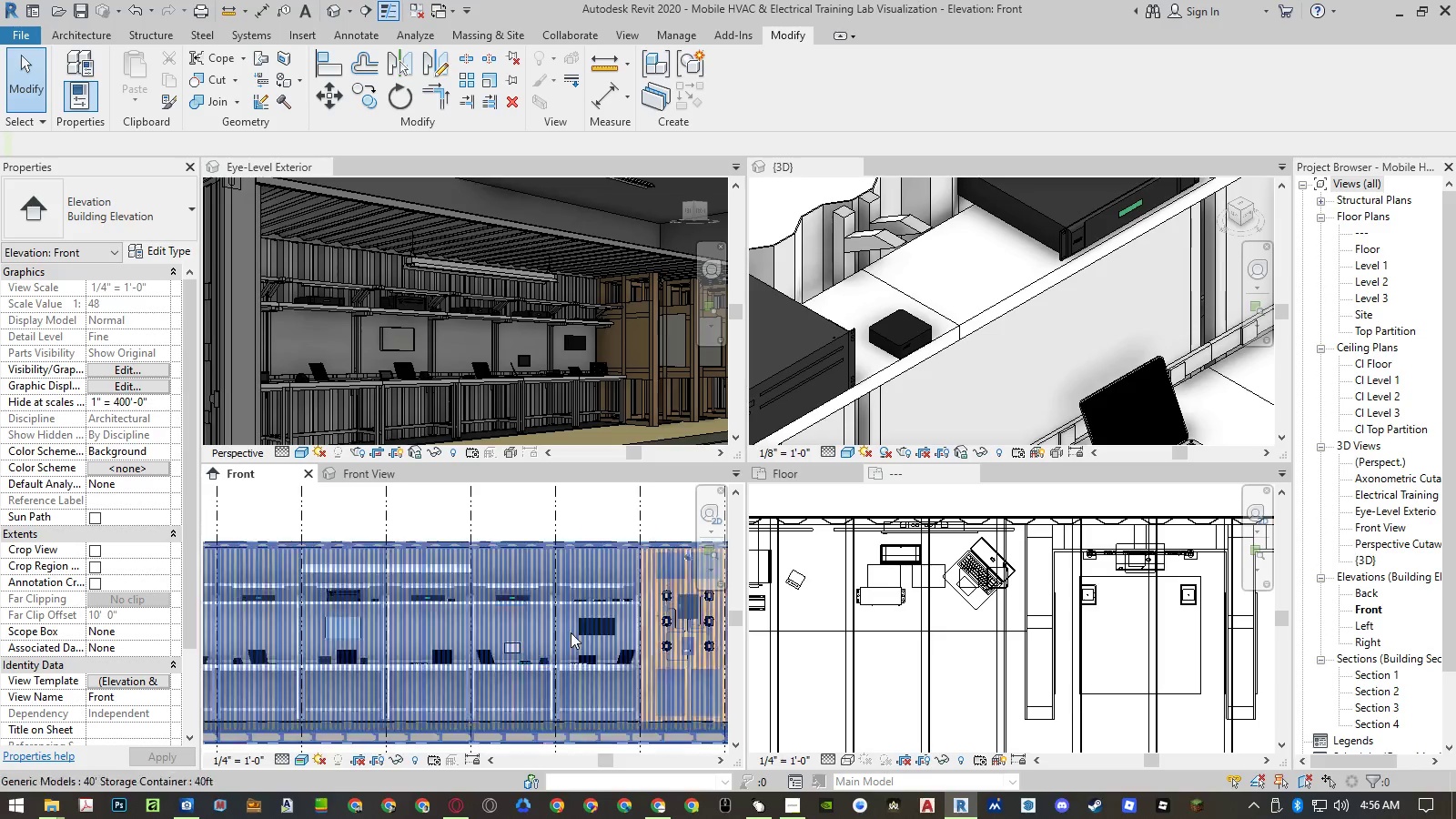 
scroll: coordinate [597, 631], scroll_direction: up, amount: 3.0
 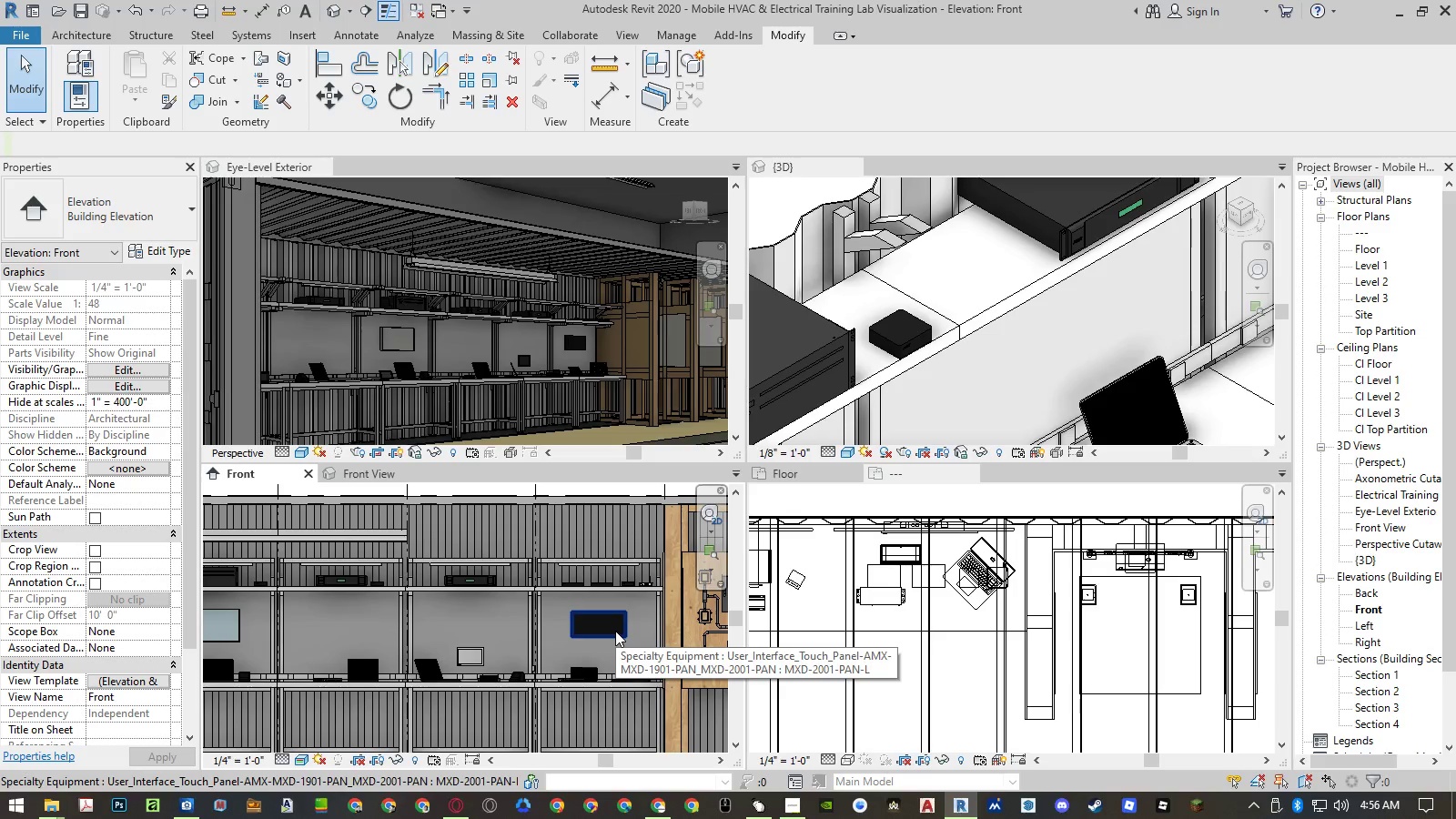 
left_click([615, 631])
 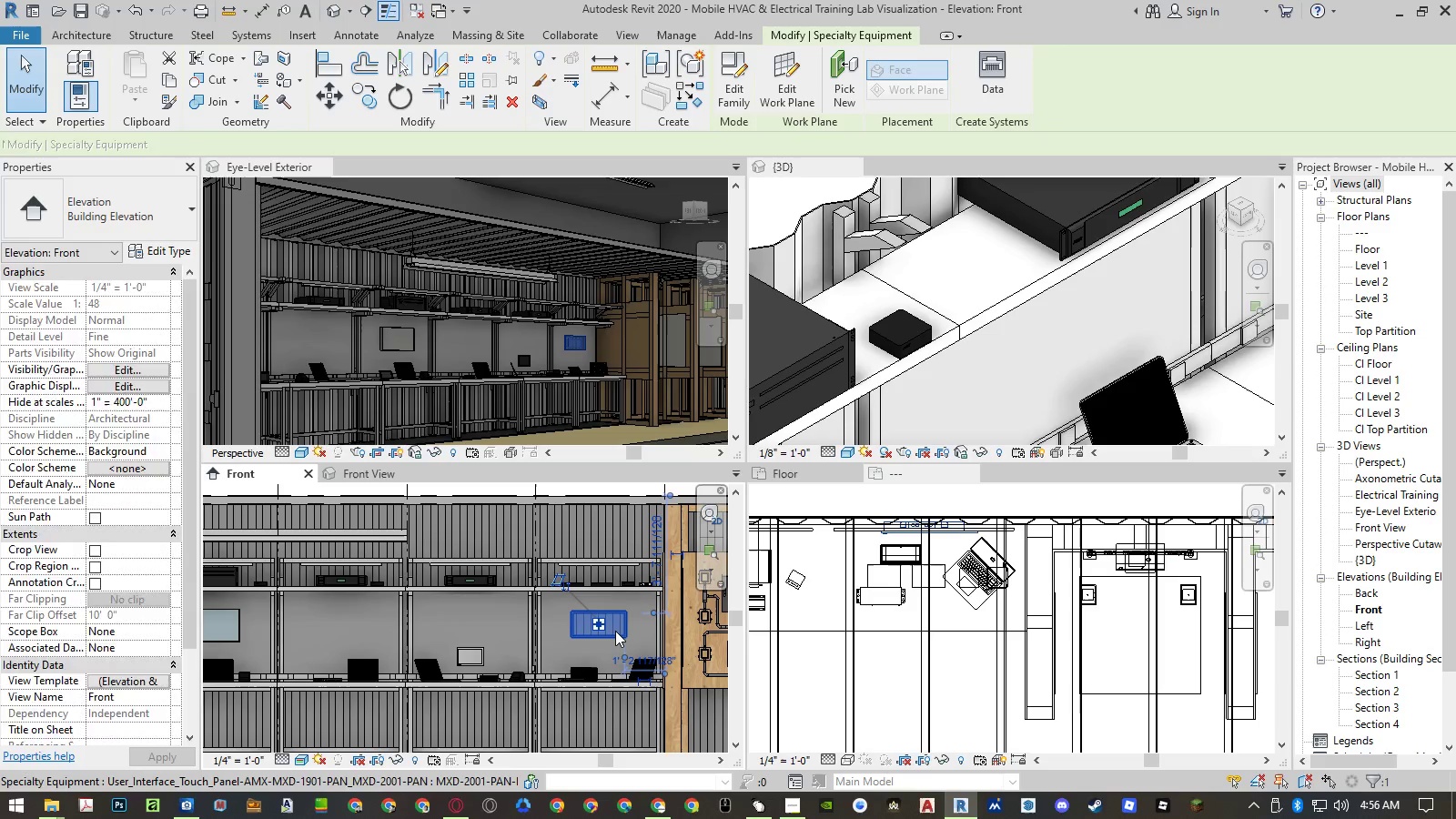 
type(cs)
 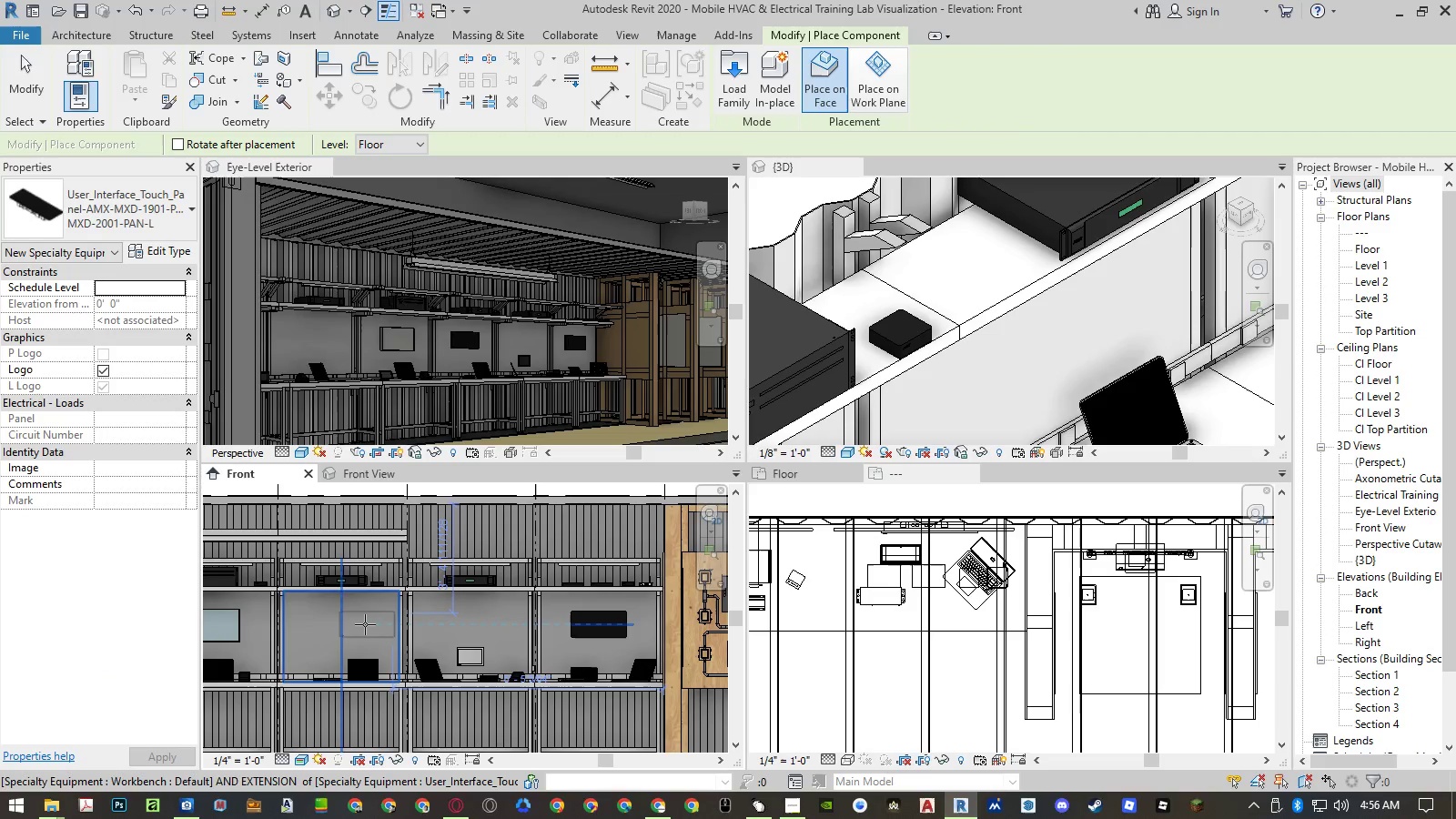 
left_click([363, 624])
 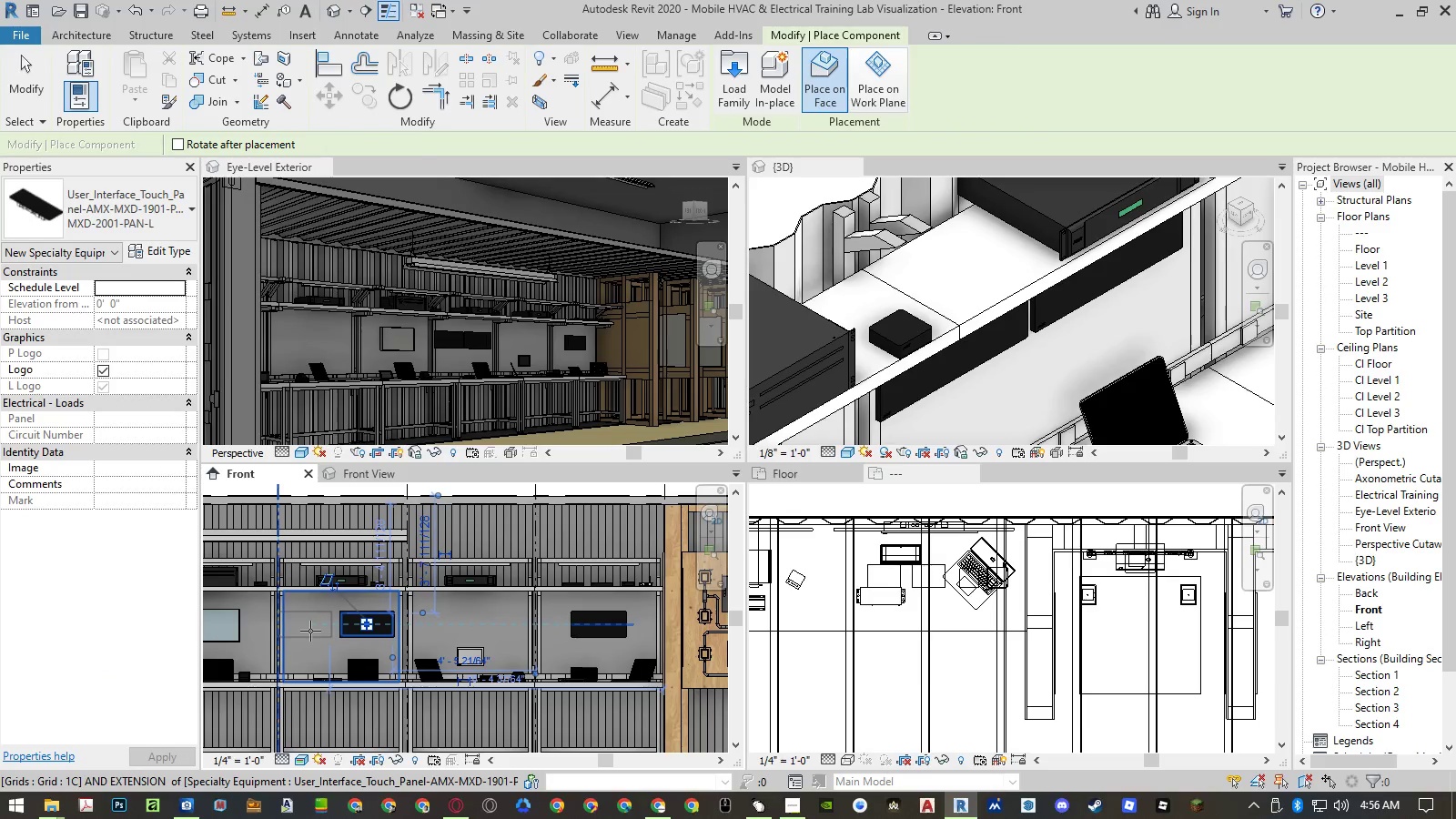 
left_click([316, 631])
 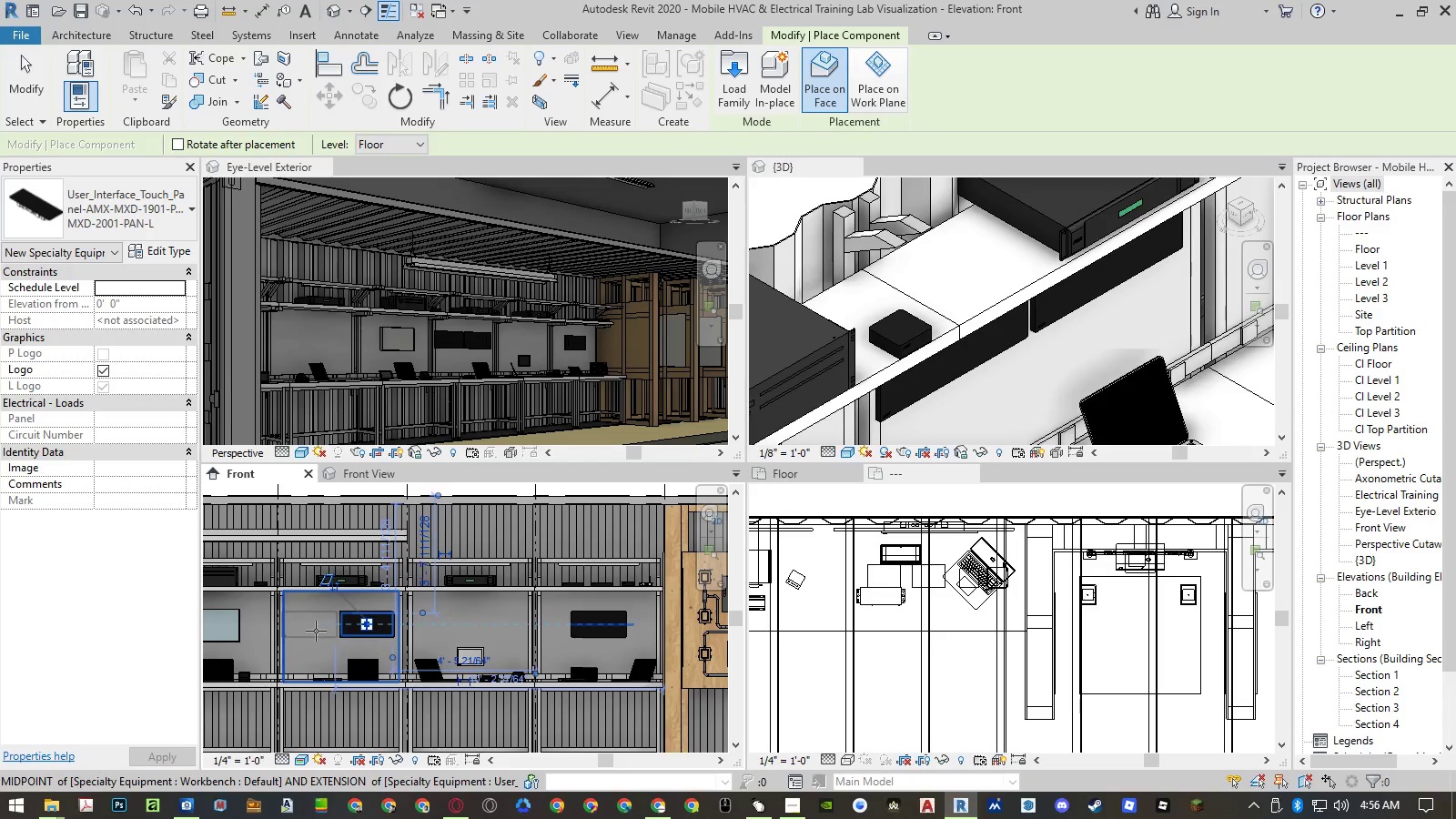 
key(Escape)
 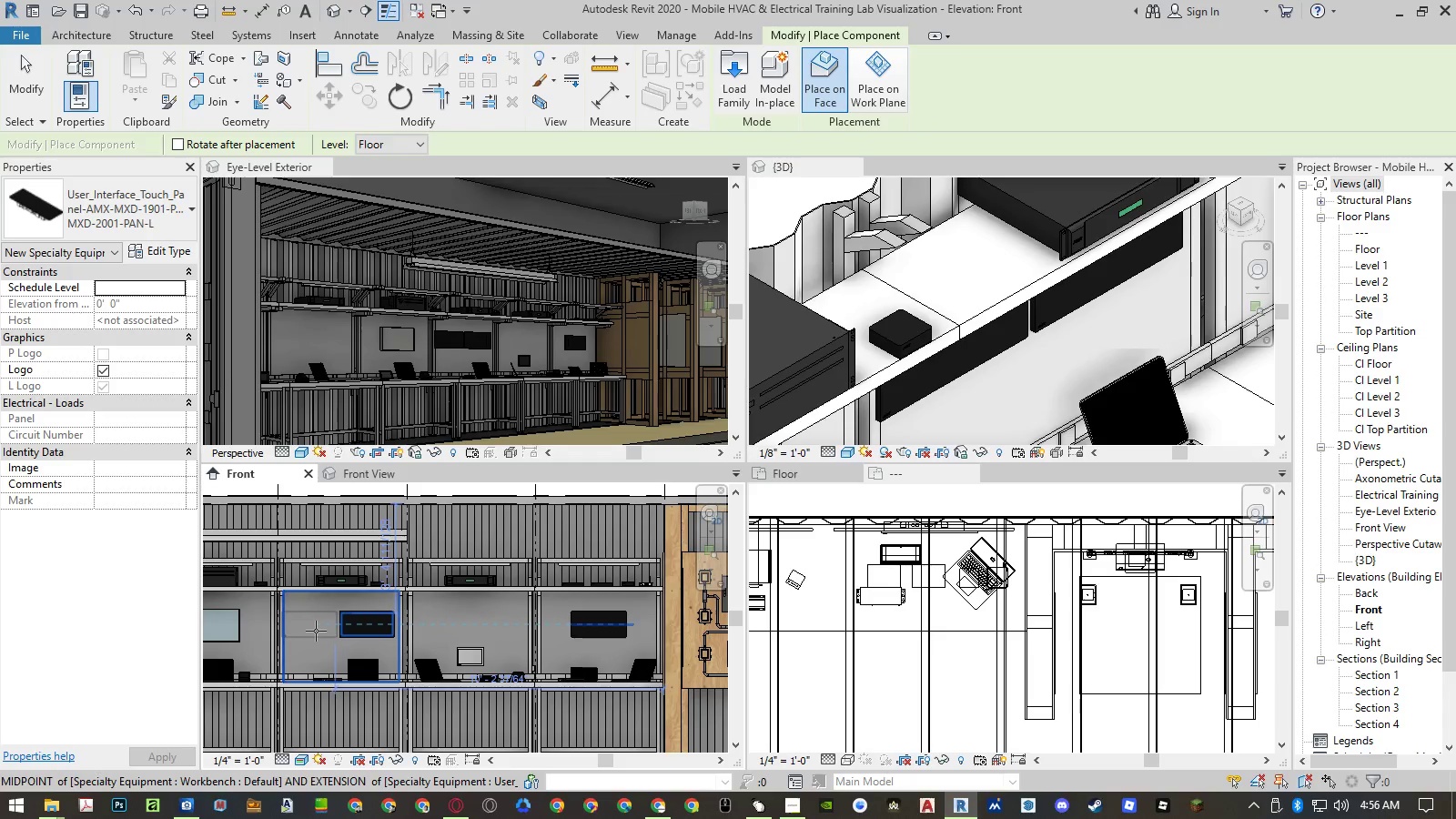 
key(Escape)
 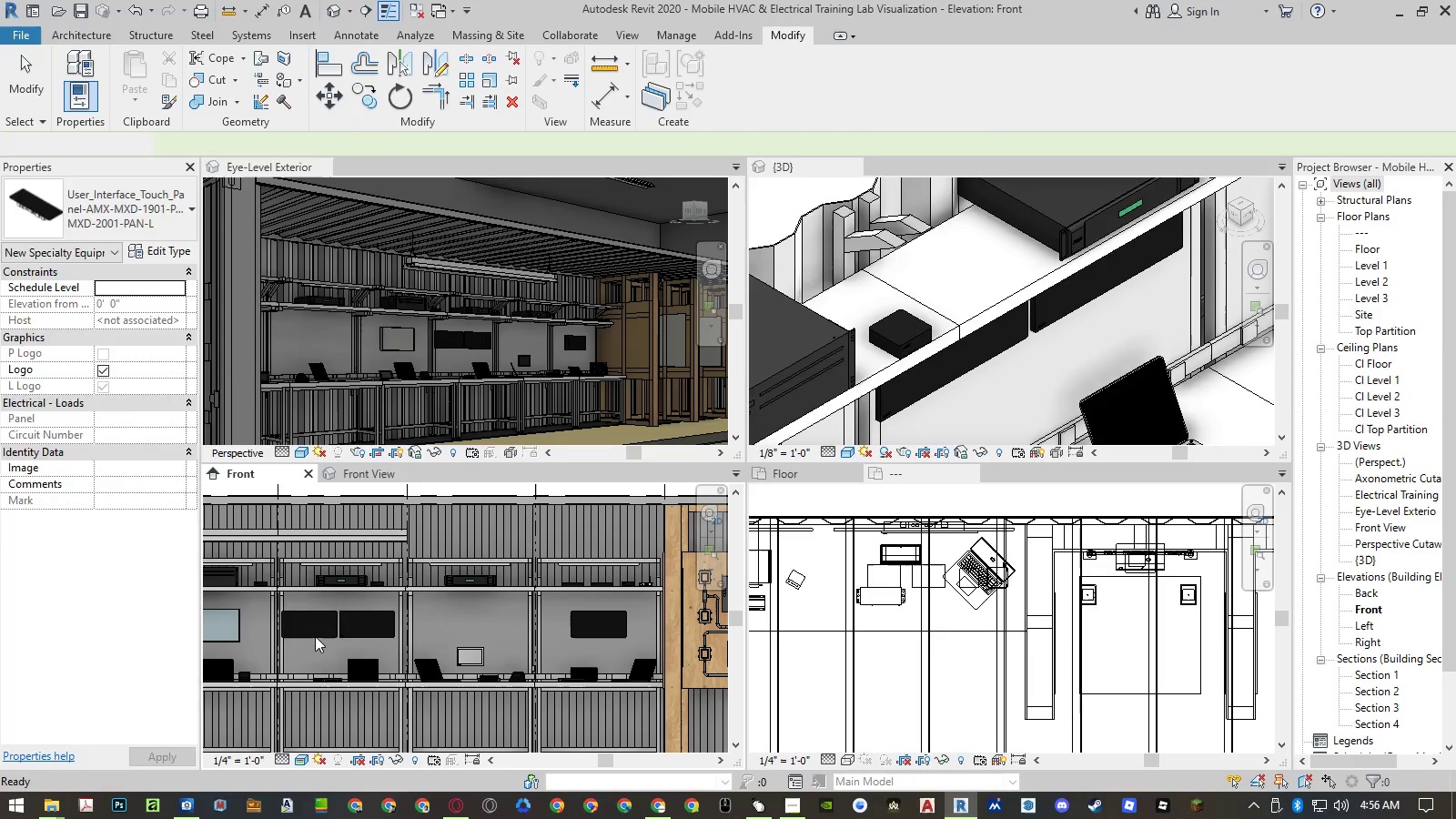 
left_click([315, 636])
 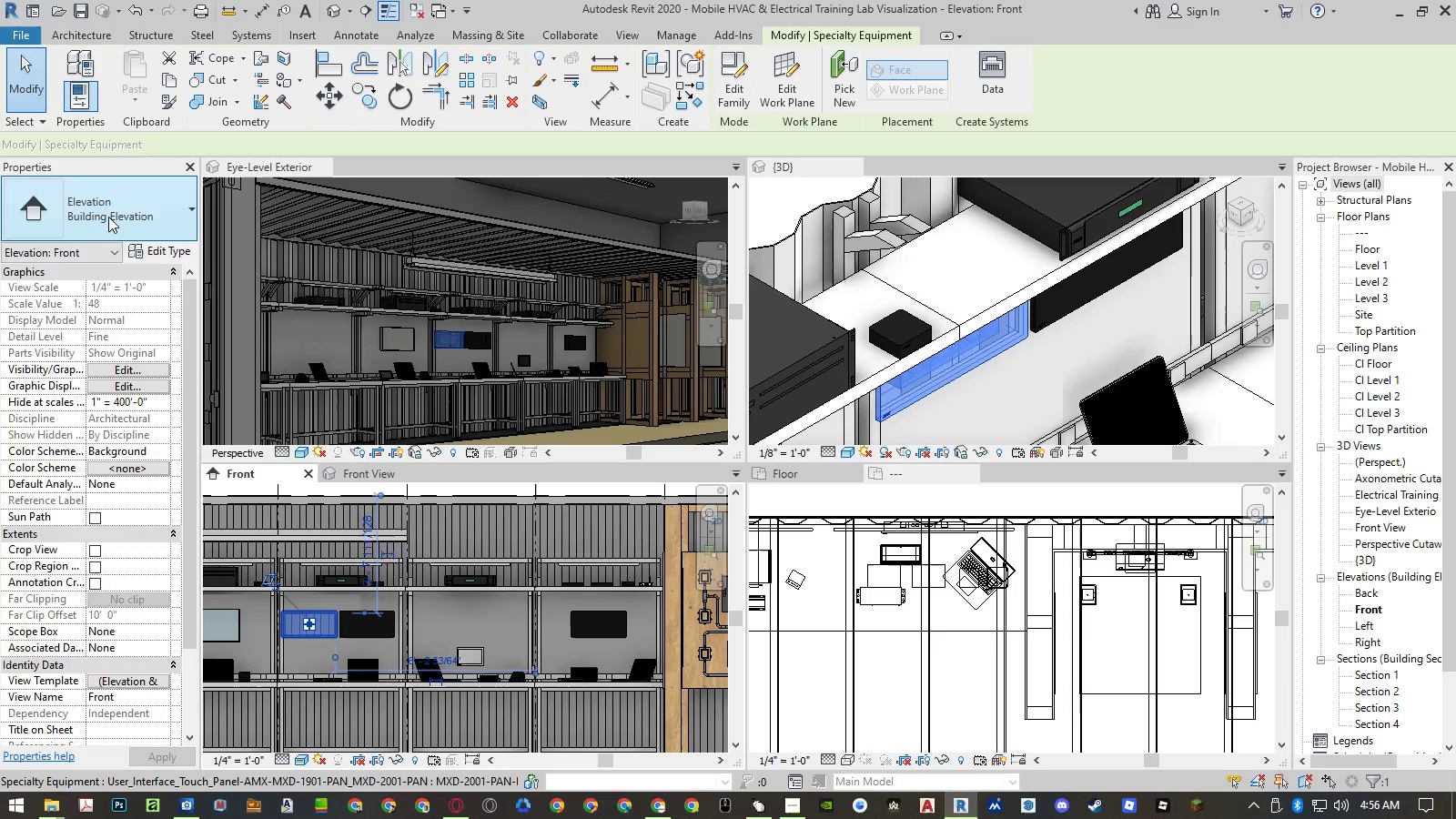 
left_click([108, 217])
 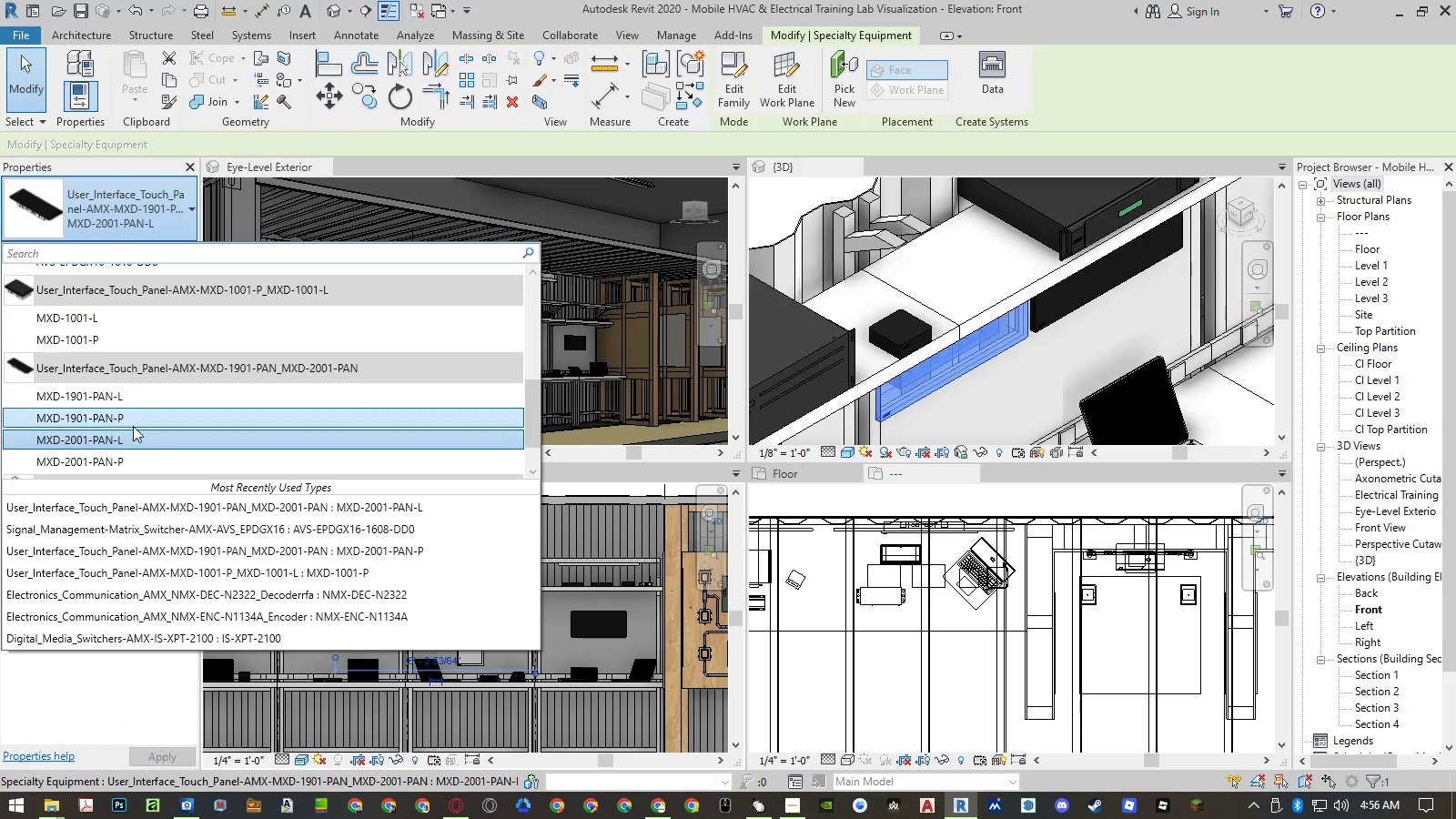 
left_click([132, 459])
 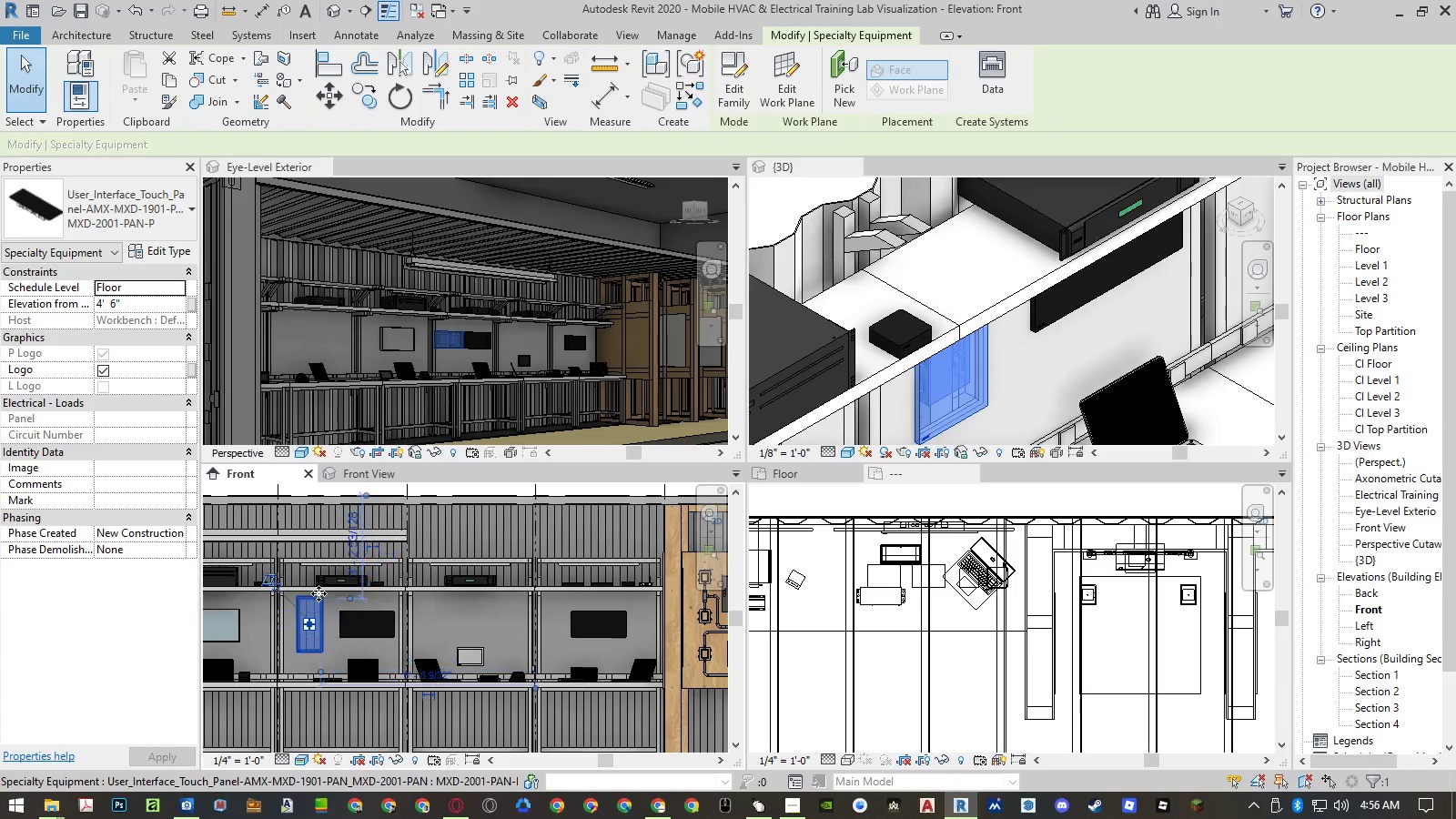 
key(Escape)
 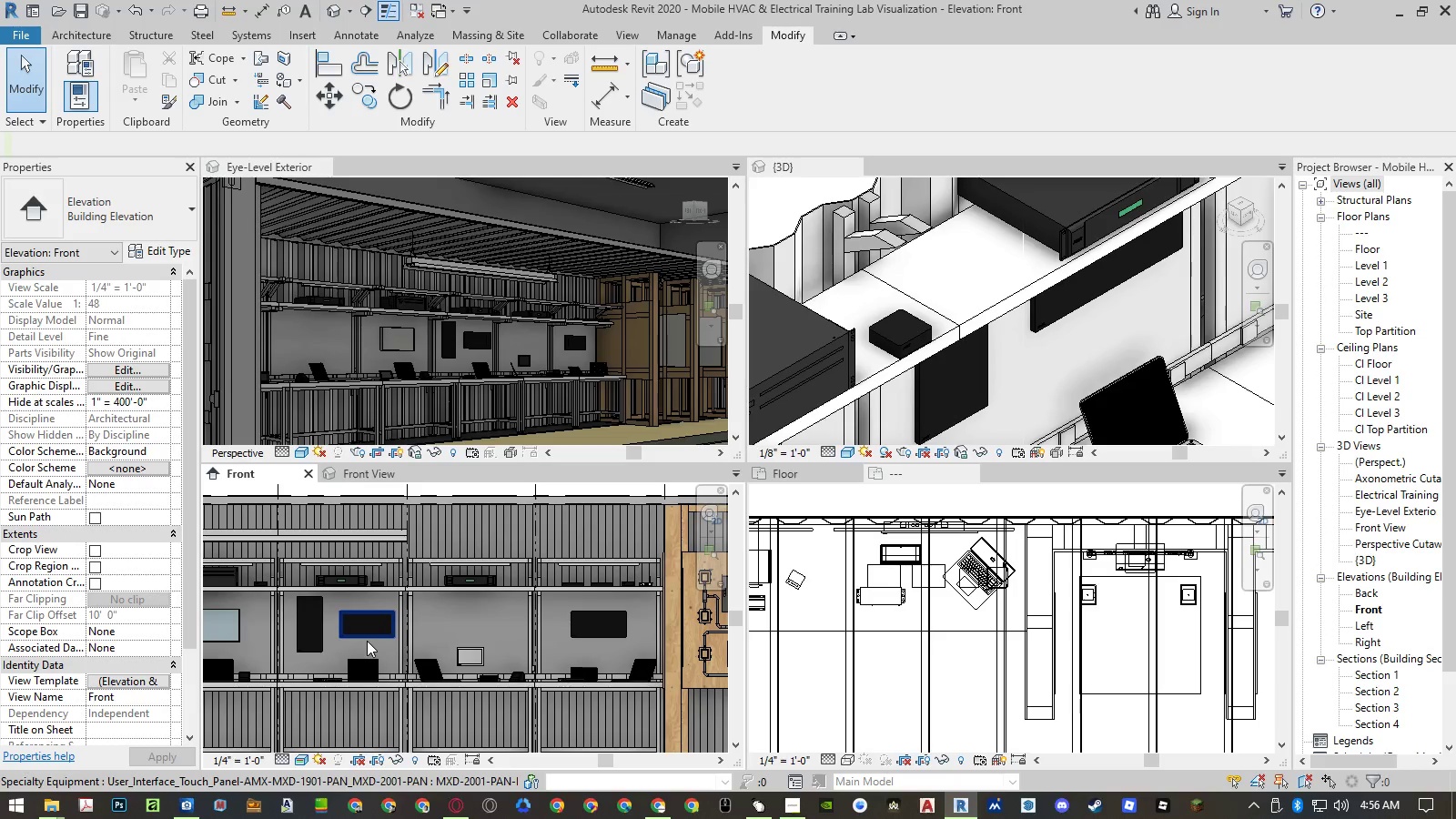 
scroll: coordinate [294, 651], scroll_direction: up, amount: 4.0
 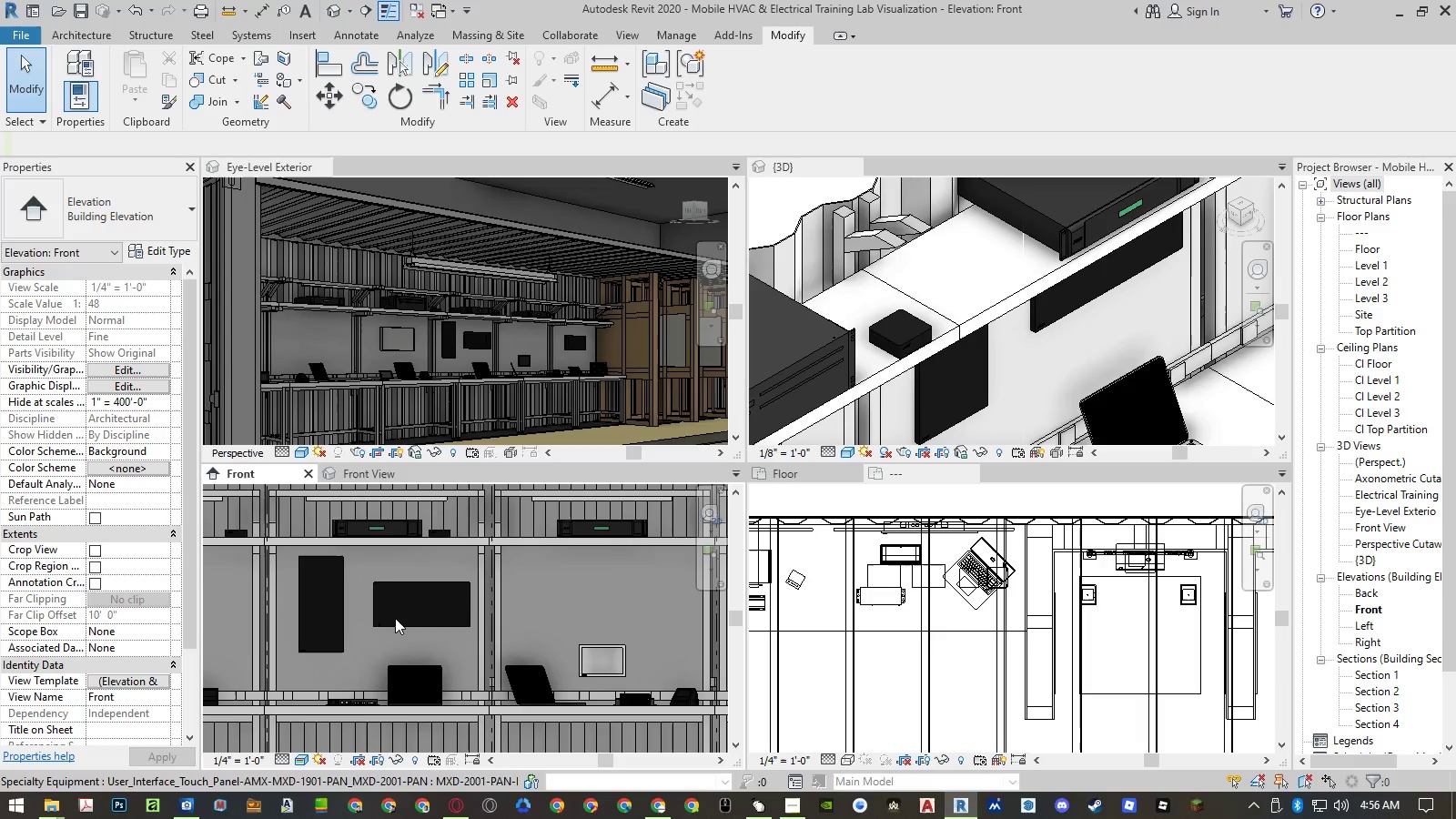 
left_click([395, 623])
 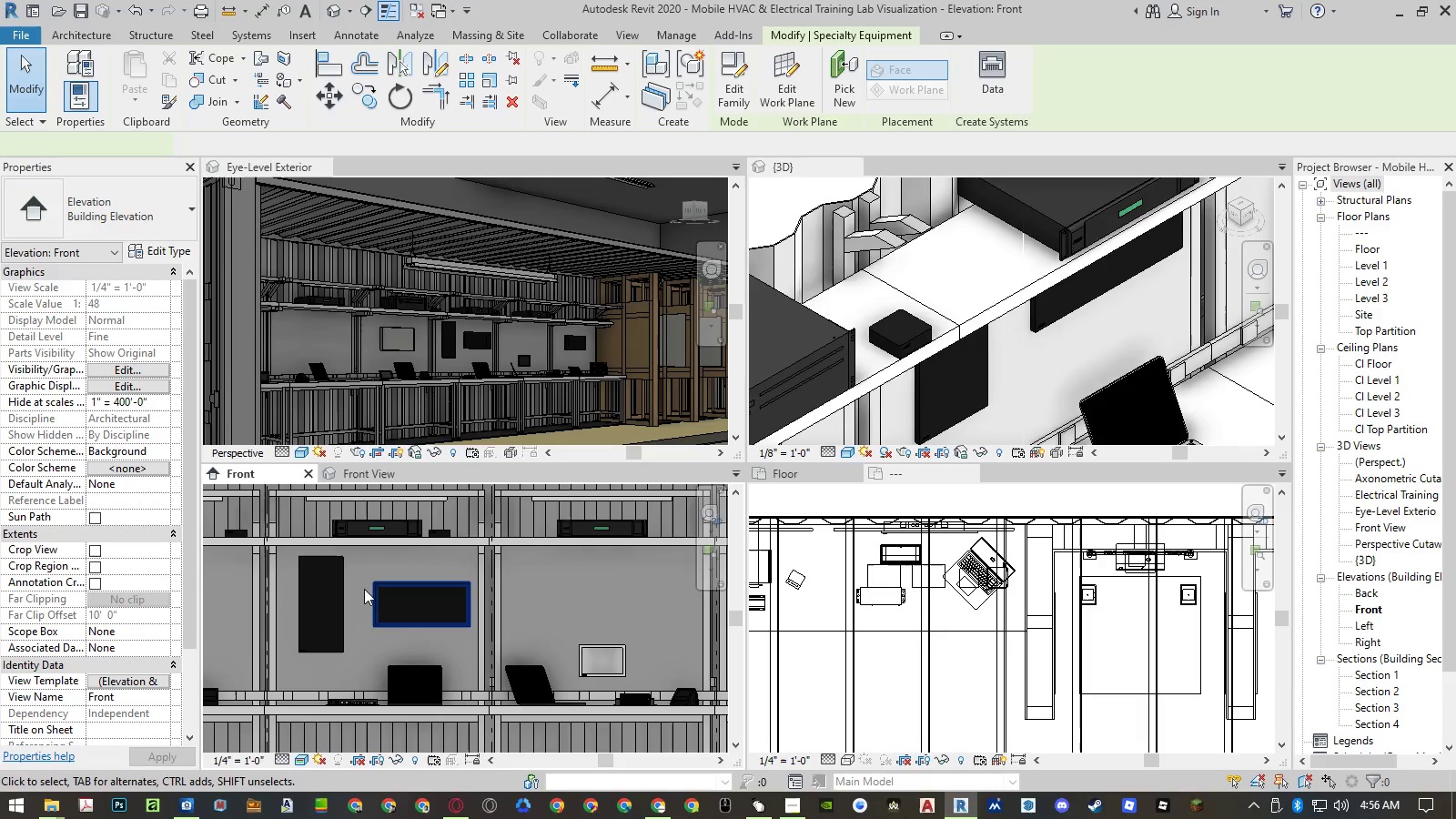 
mouse_move([343, 534])
 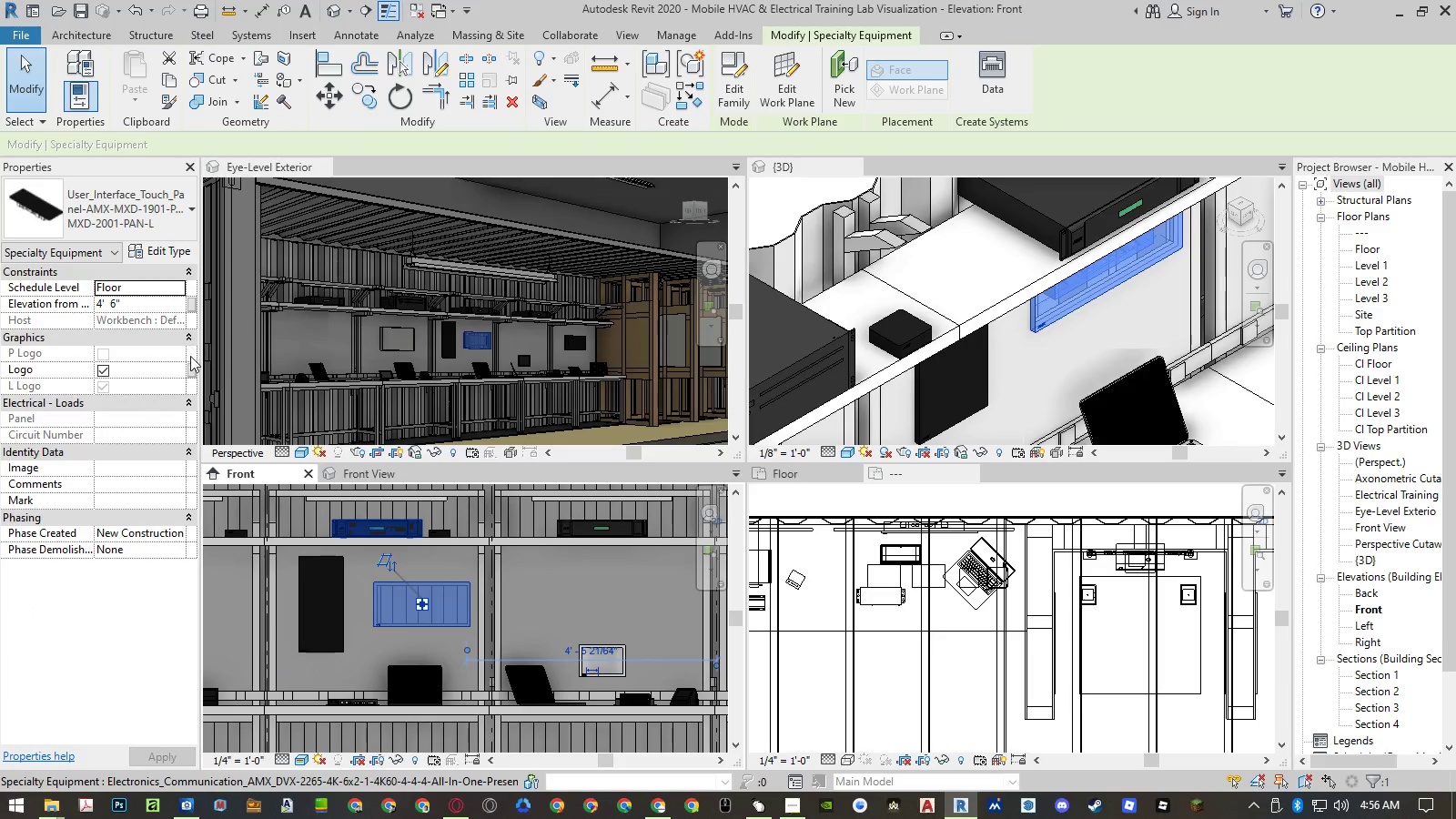 
wait(5.21)
 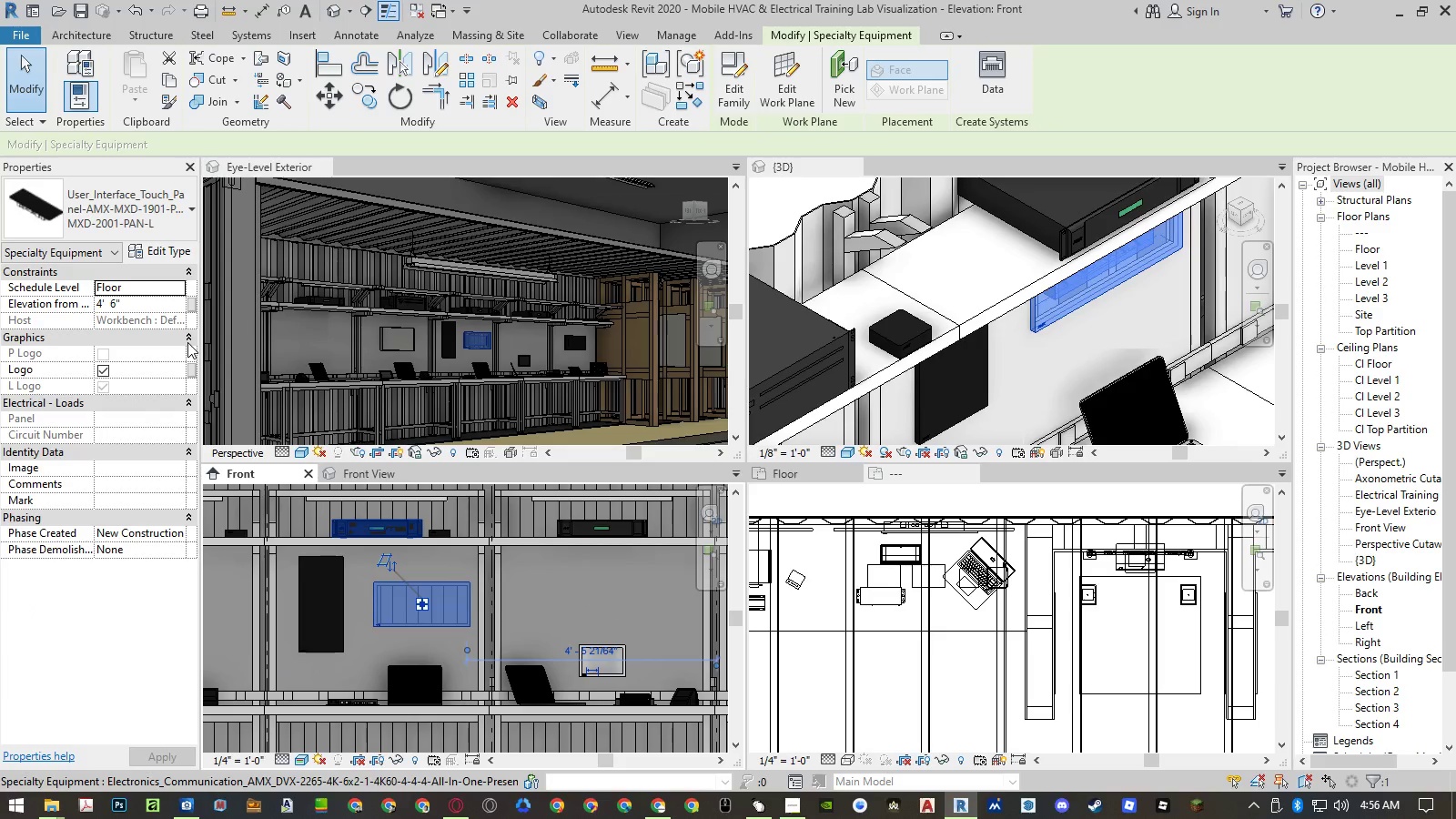 
key(Numpad5)
 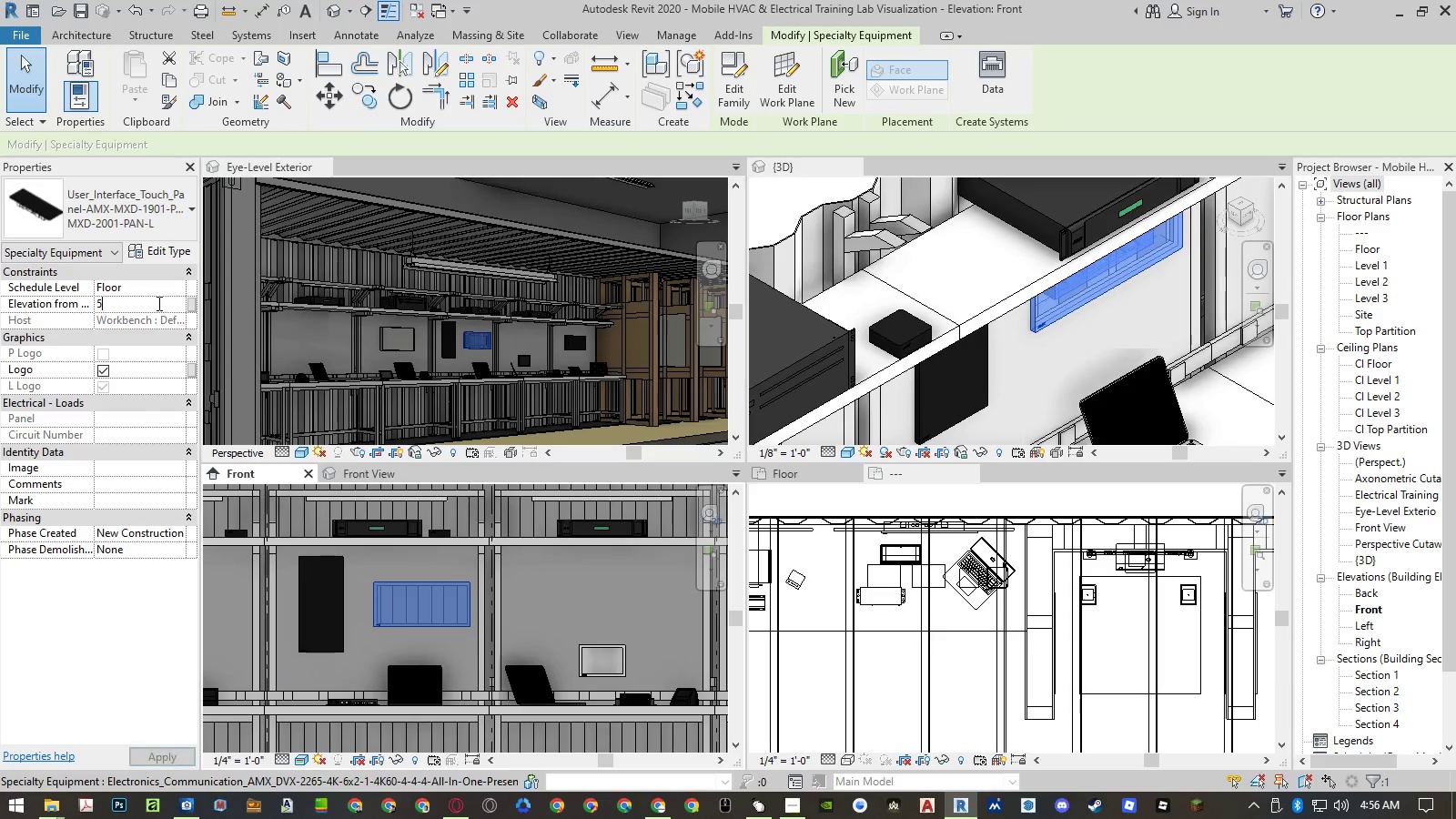 
key(NumpadEnter)
 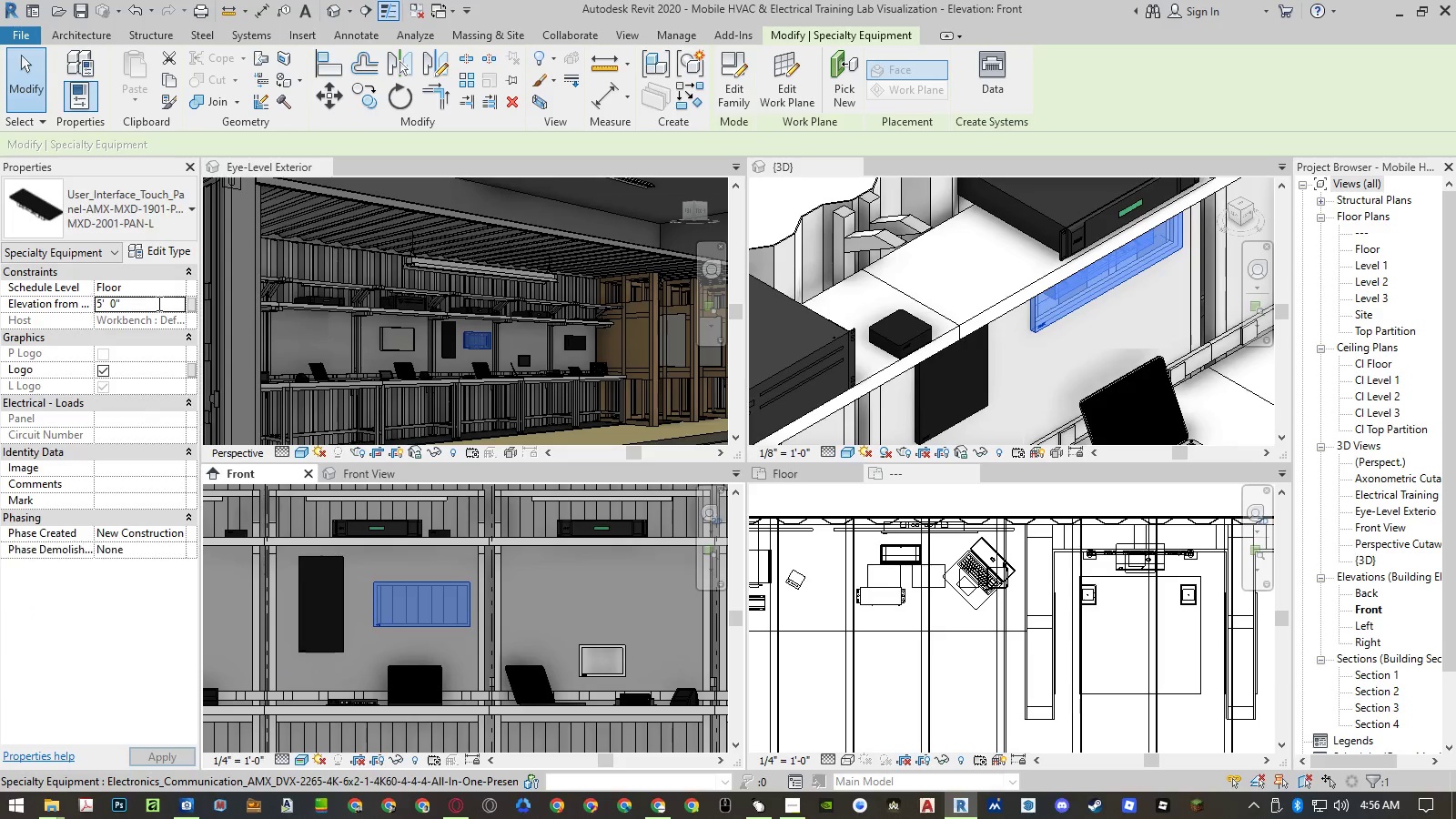 
key(NumpadEnter)
 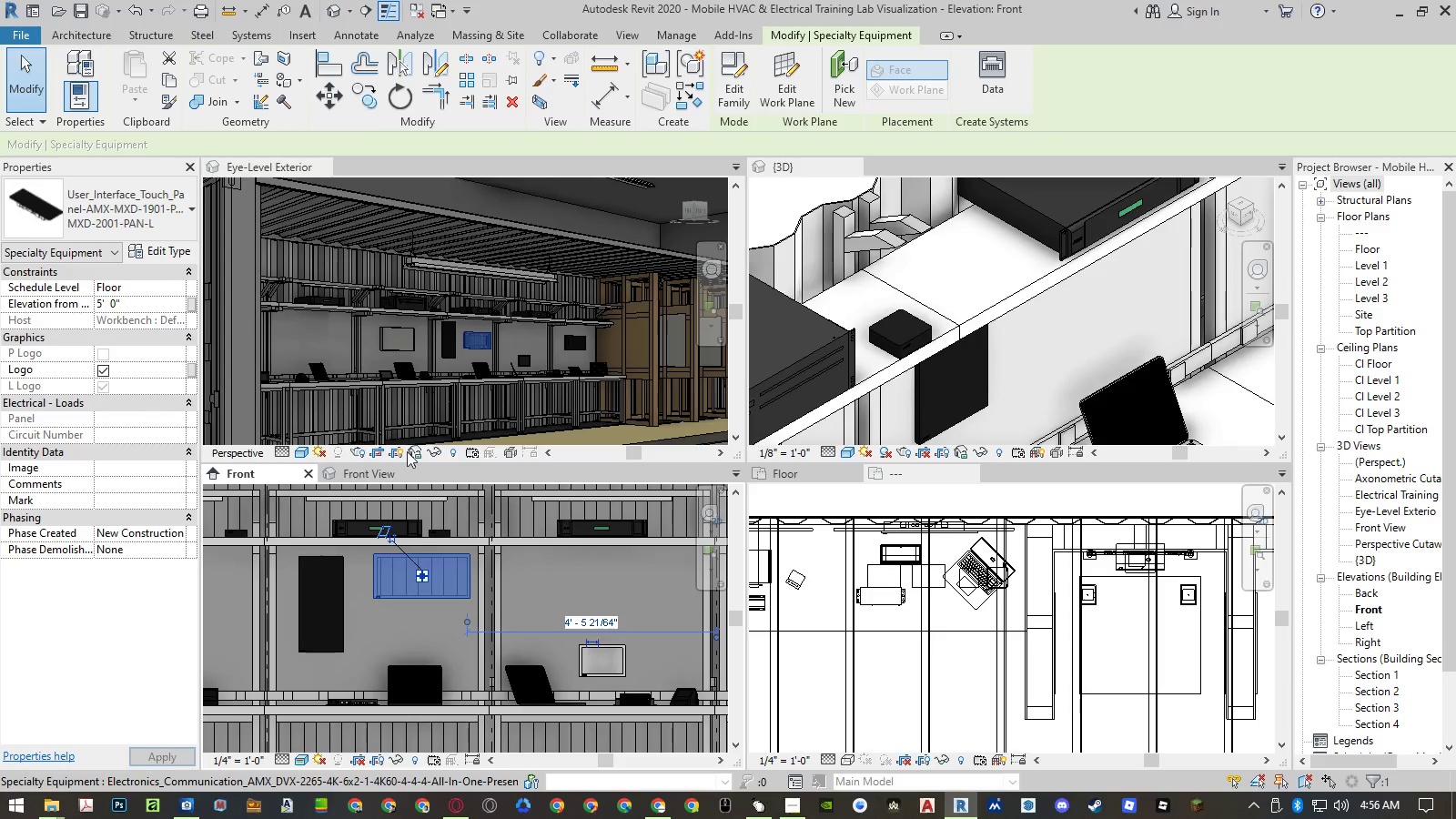 
key(Escape)
key(Escape)
type(al)
 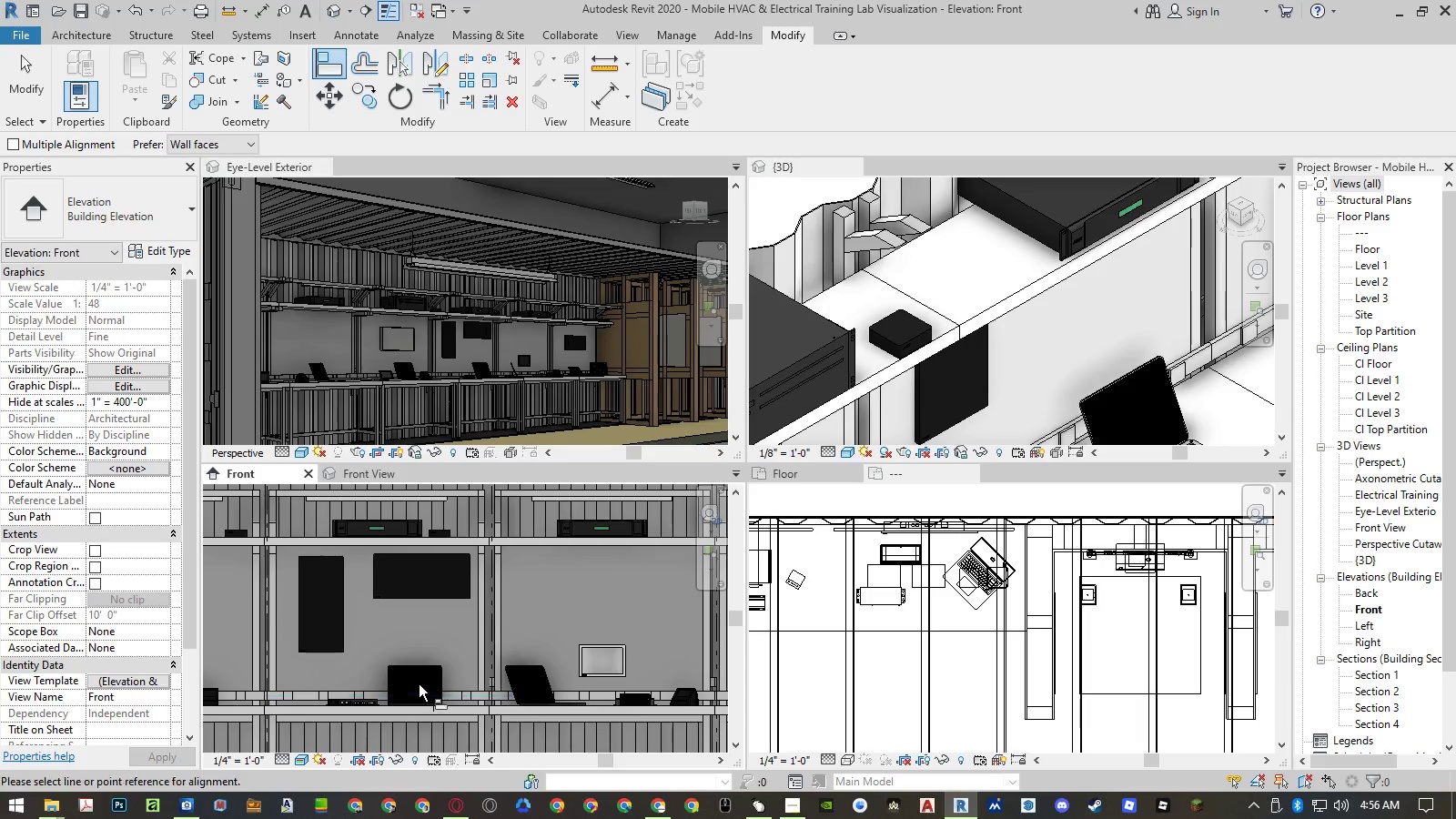 
scroll: coordinate [435, 651], scroll_direction: up, amount: 6.0
 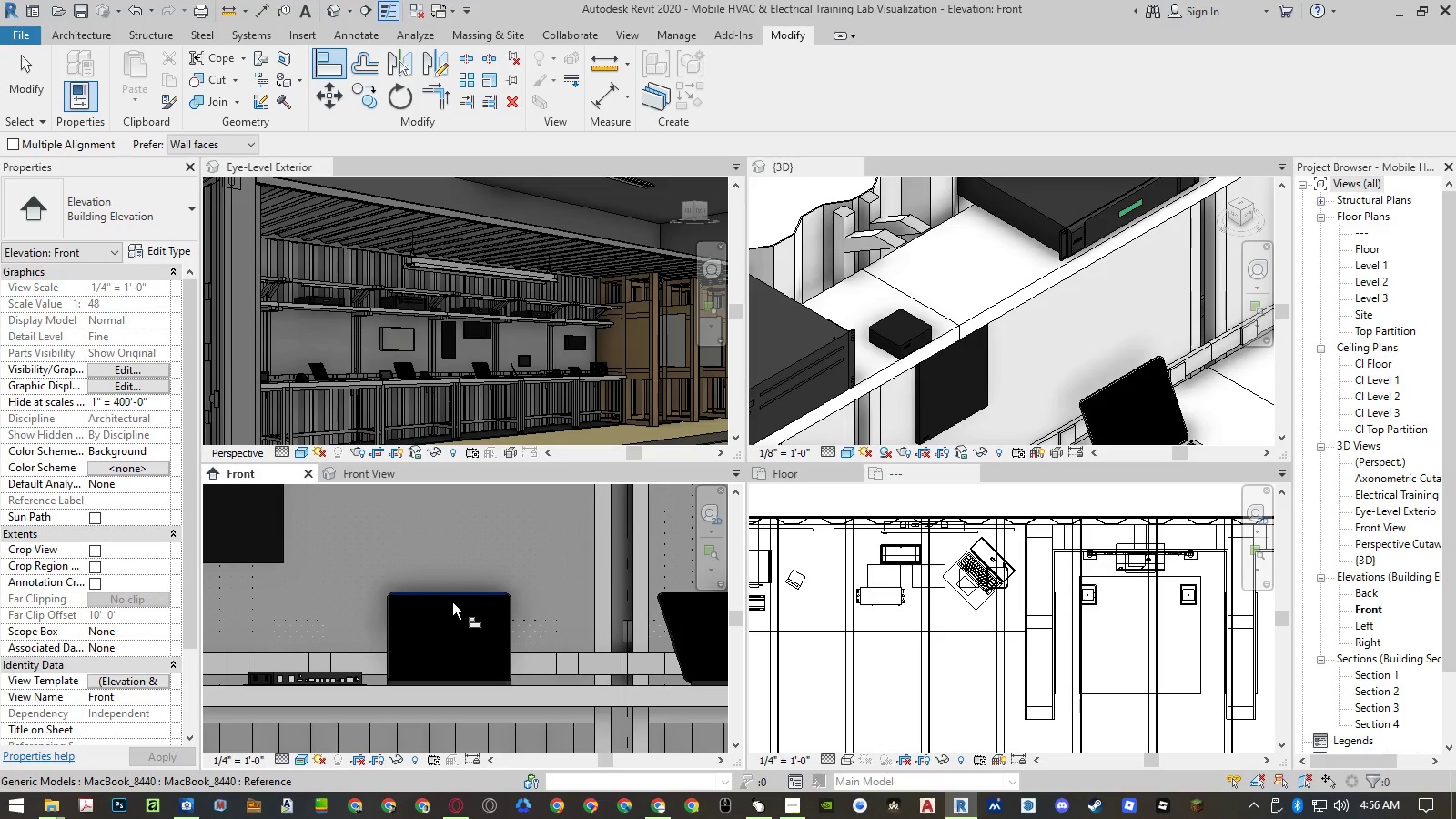 
scroll: coordinate [504, 677], scroll_direction: down, amount: 6.0
 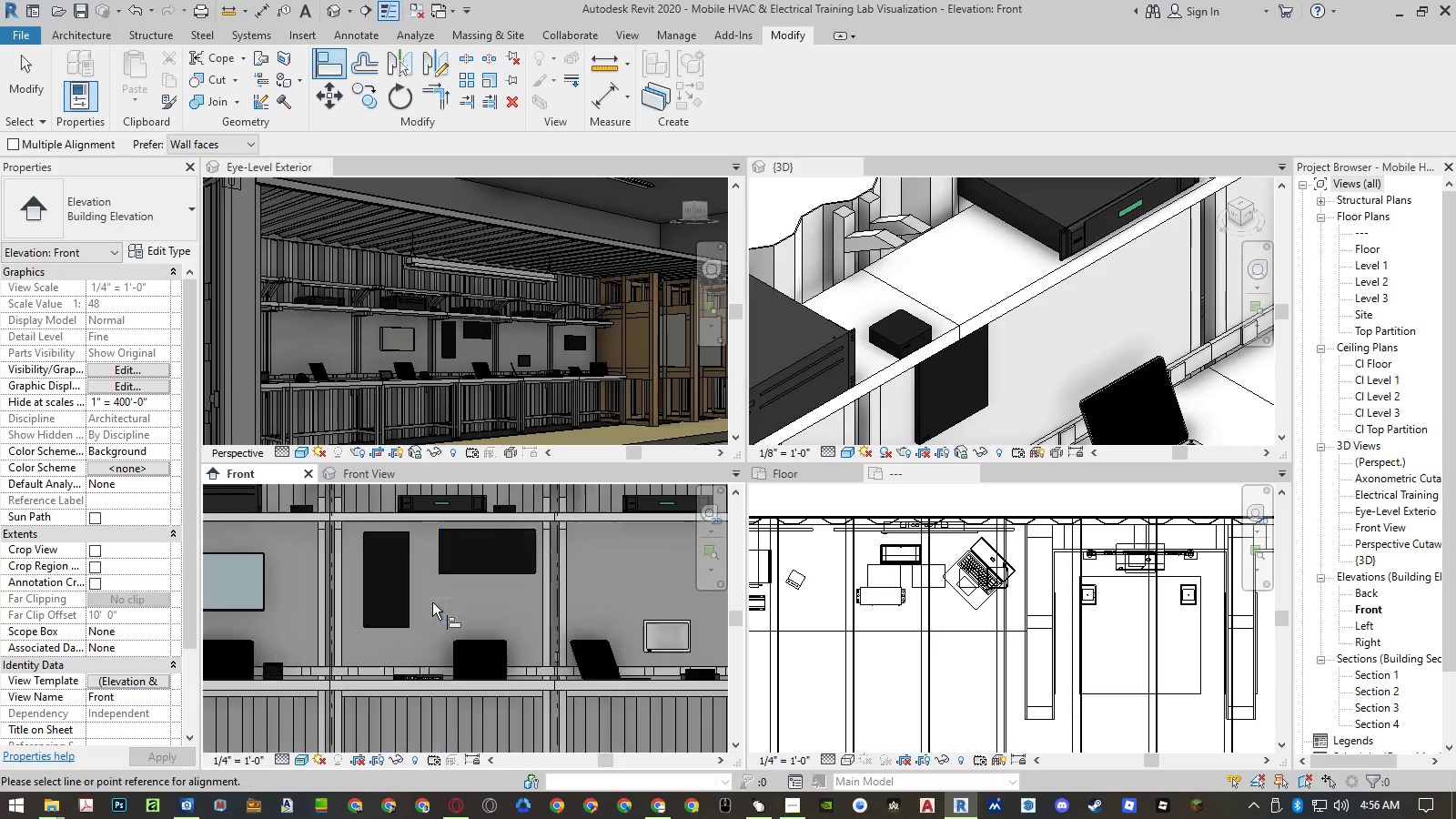 
left_click([432, 602])
 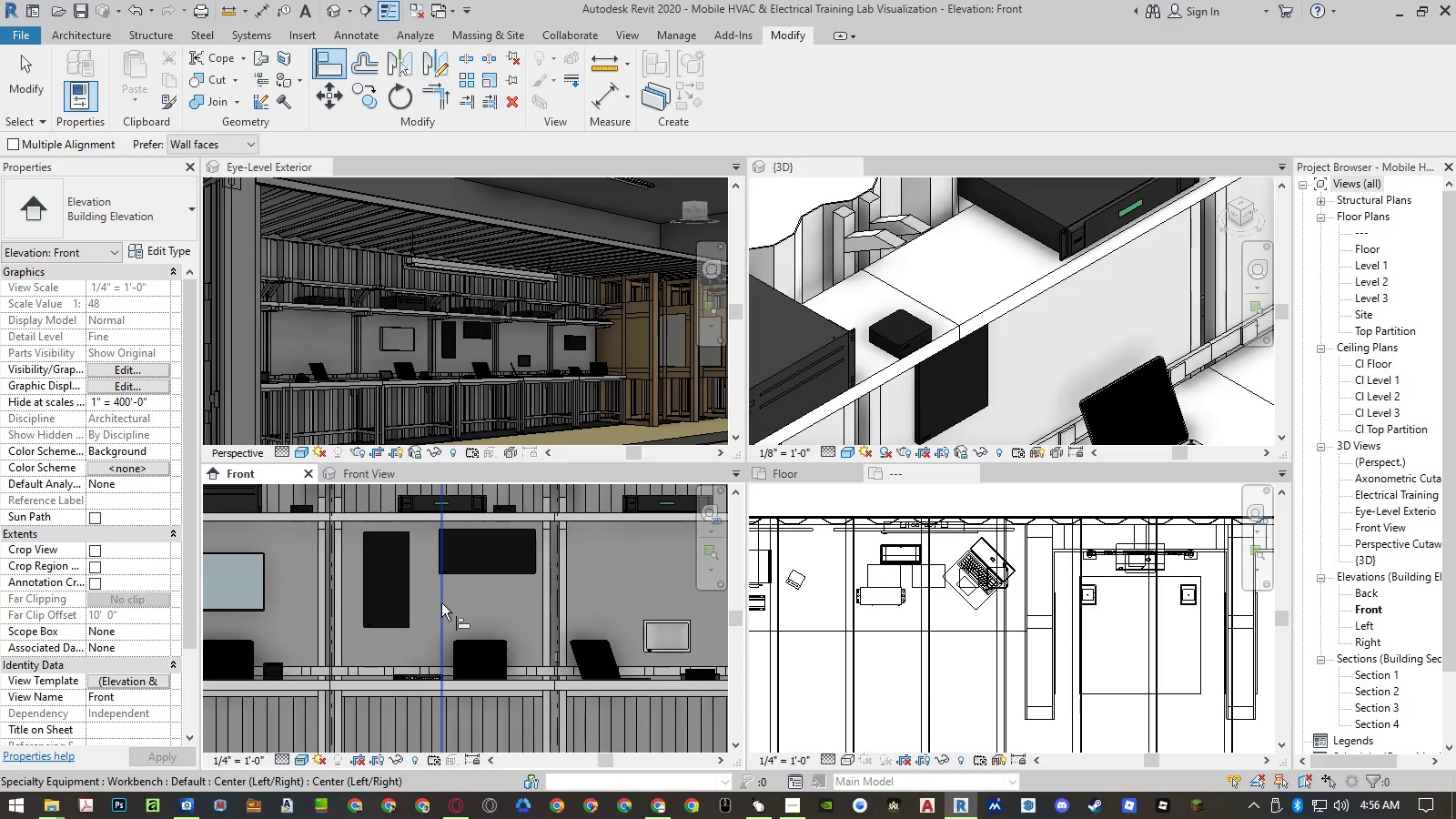 
left_click([441, 603])
 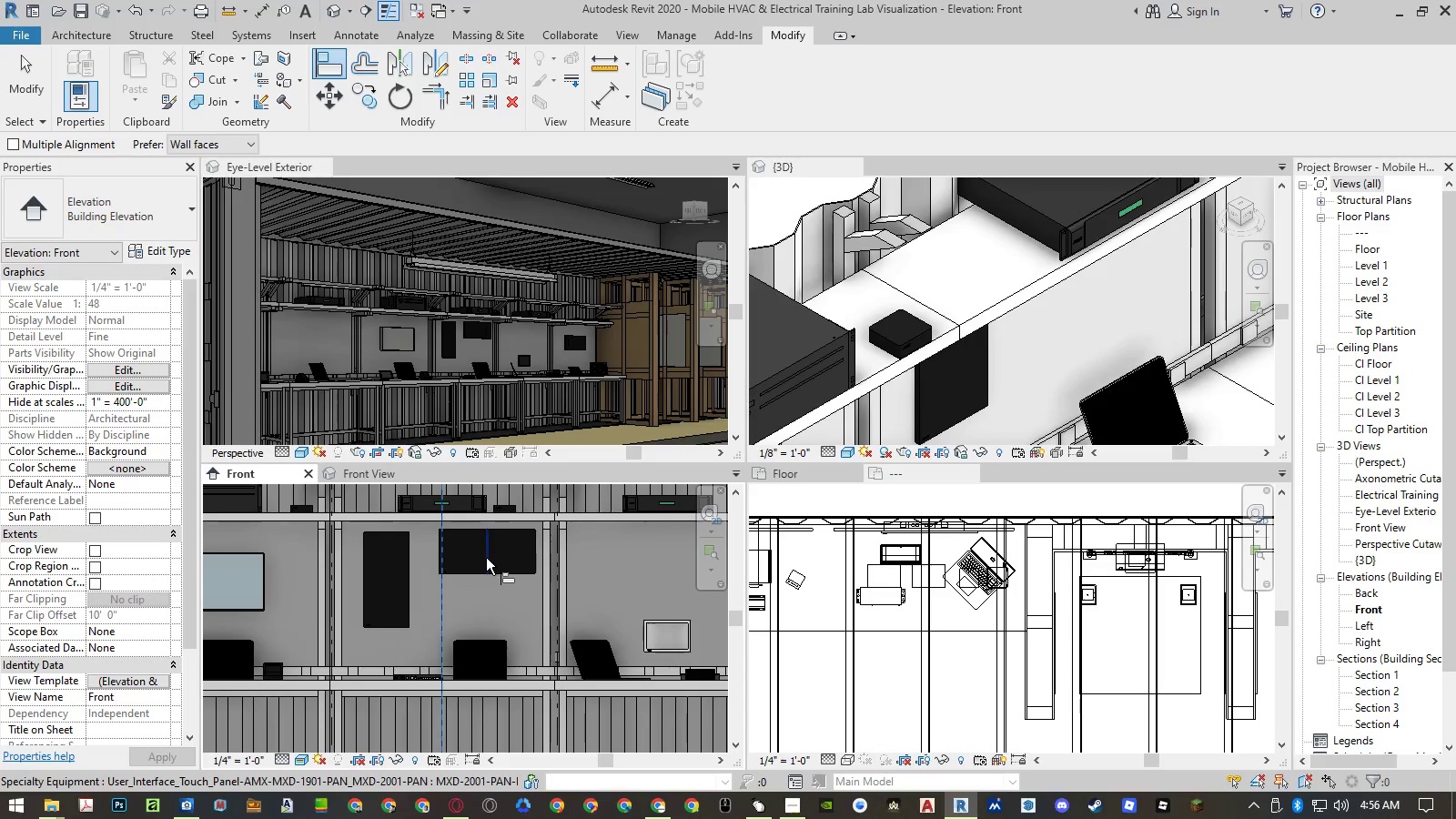 
left_click([486, 558])
 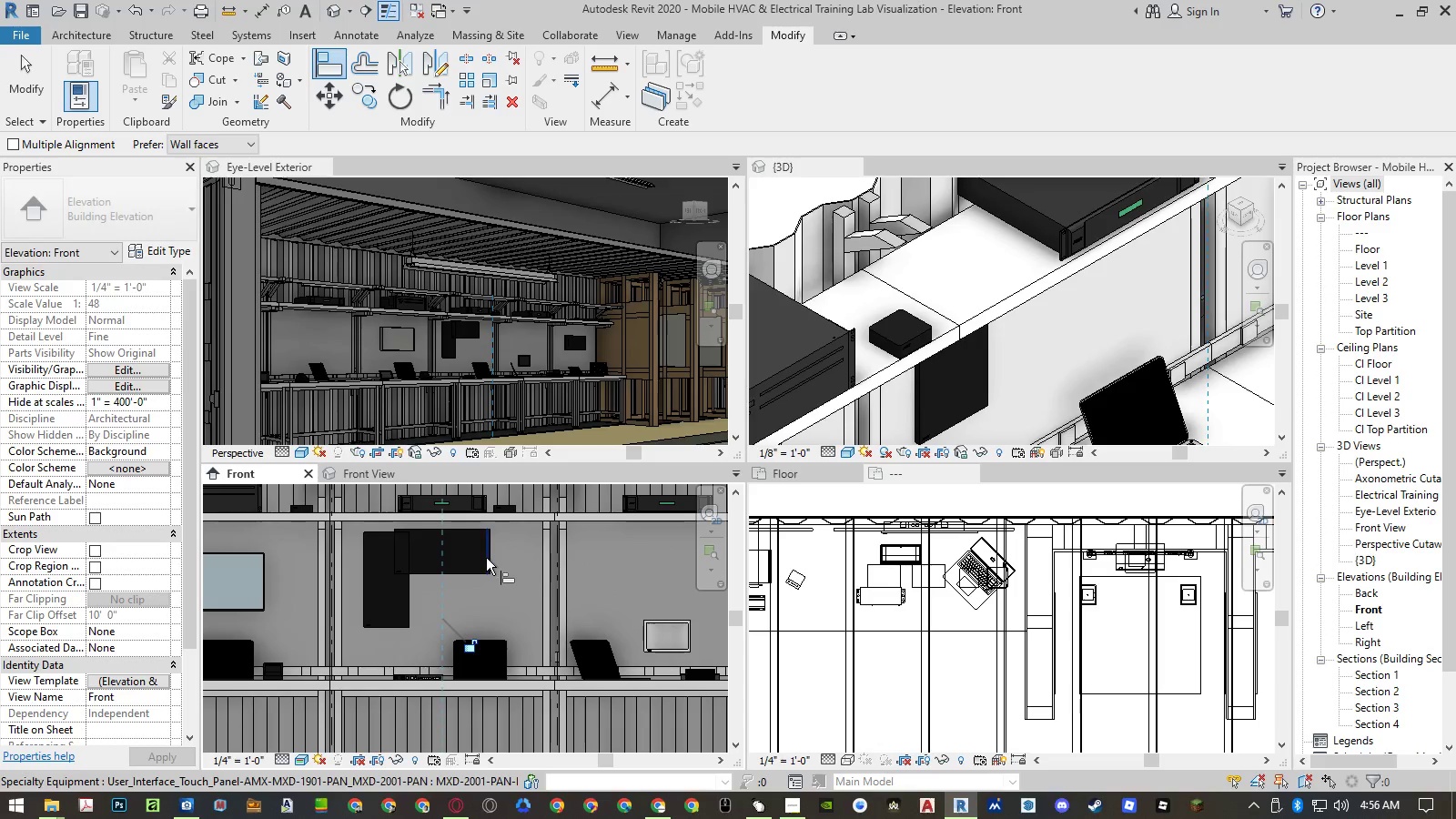 
key(Escape)
 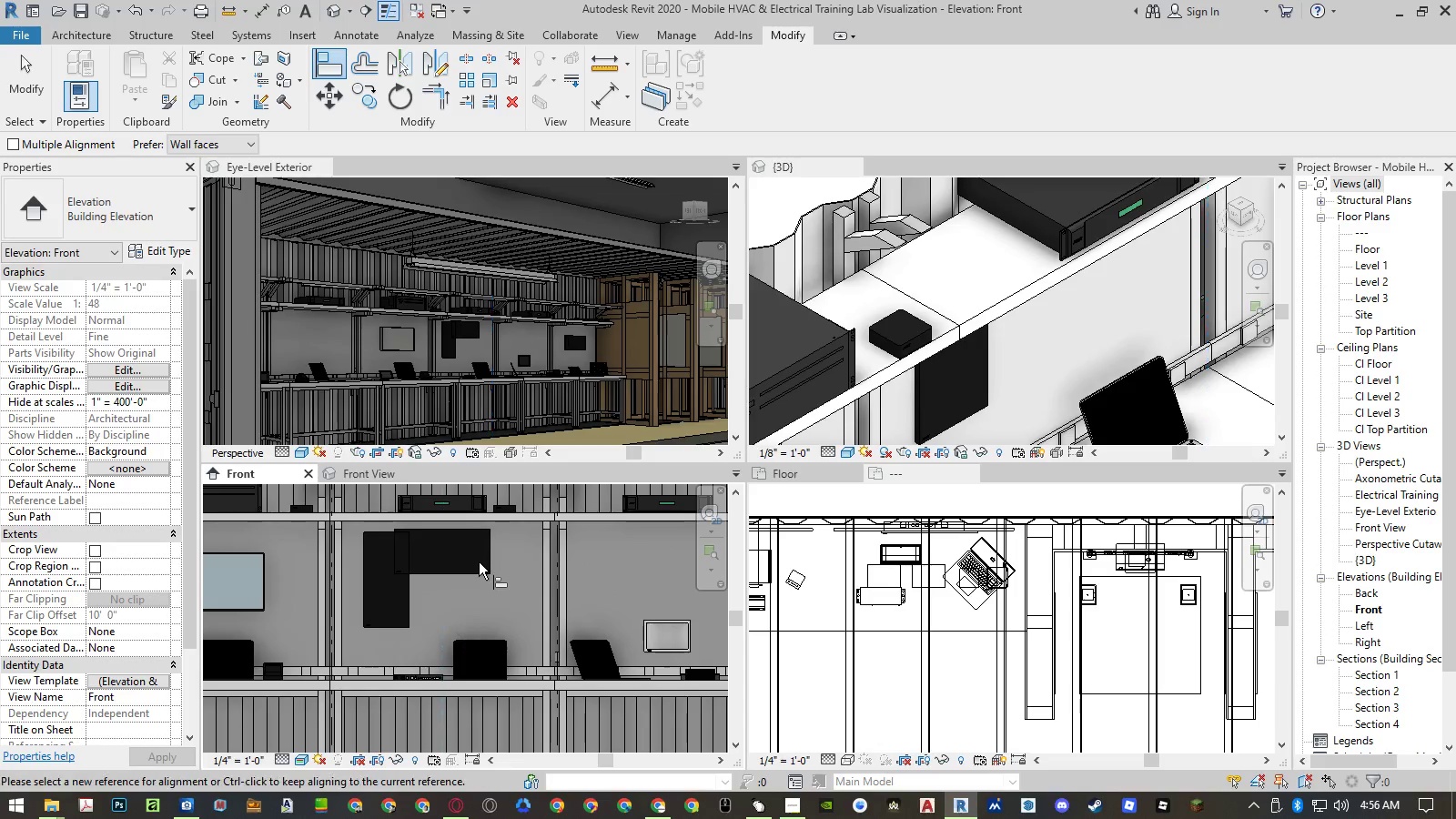 
key(Escape)
 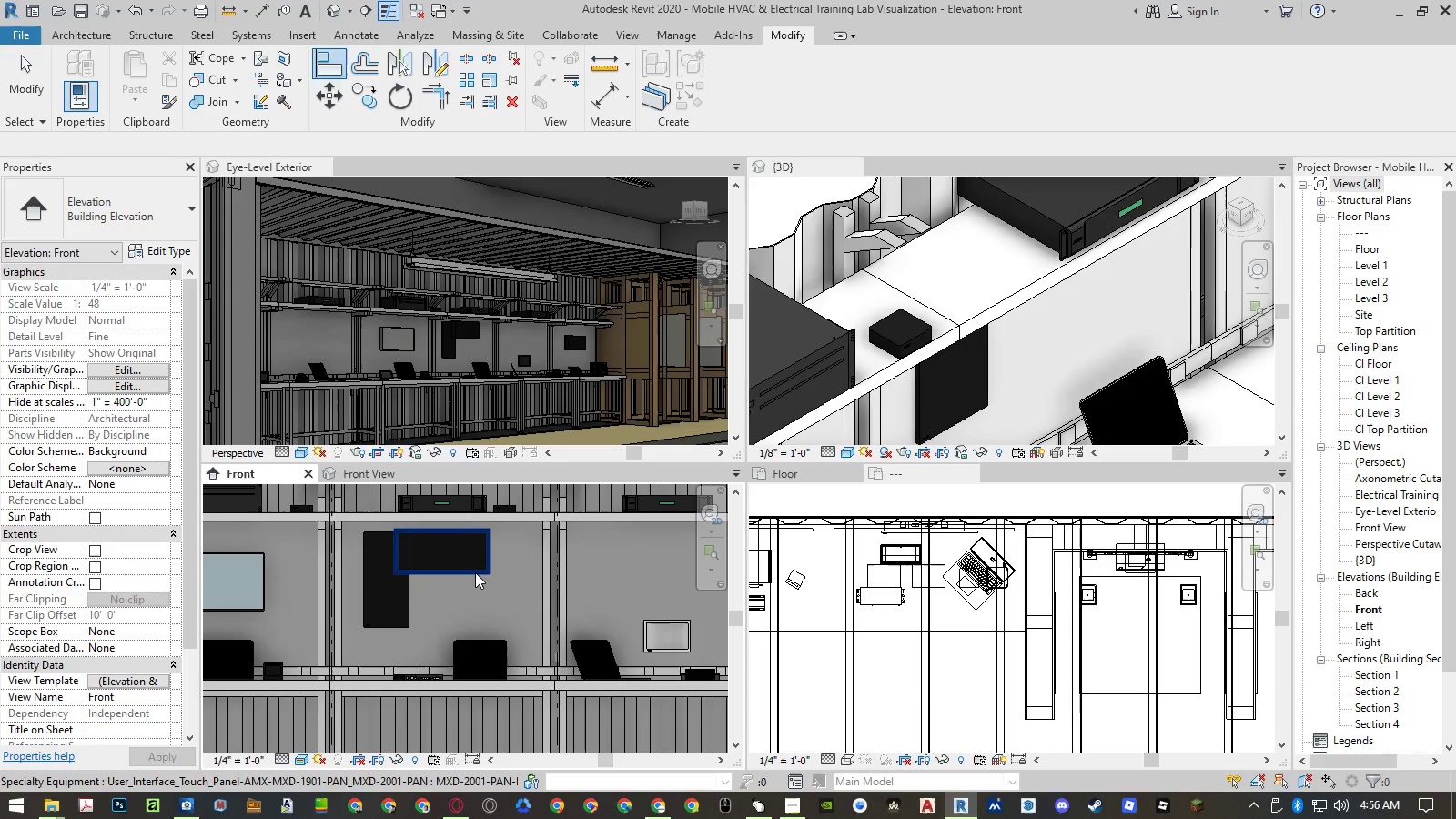 
left_click([475, 572])
 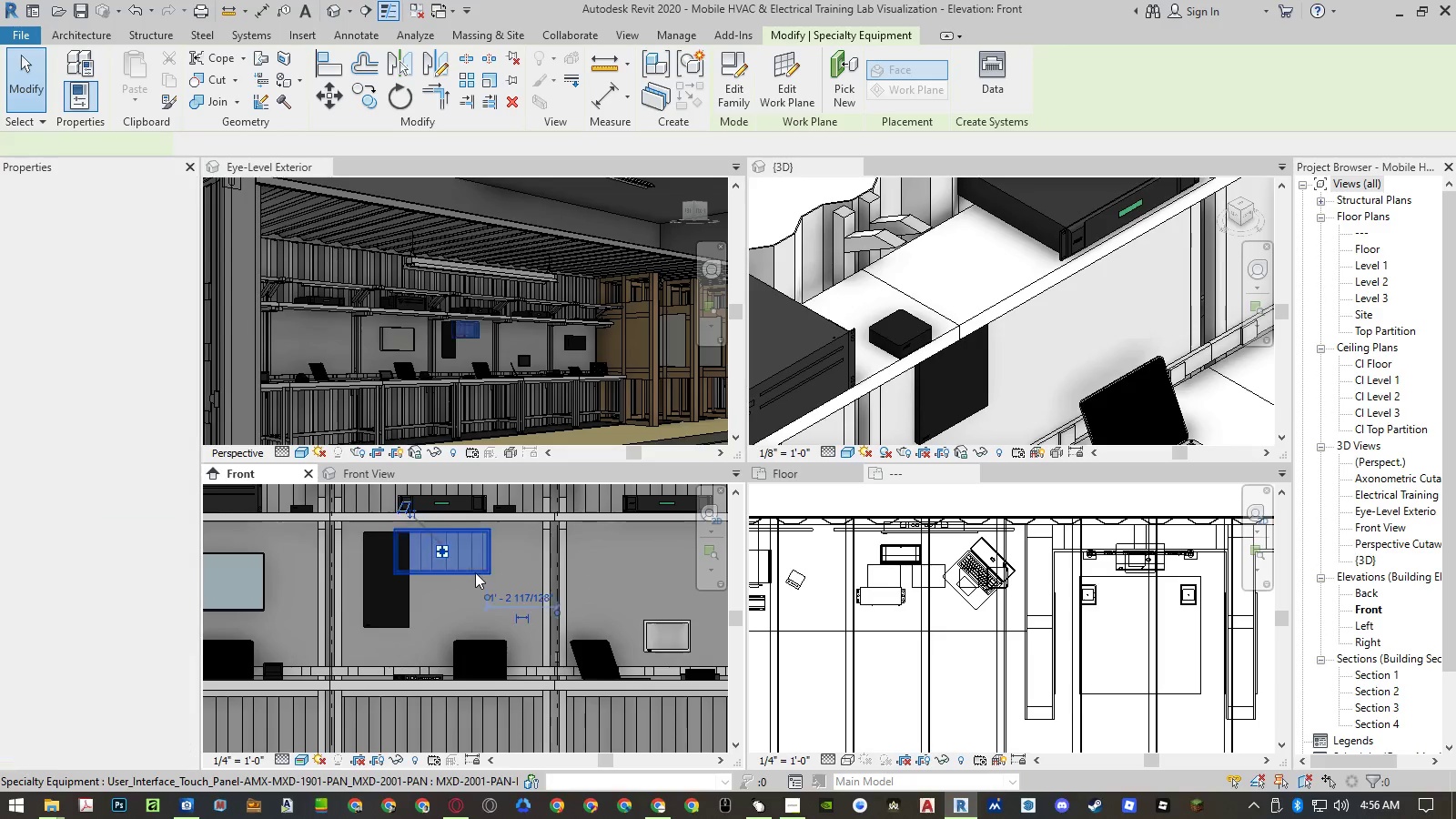 
type(mv)
 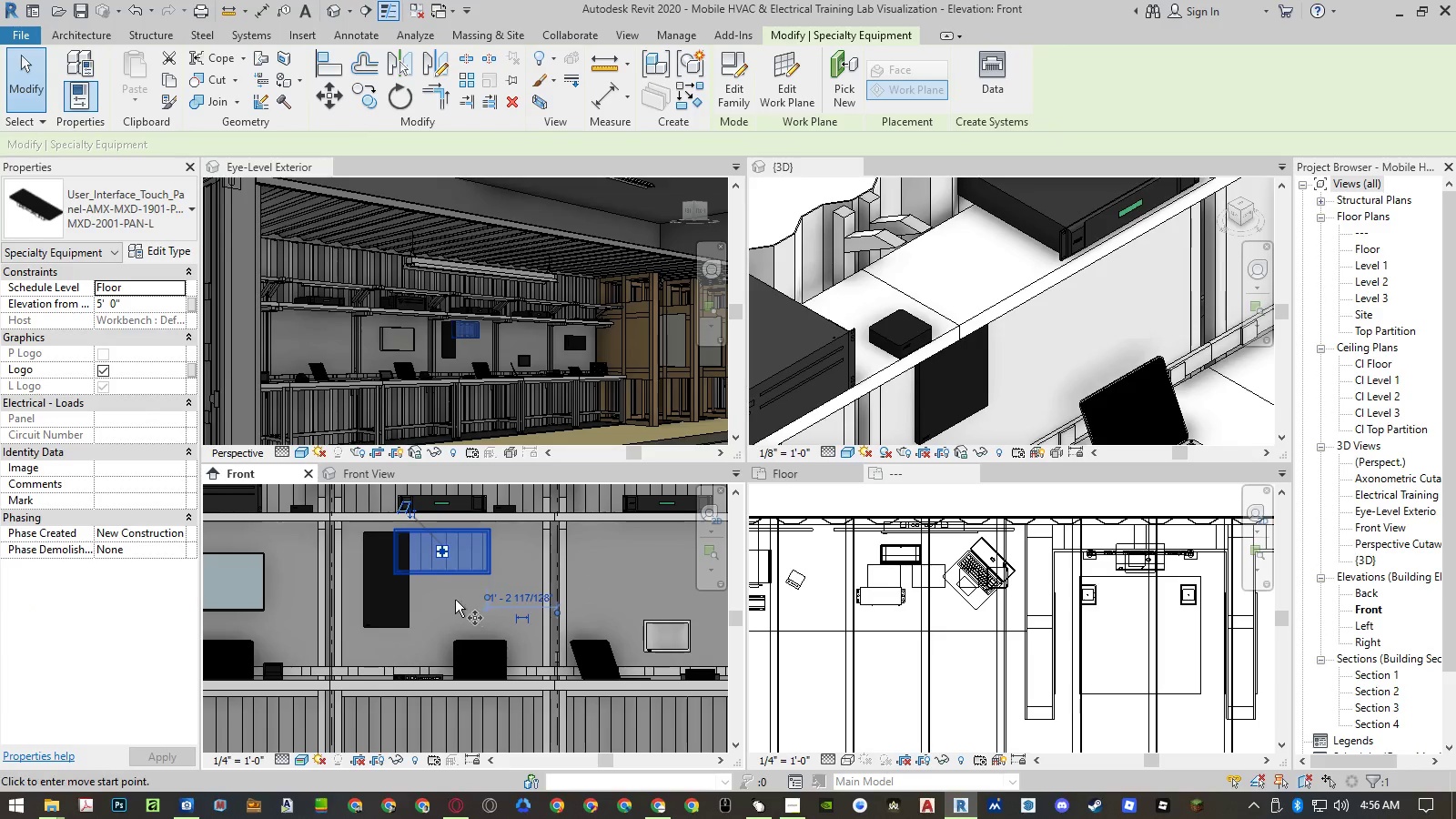 
left_click([455, 600])
 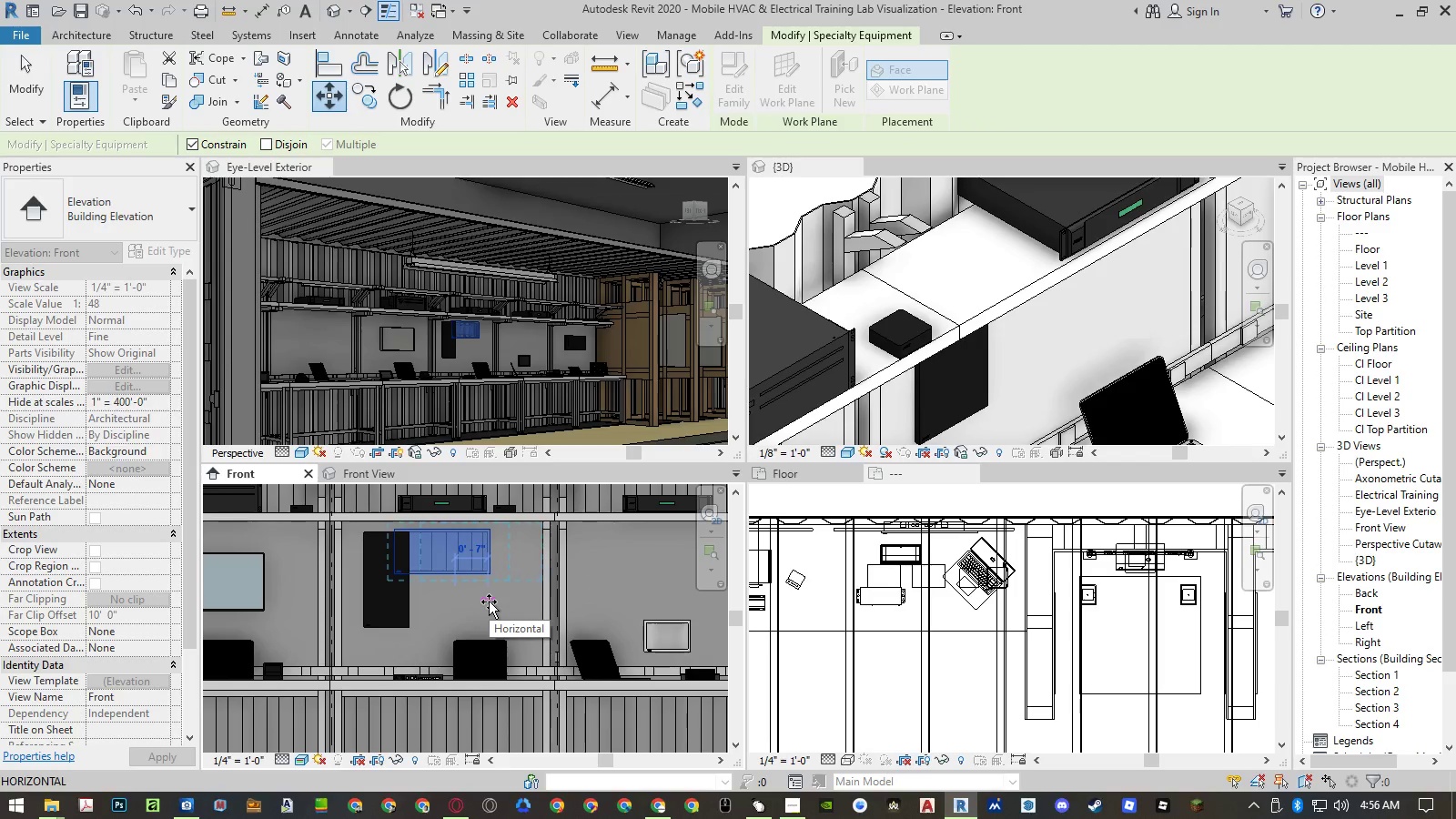 
type(1)
key(NumpadEnter)
type(mv)
 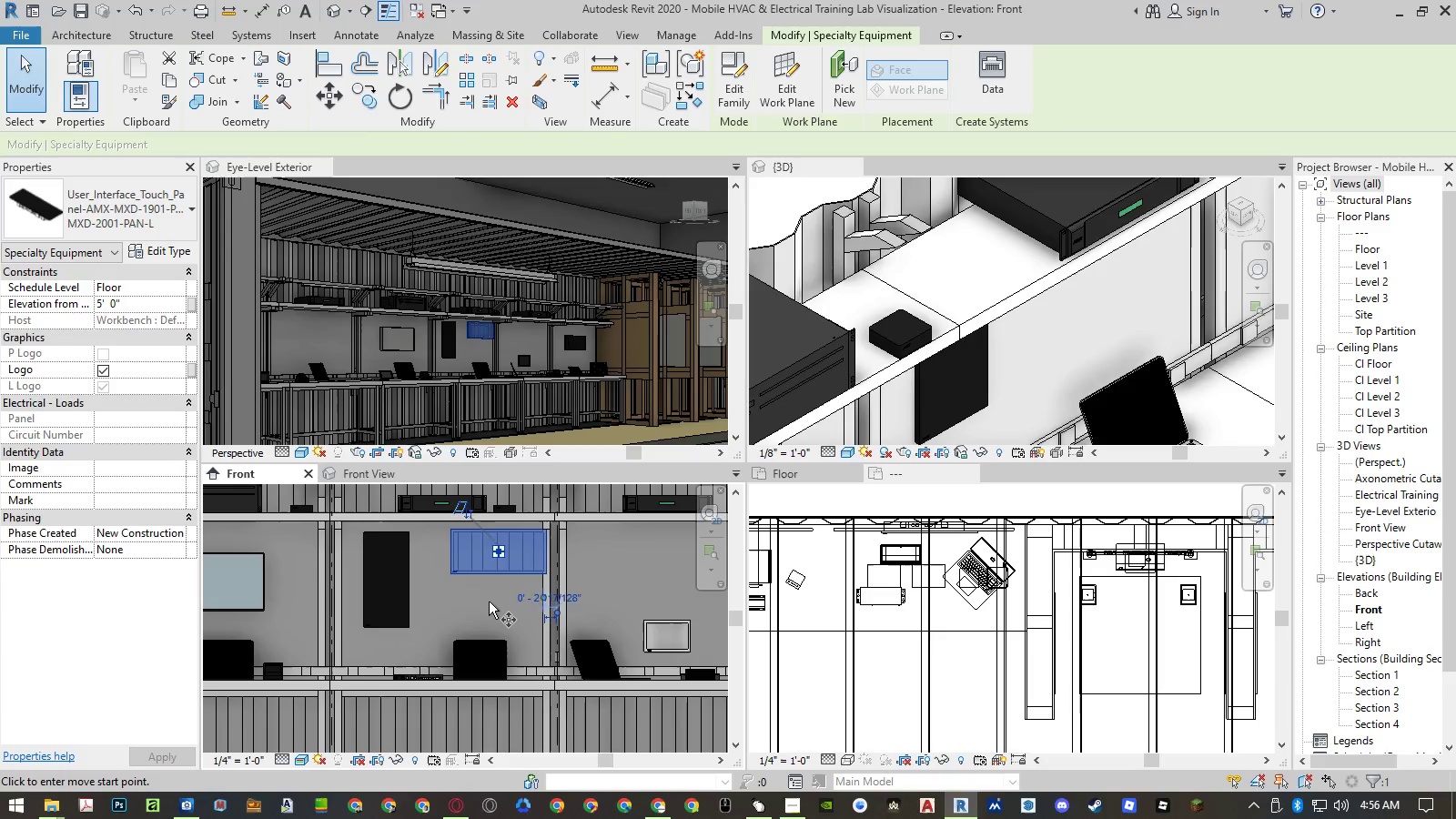 
left_click([489, 602])
 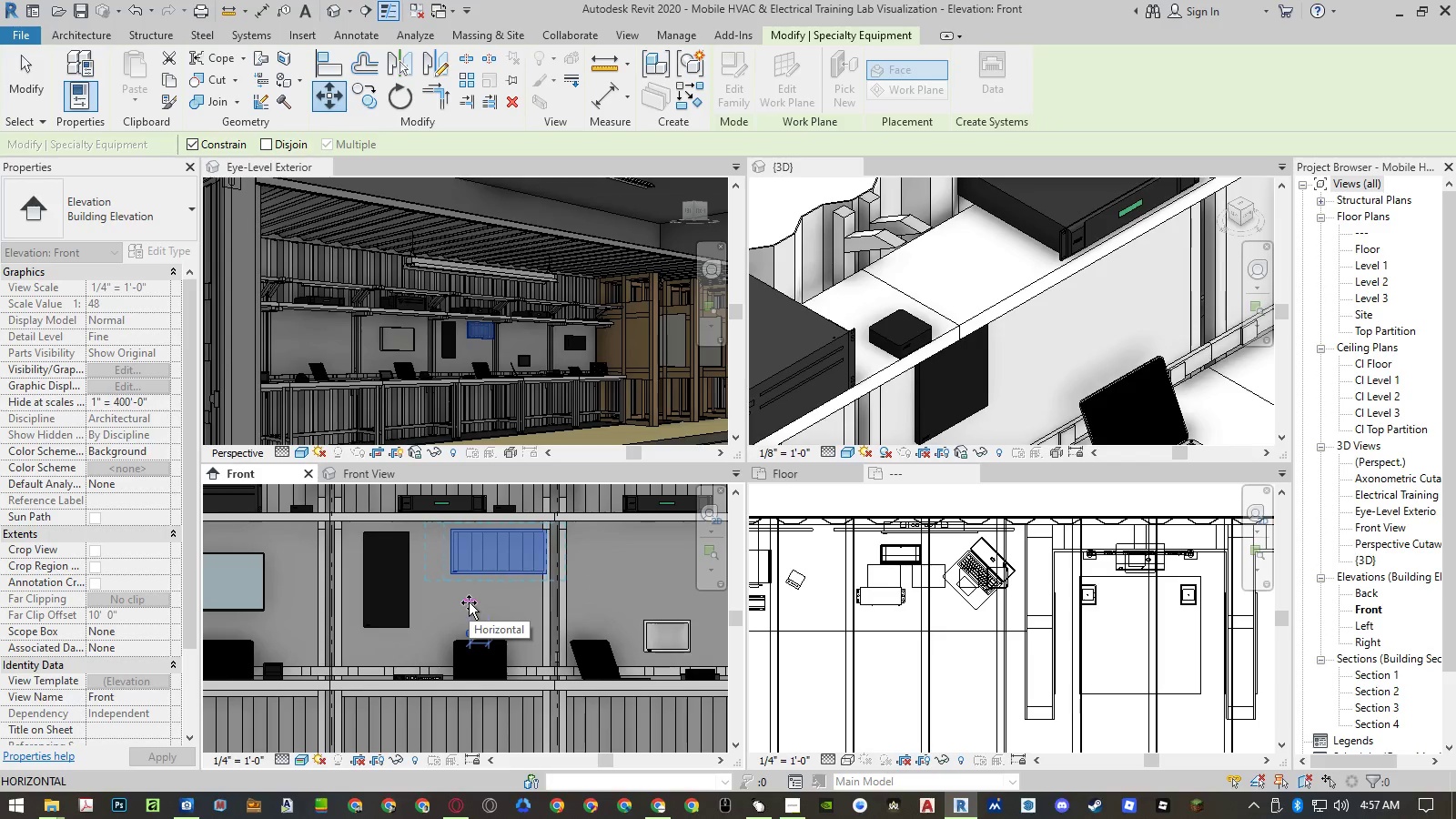 
key(NumpadDecimal)
 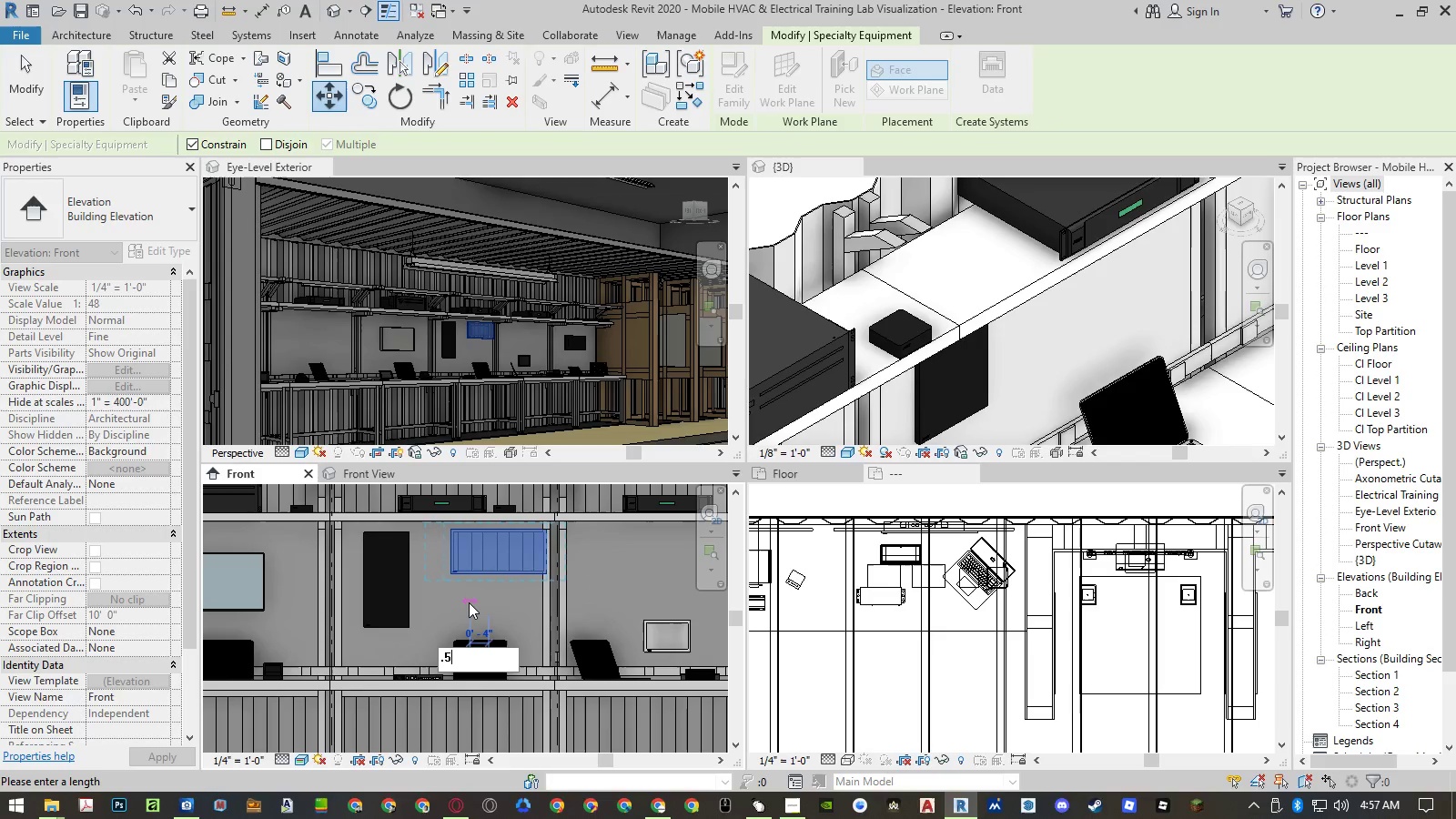 
key(Numpad5)
 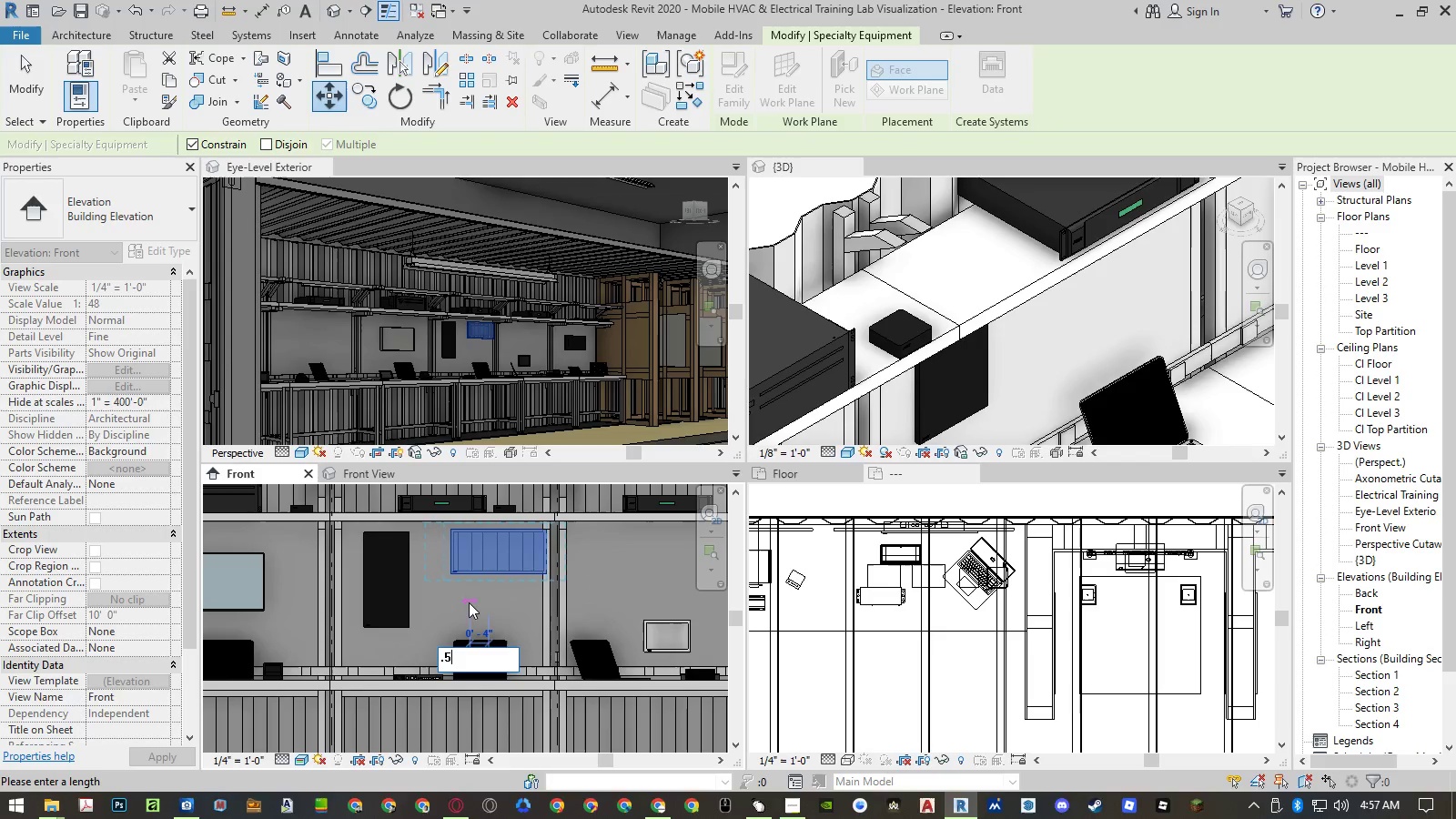 
key(NumpadEnter)
 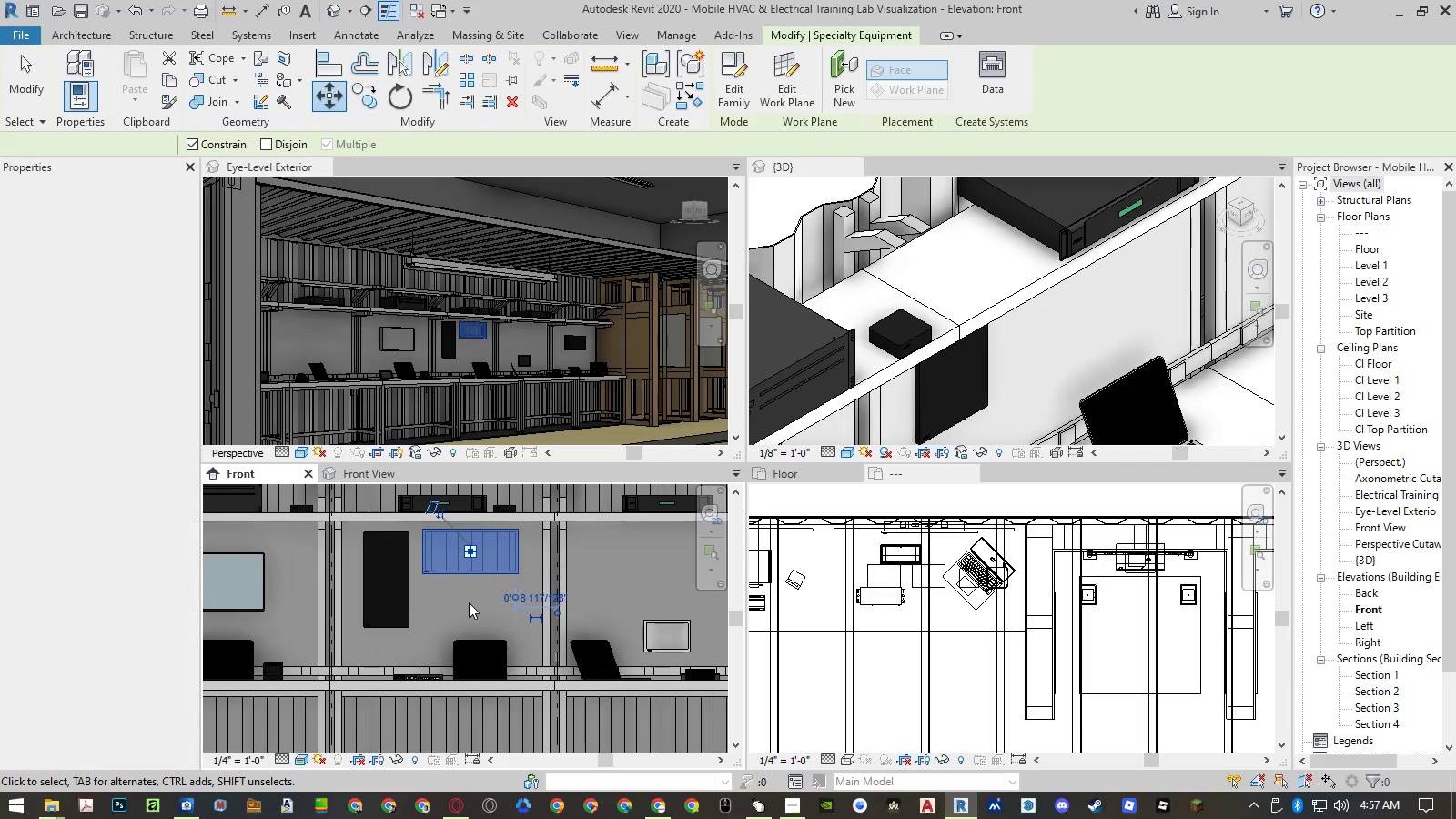 
key(Escape)
 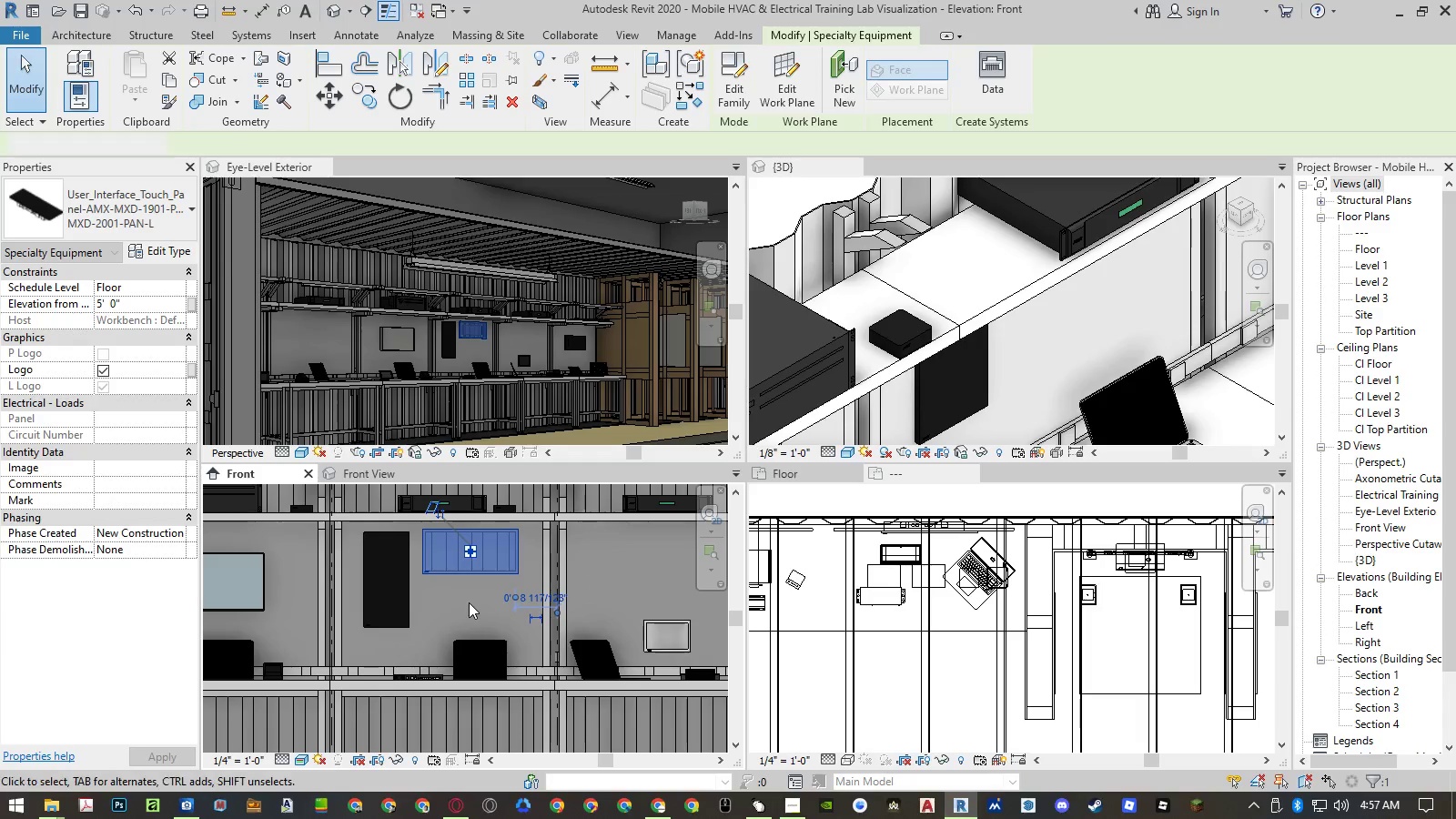 
key(Escape)
 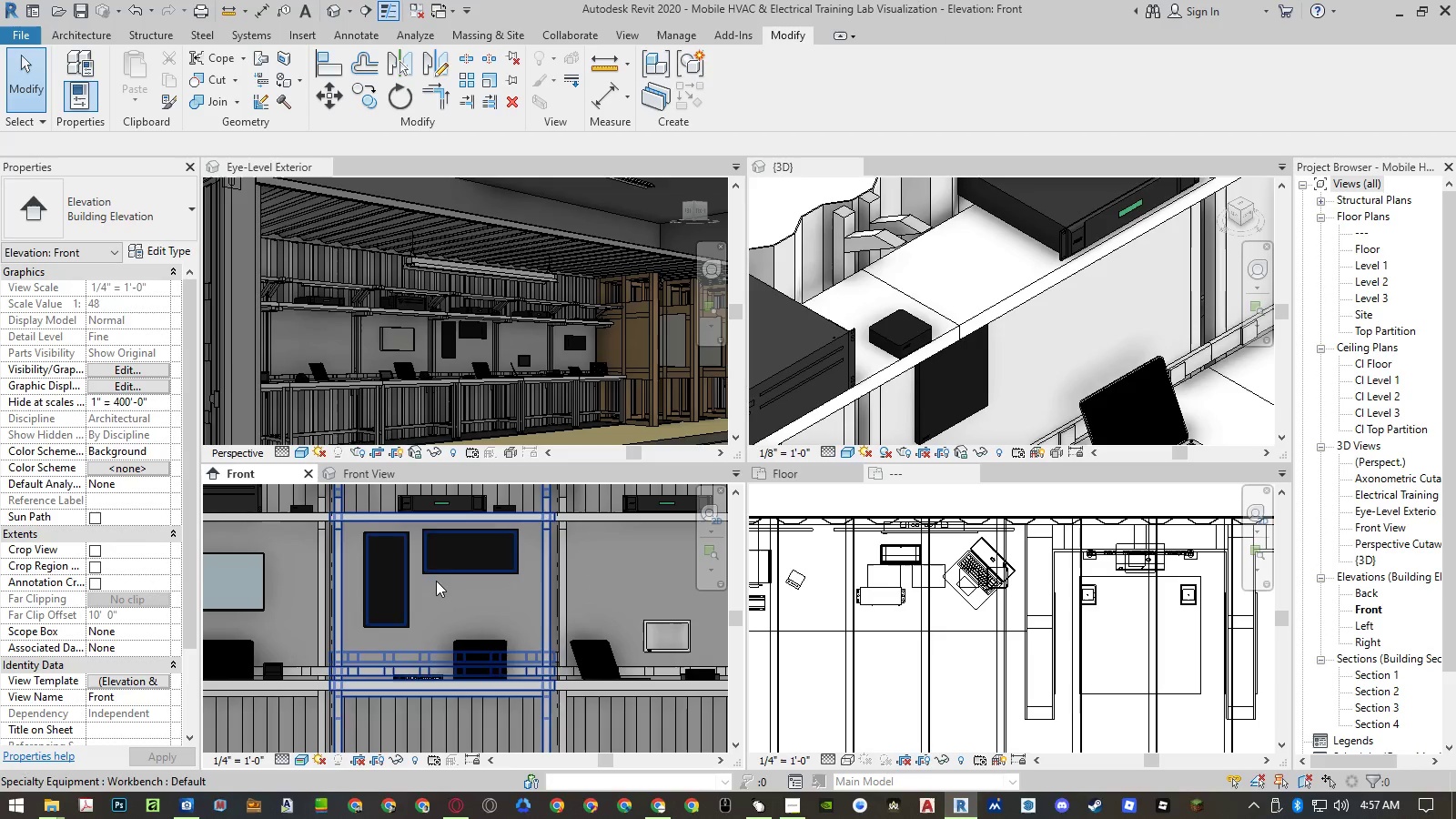 
scroll: coordinate [425, 579], scroll_direction: up, amount: 2.0
 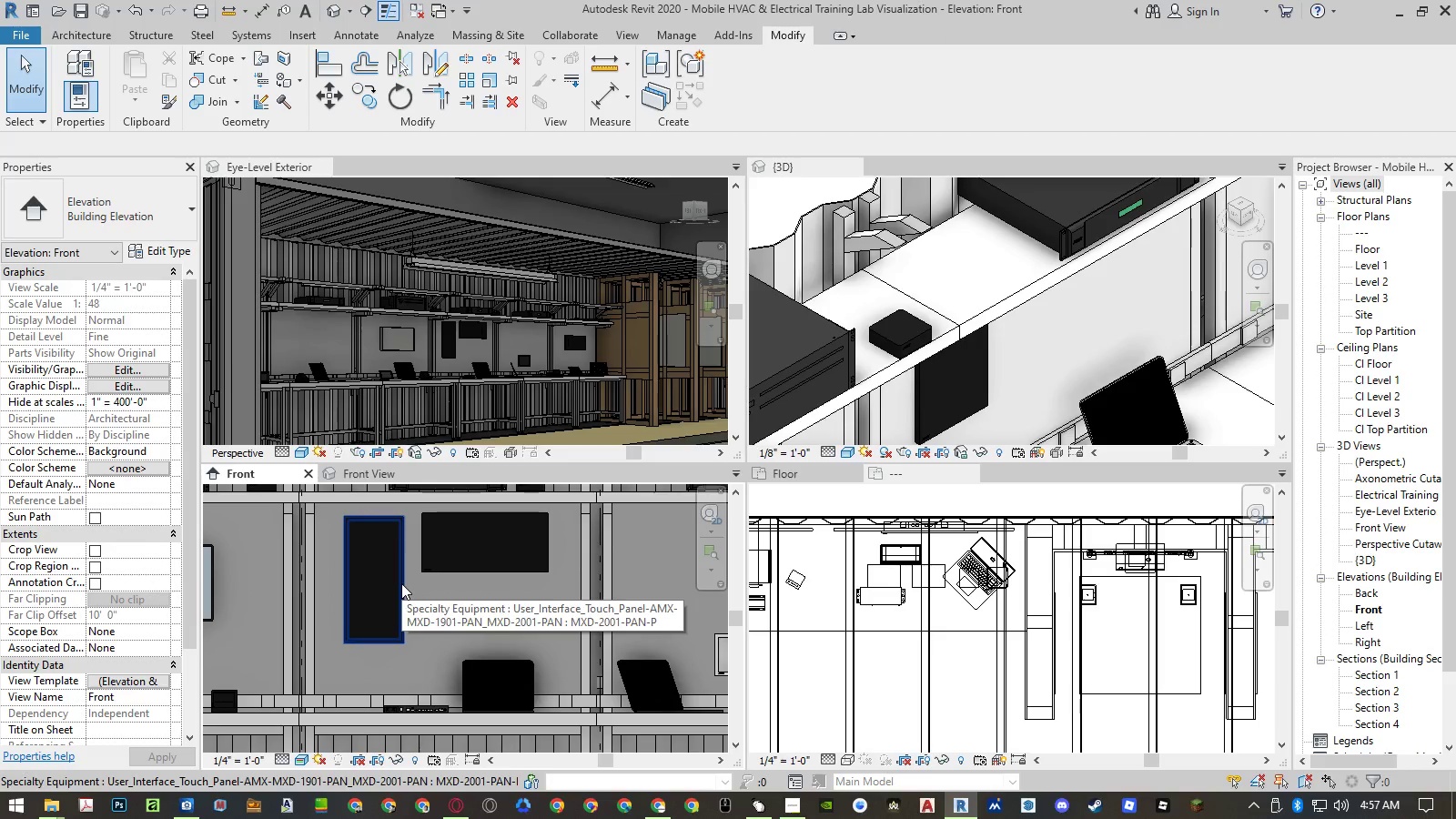 
left_click([401, 583])
 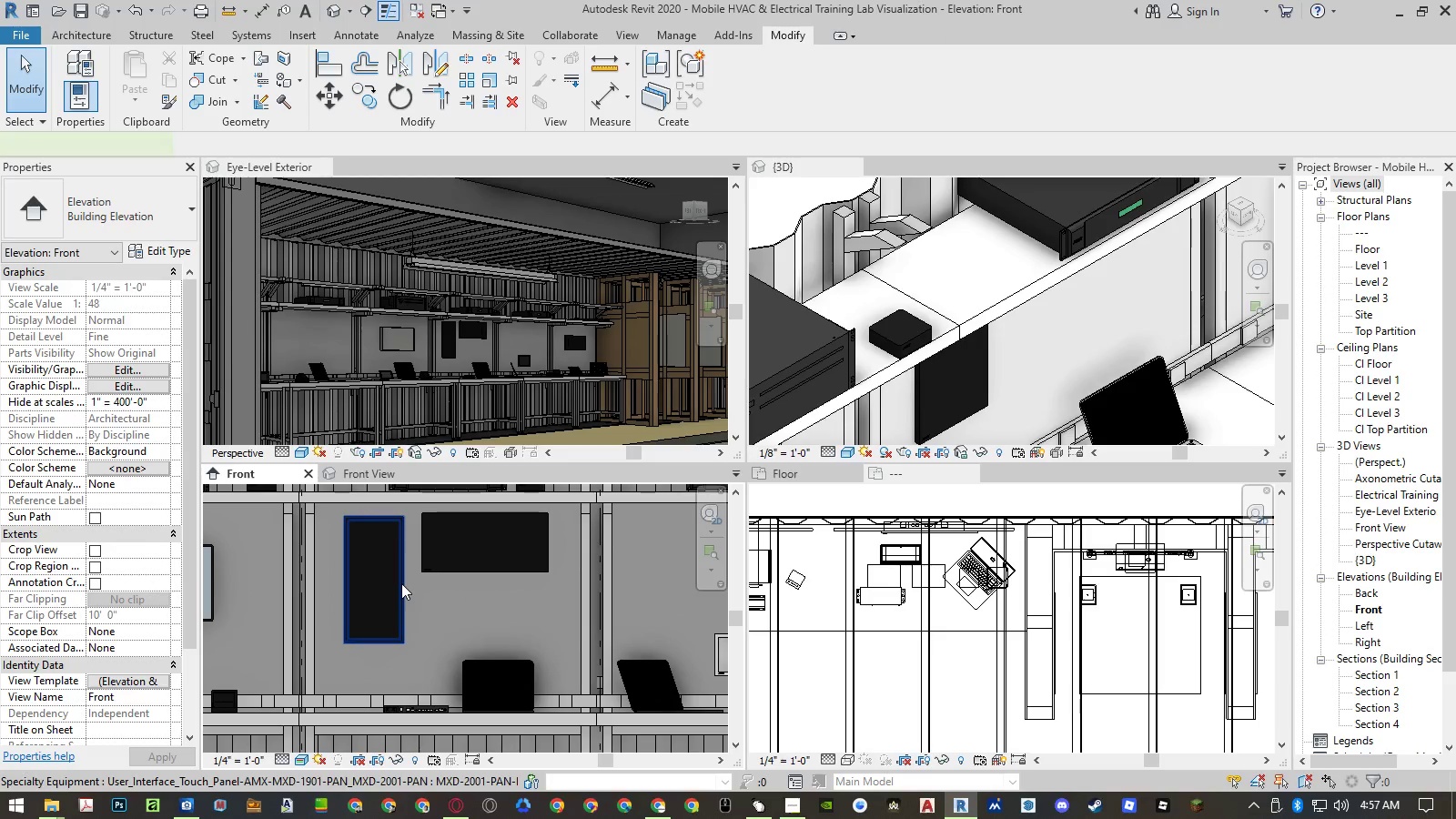 
hold_key(key=A, duration=5.48)
 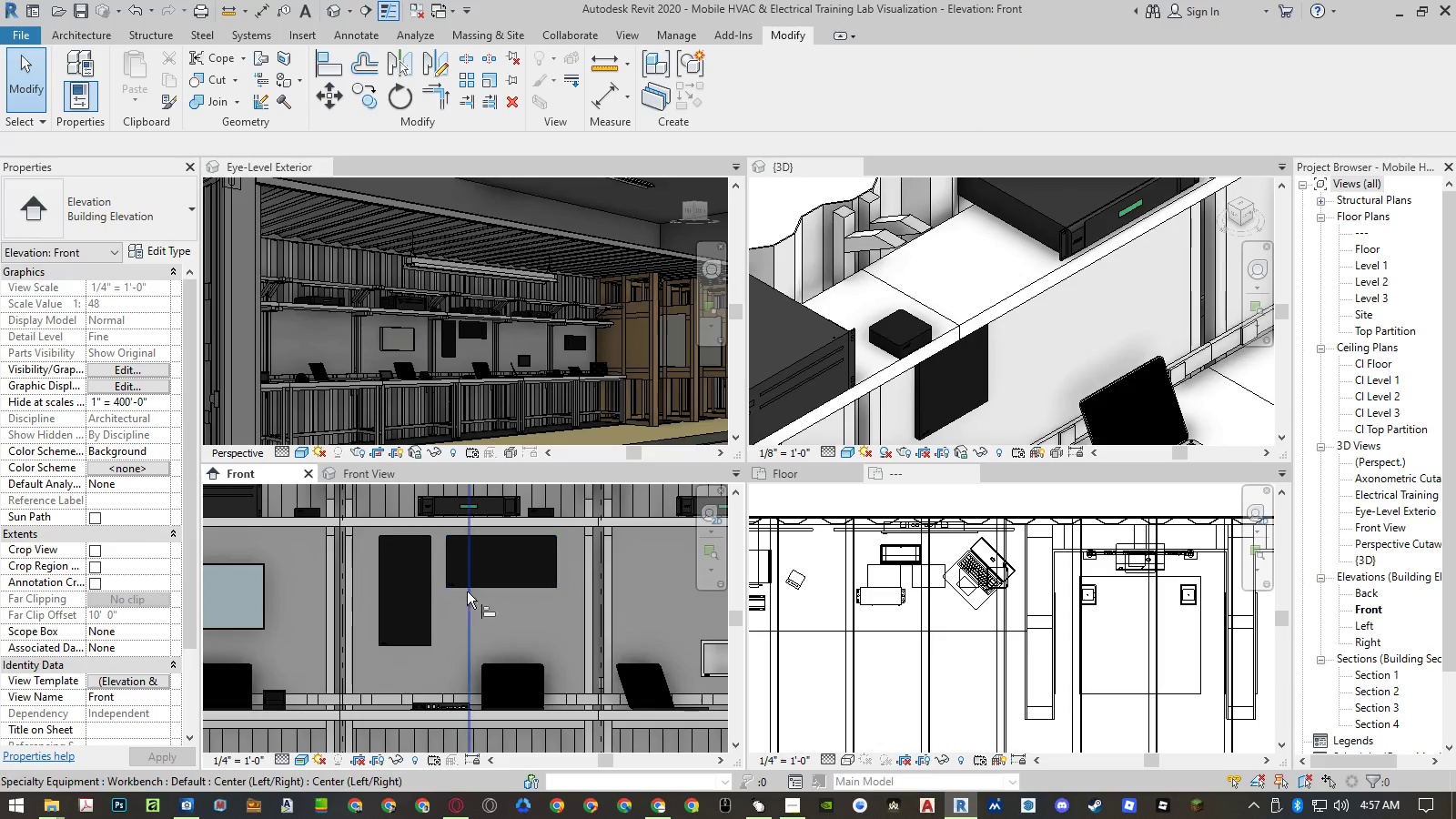 
key(L)
 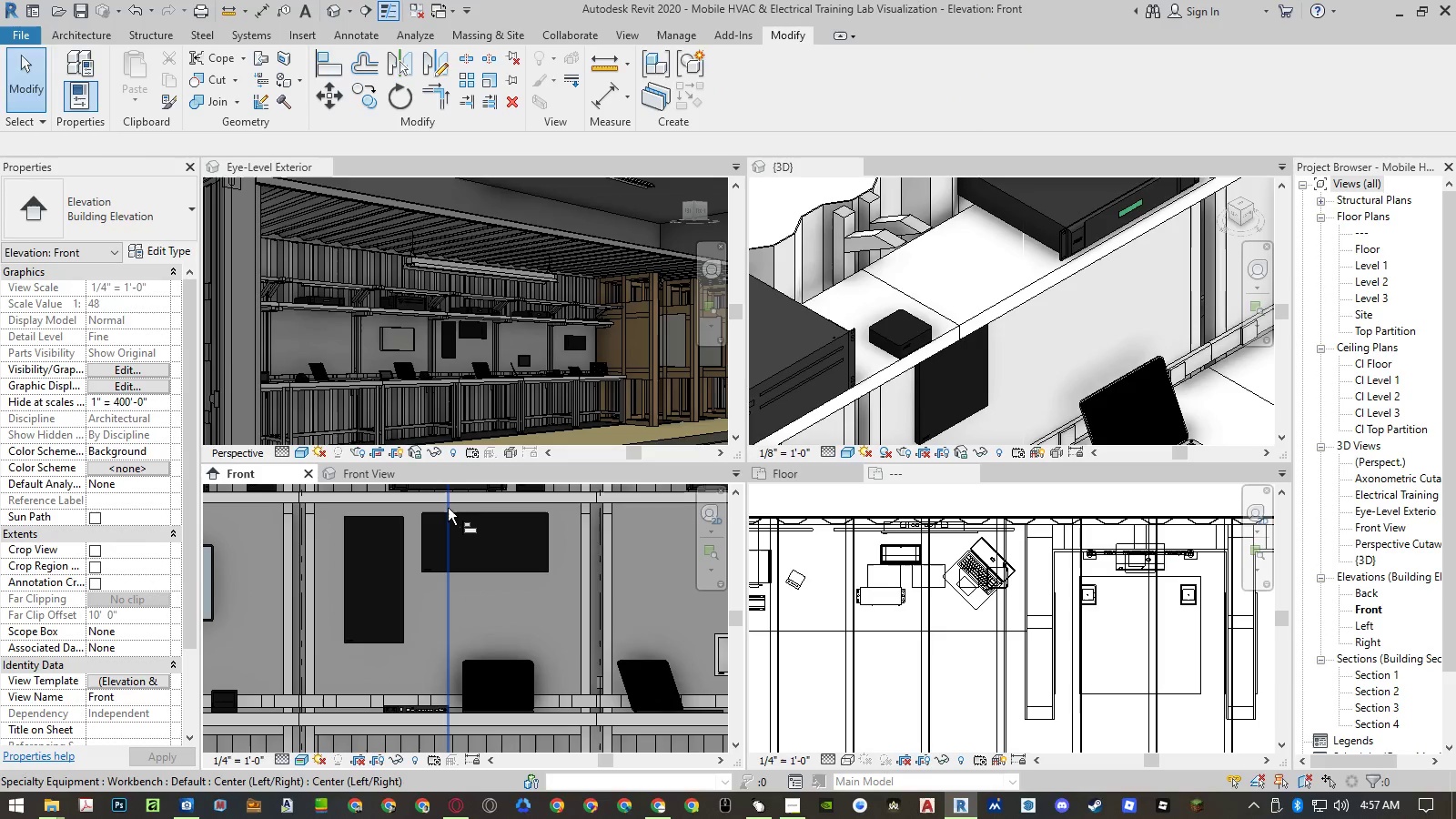 
scroll: coordinate [456, 508], scroll_direction: up, amount: 5.0
 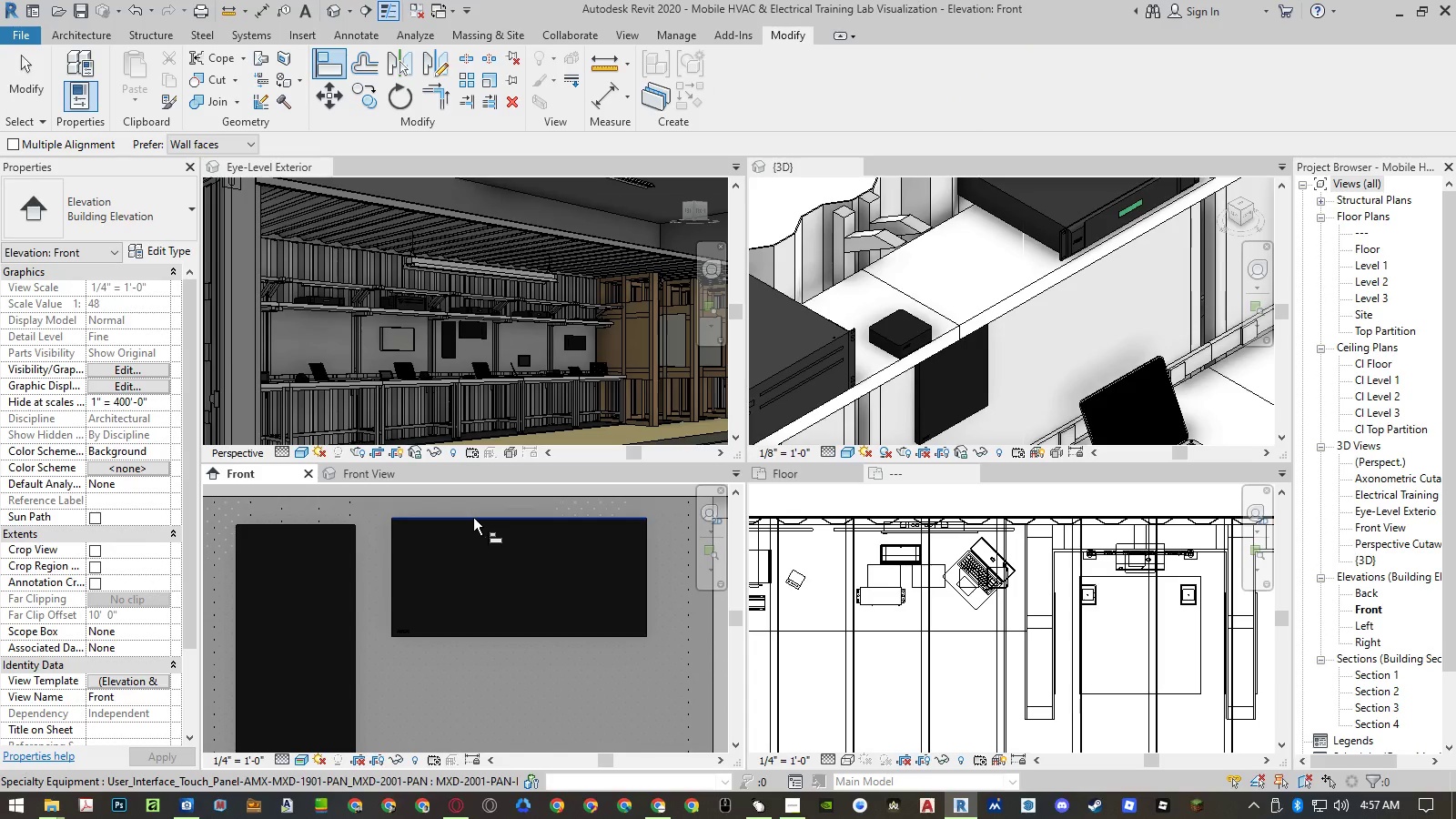 
left_click([473, 518])
 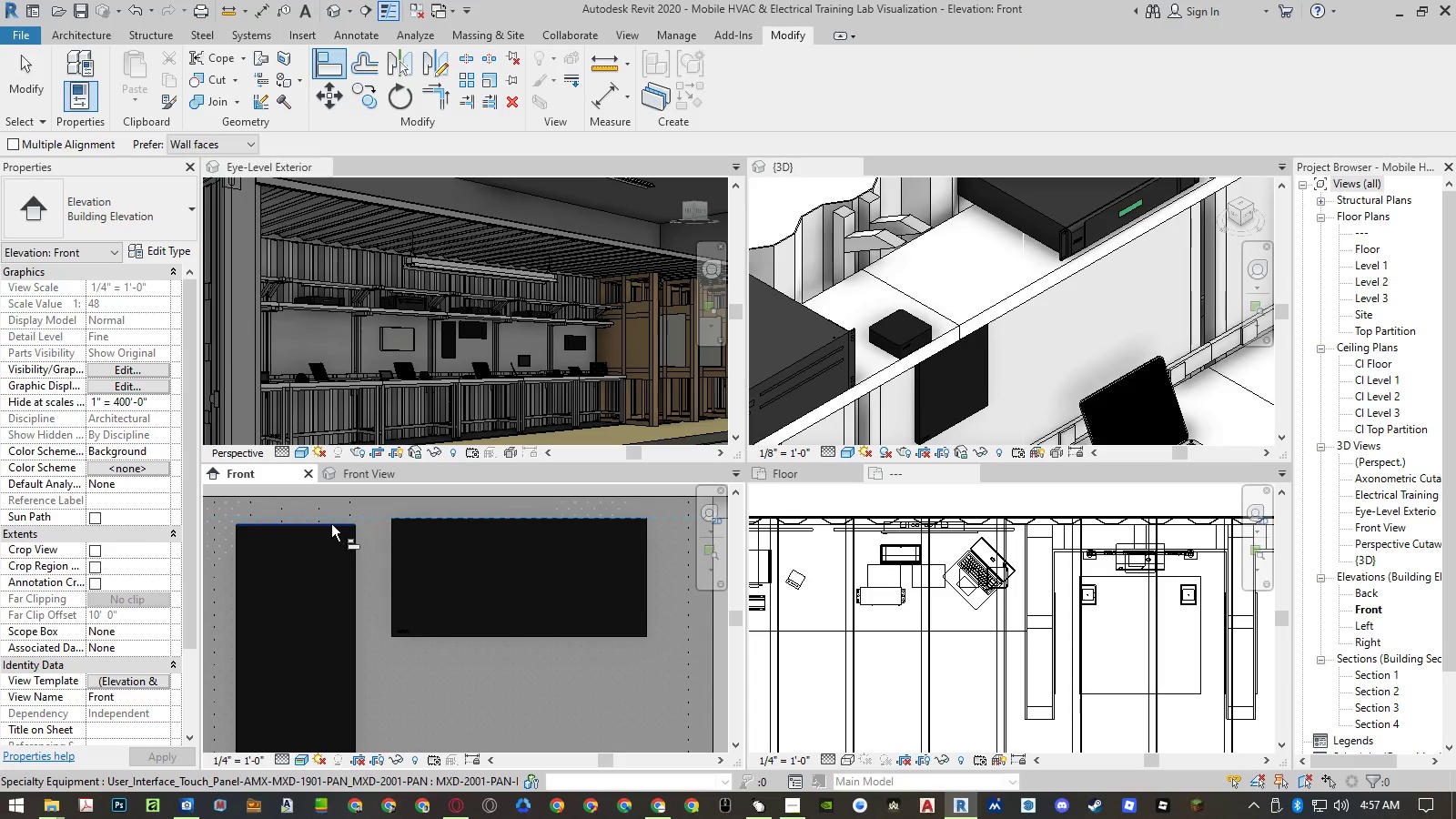 
left_click([331, 524])
 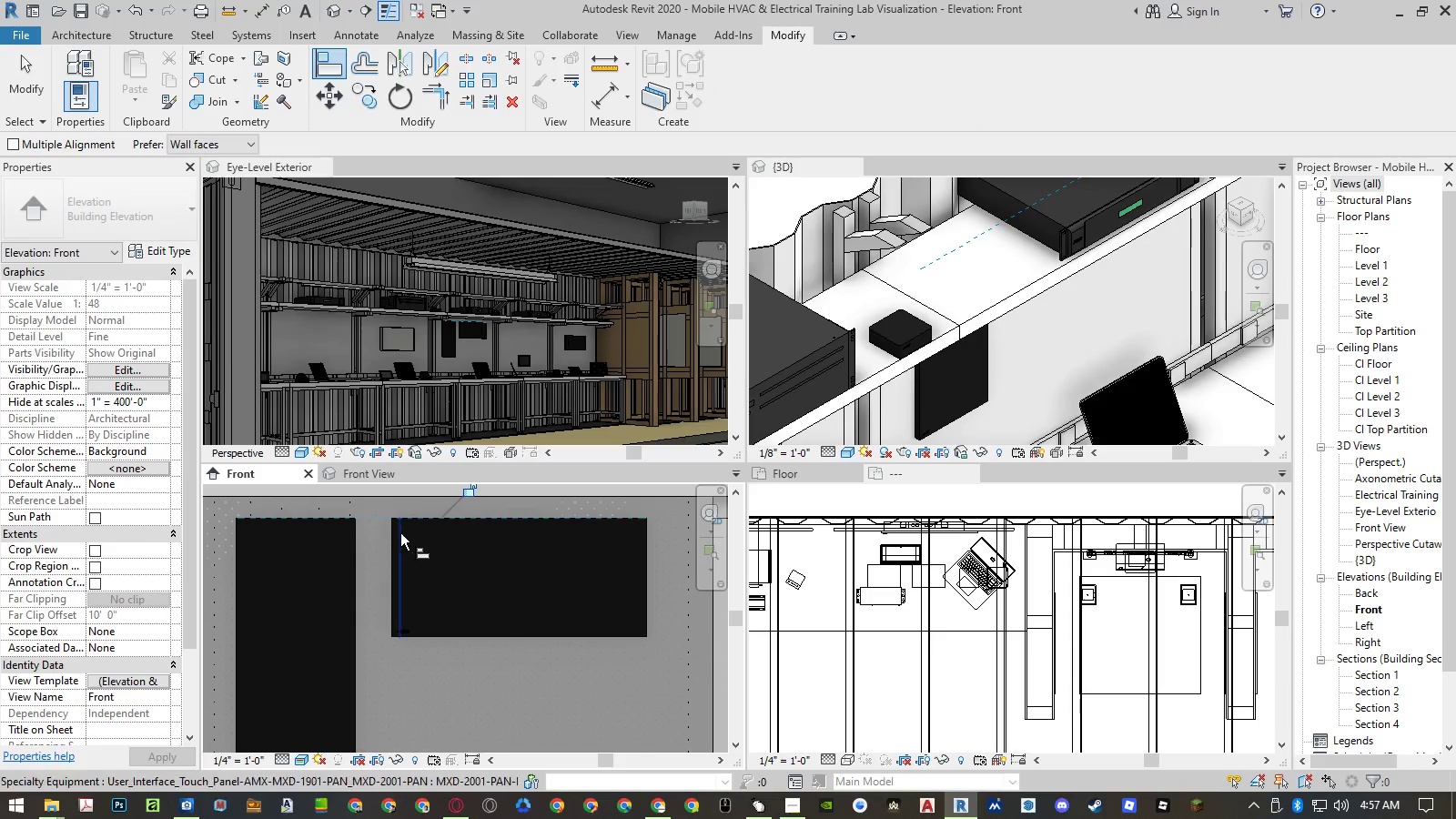 
key(Escape)
 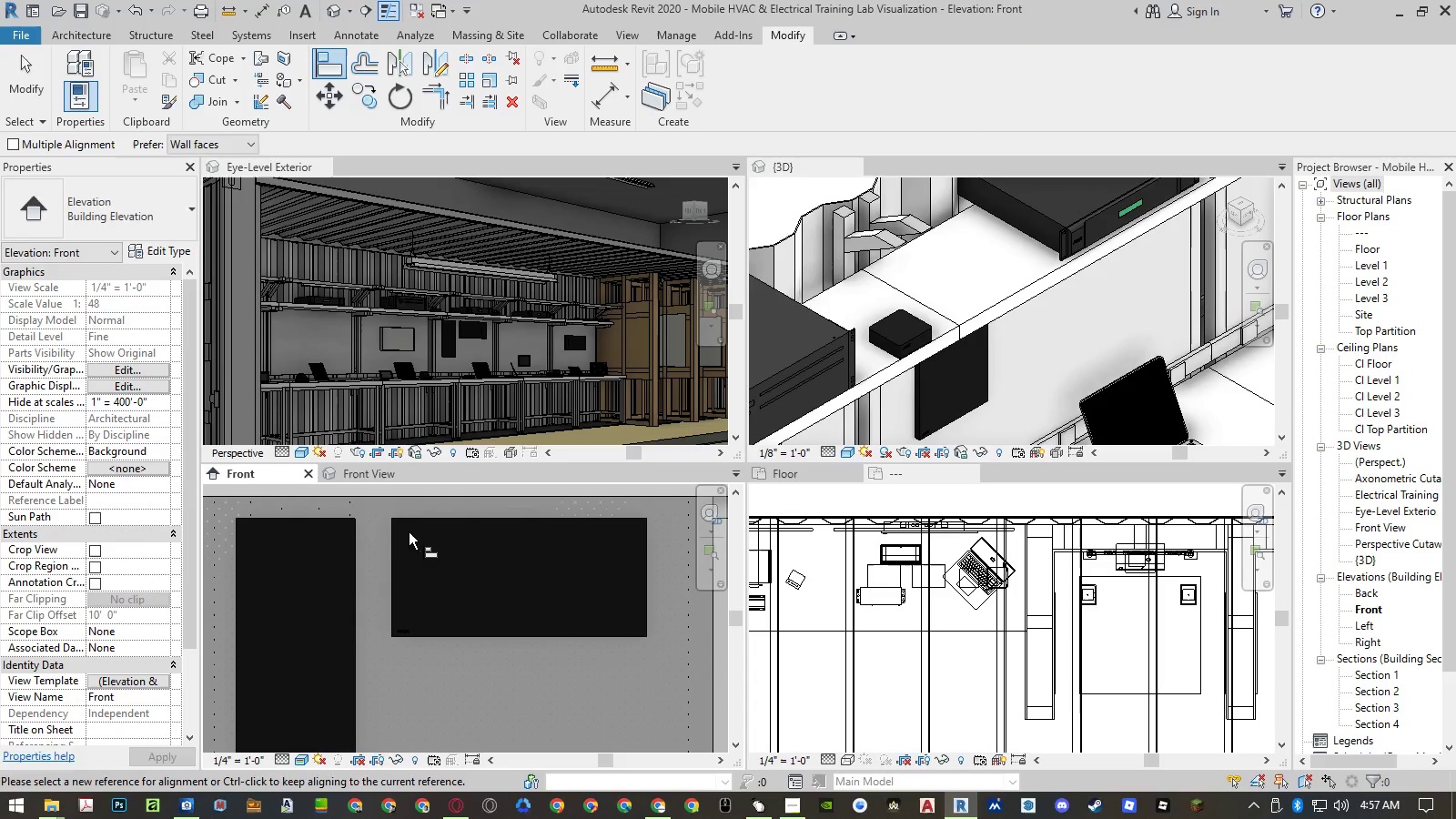 
key(Escape)
 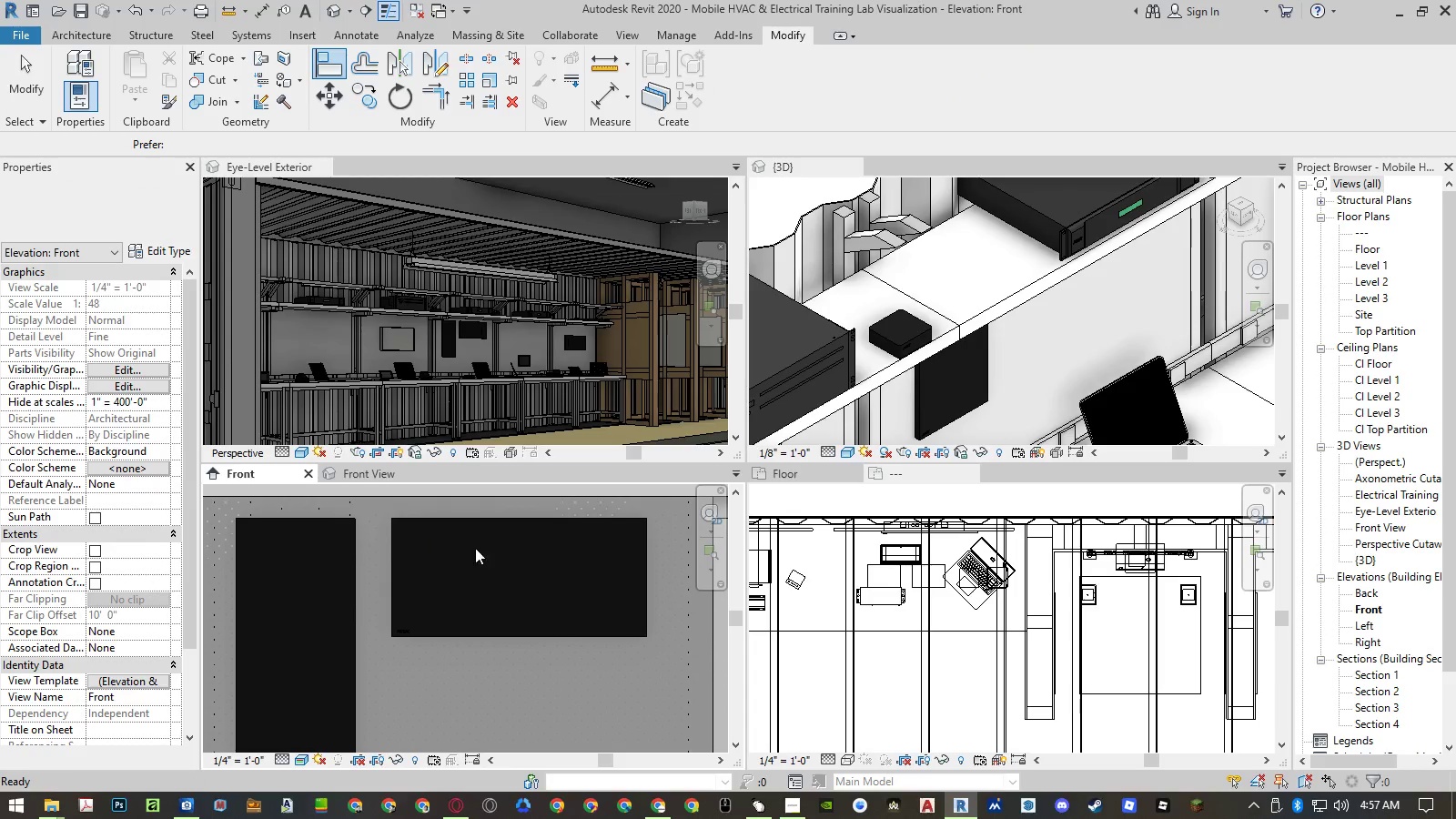 
scroll: coordinate [489, 550], scroll_direction: down, amount: 6.0
 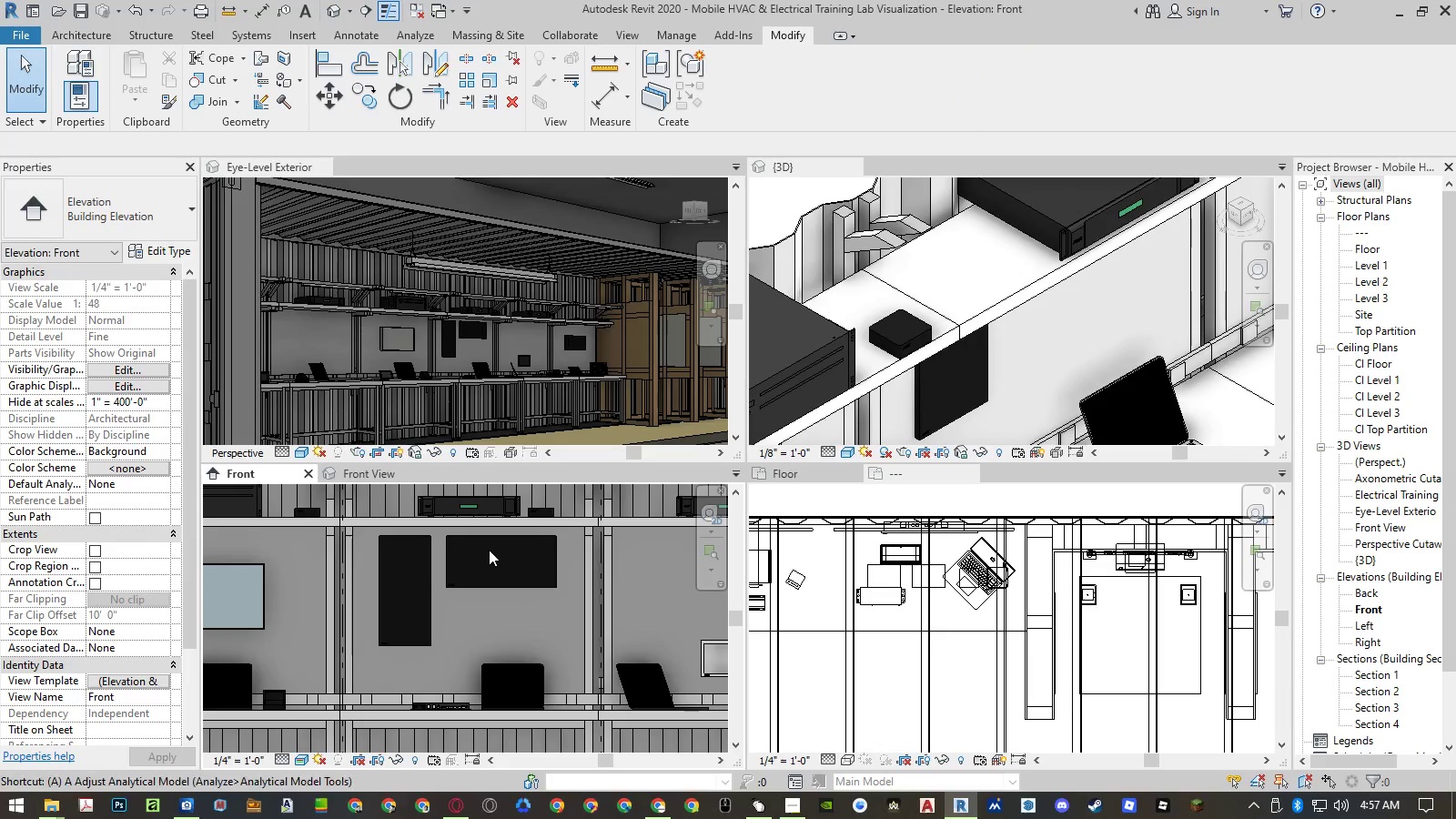 
key(L)
 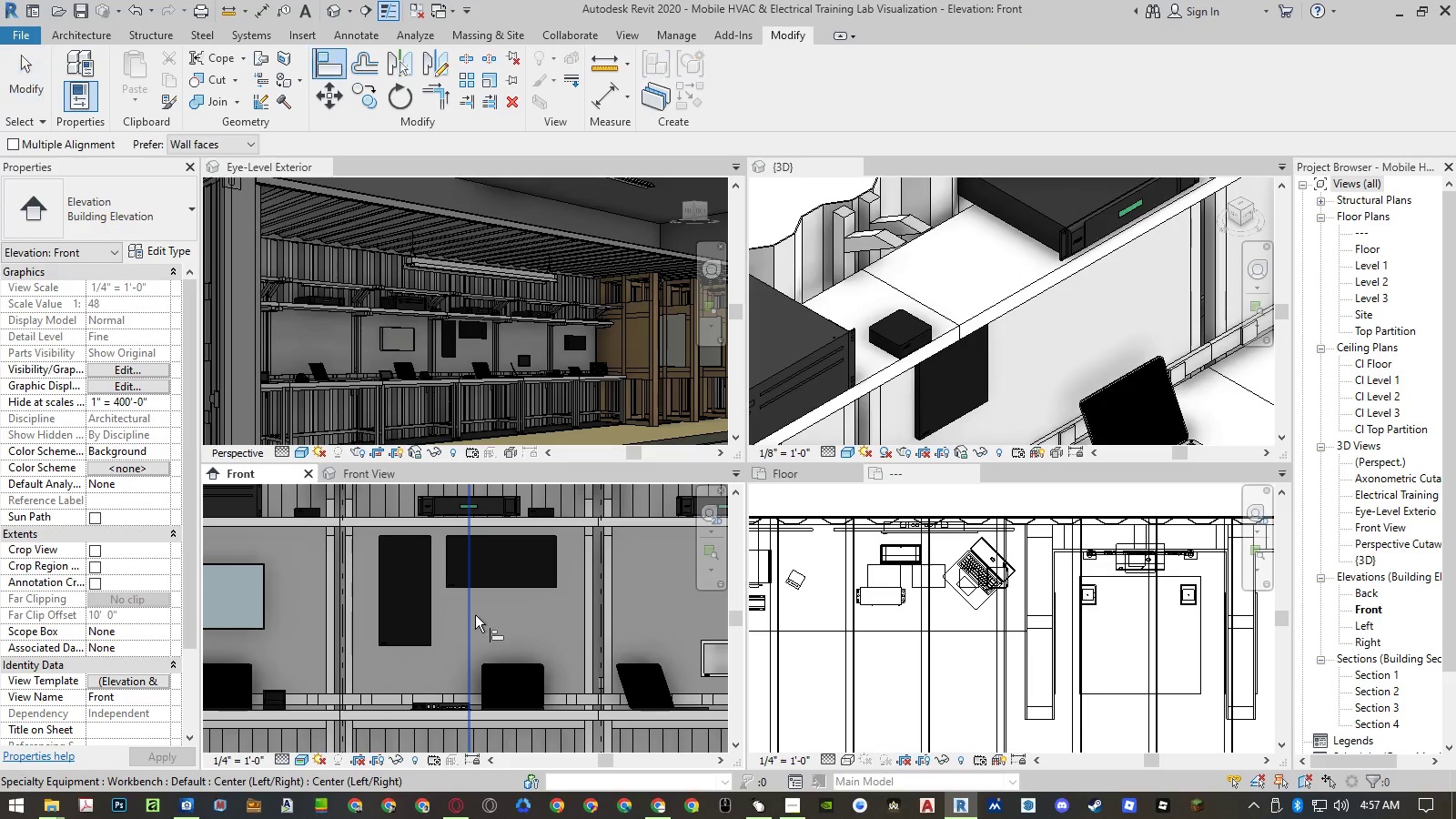 
left_click([475, 615])
 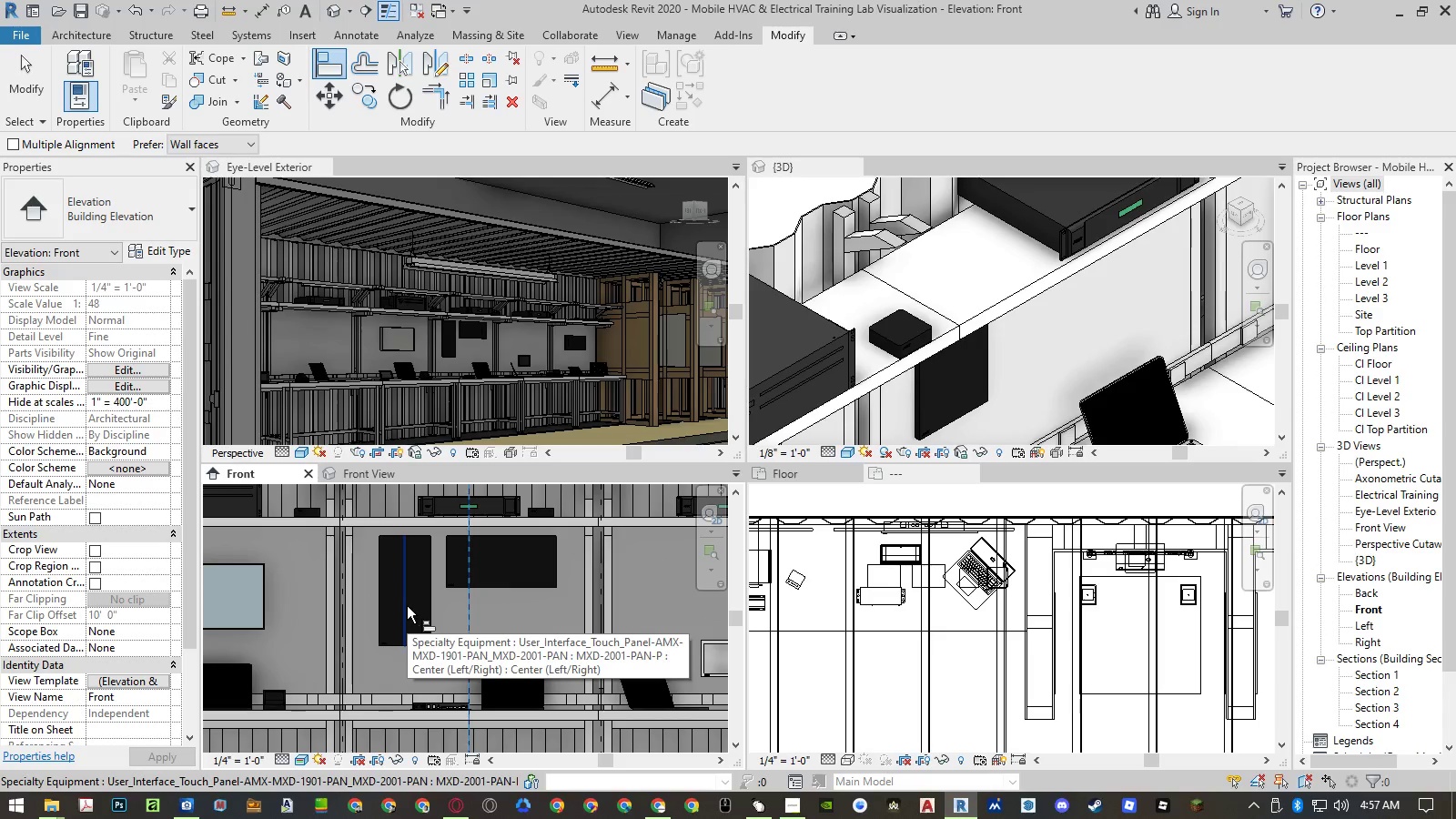 
left_click([407, 606])
 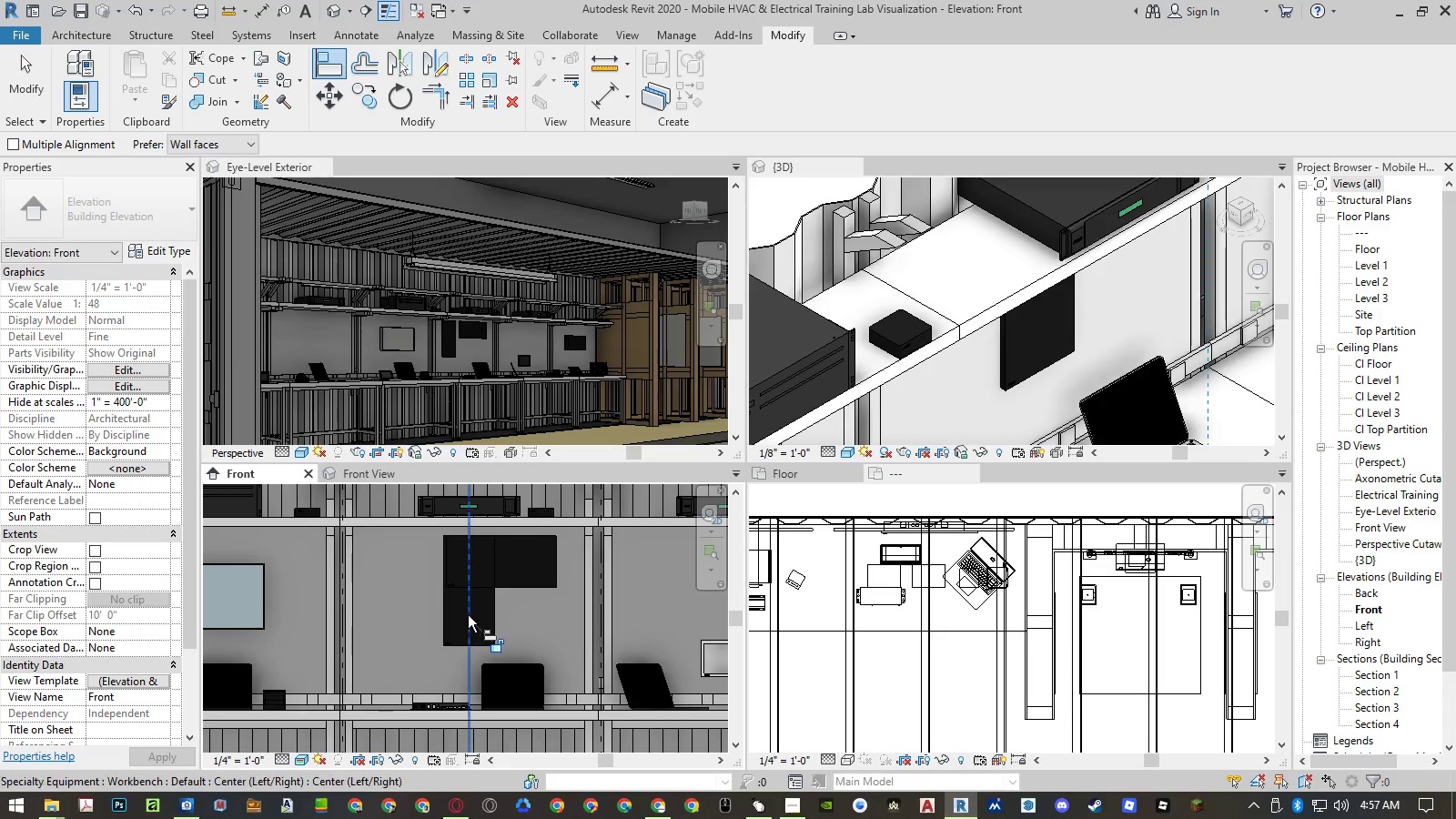 
key(Escape)
 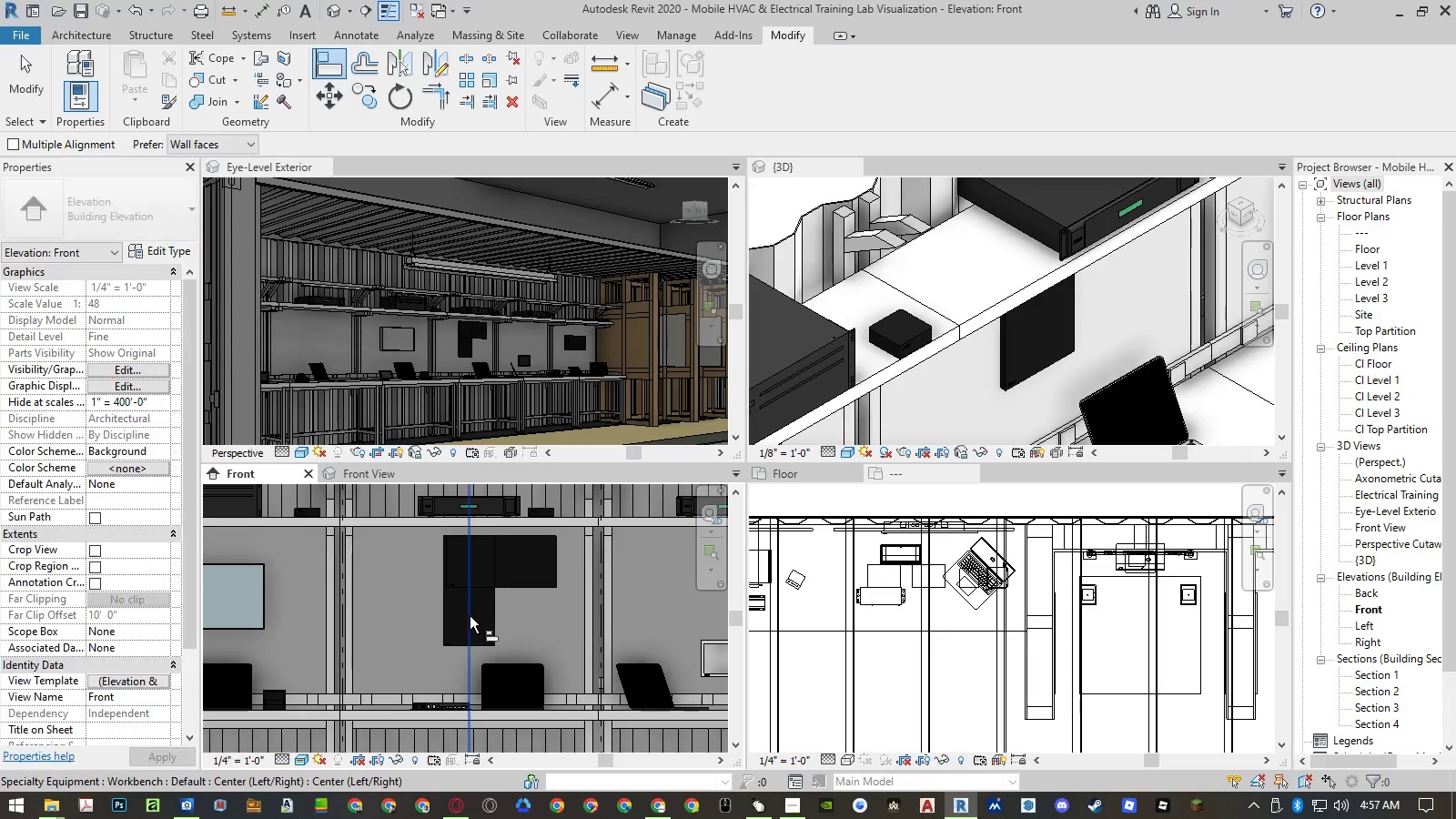 
key(Escape)
 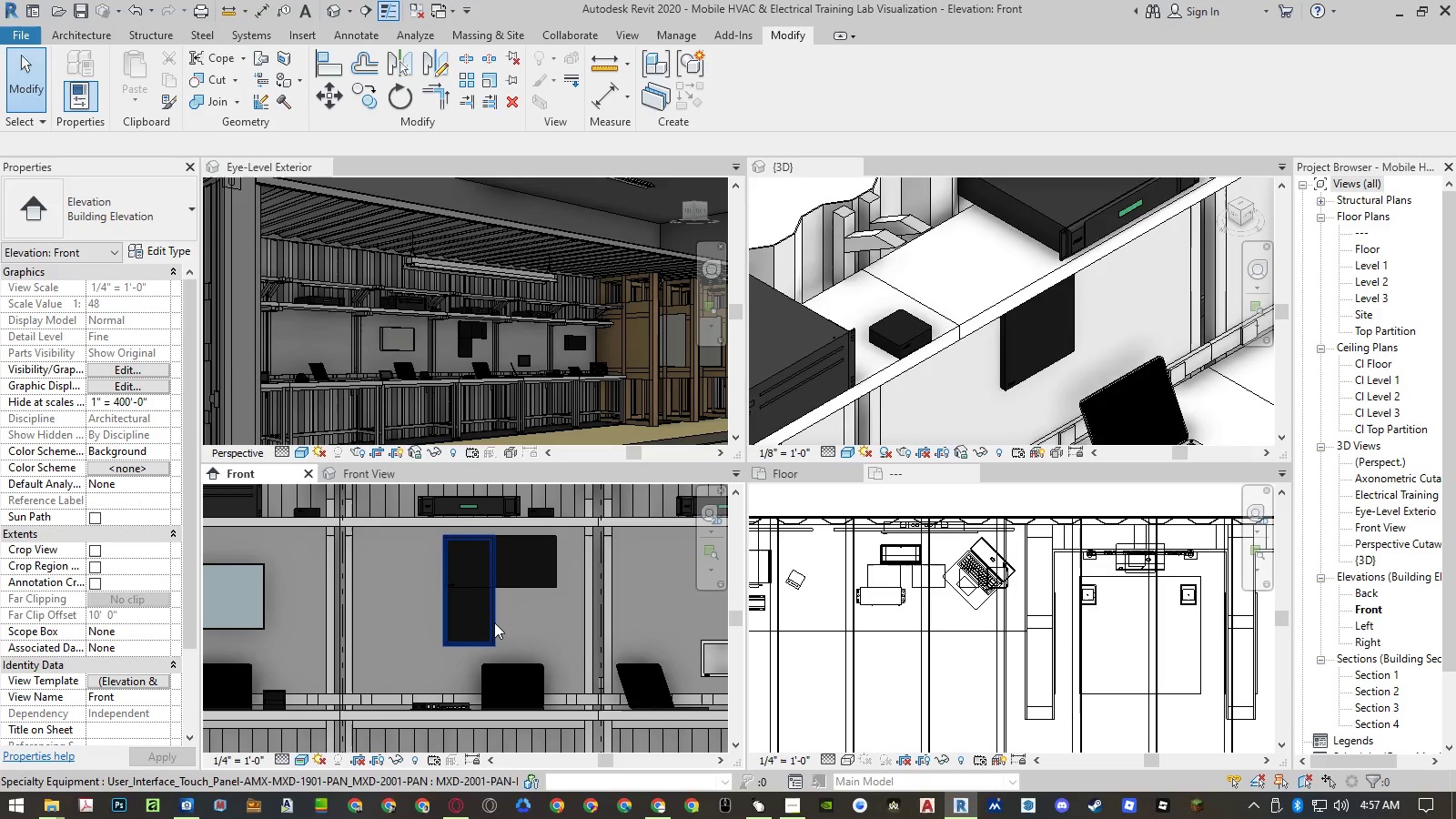 
left_click([494, 622])
 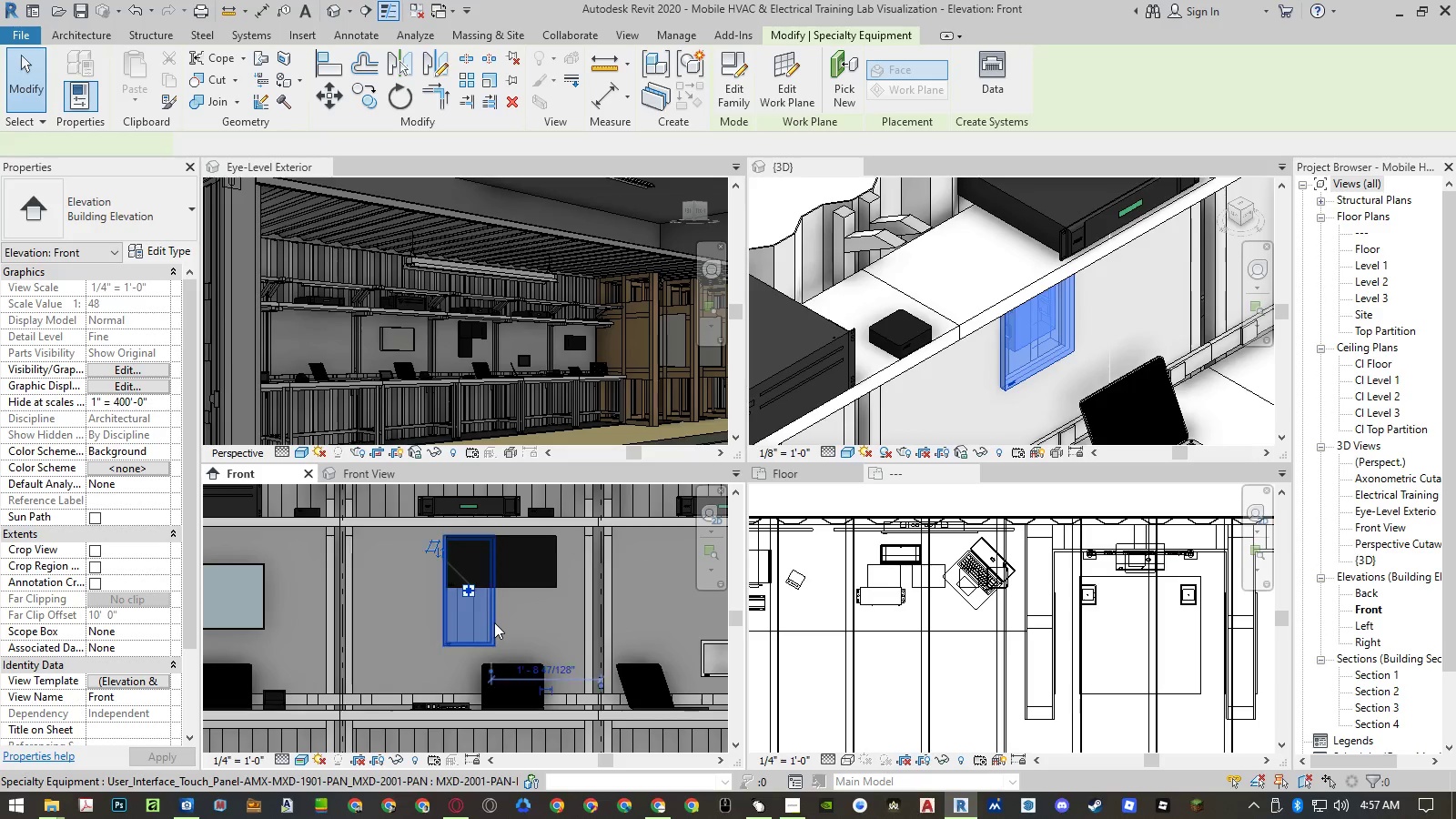 
type(mv)
 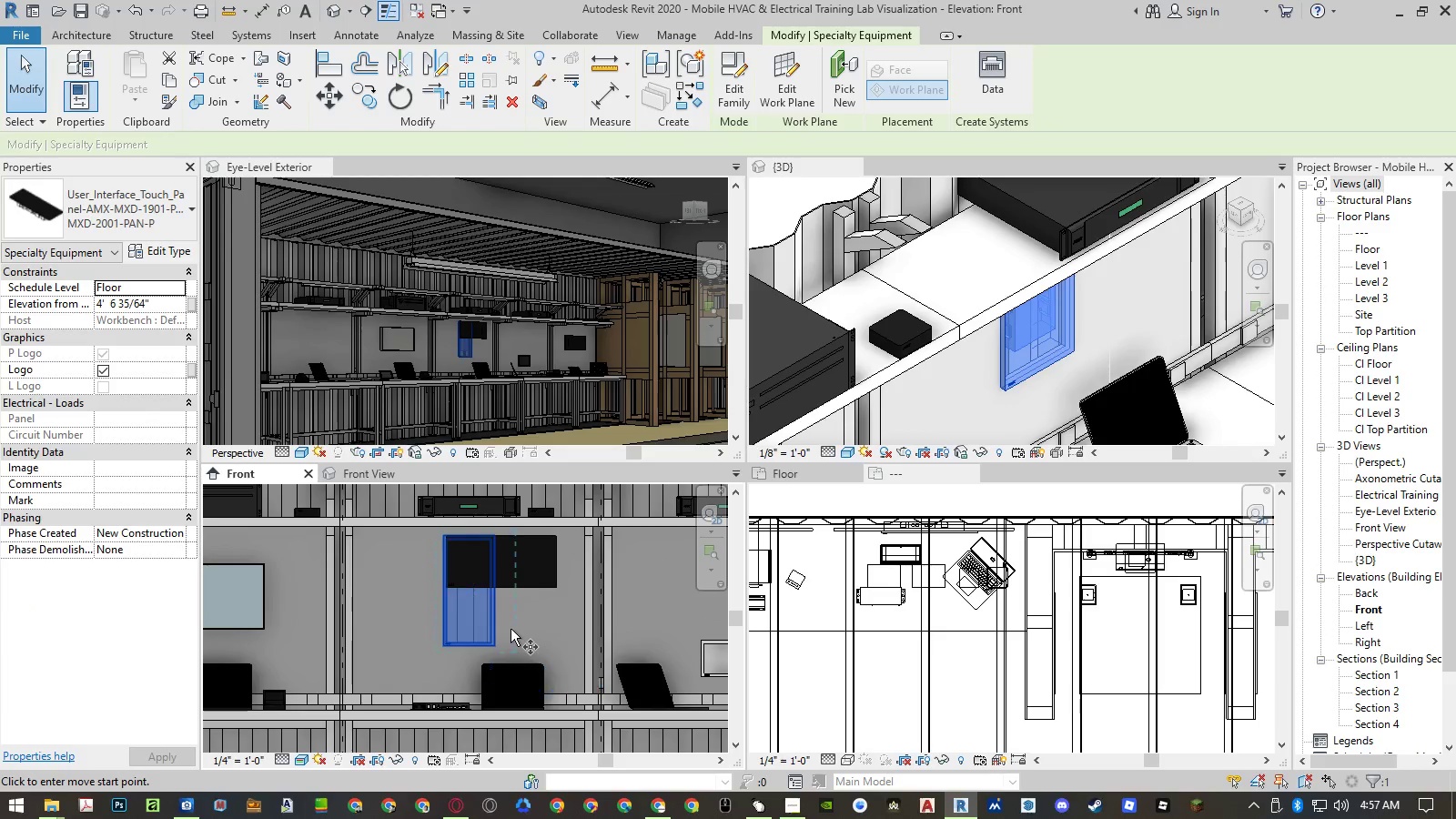 
left_click([511, 629])
 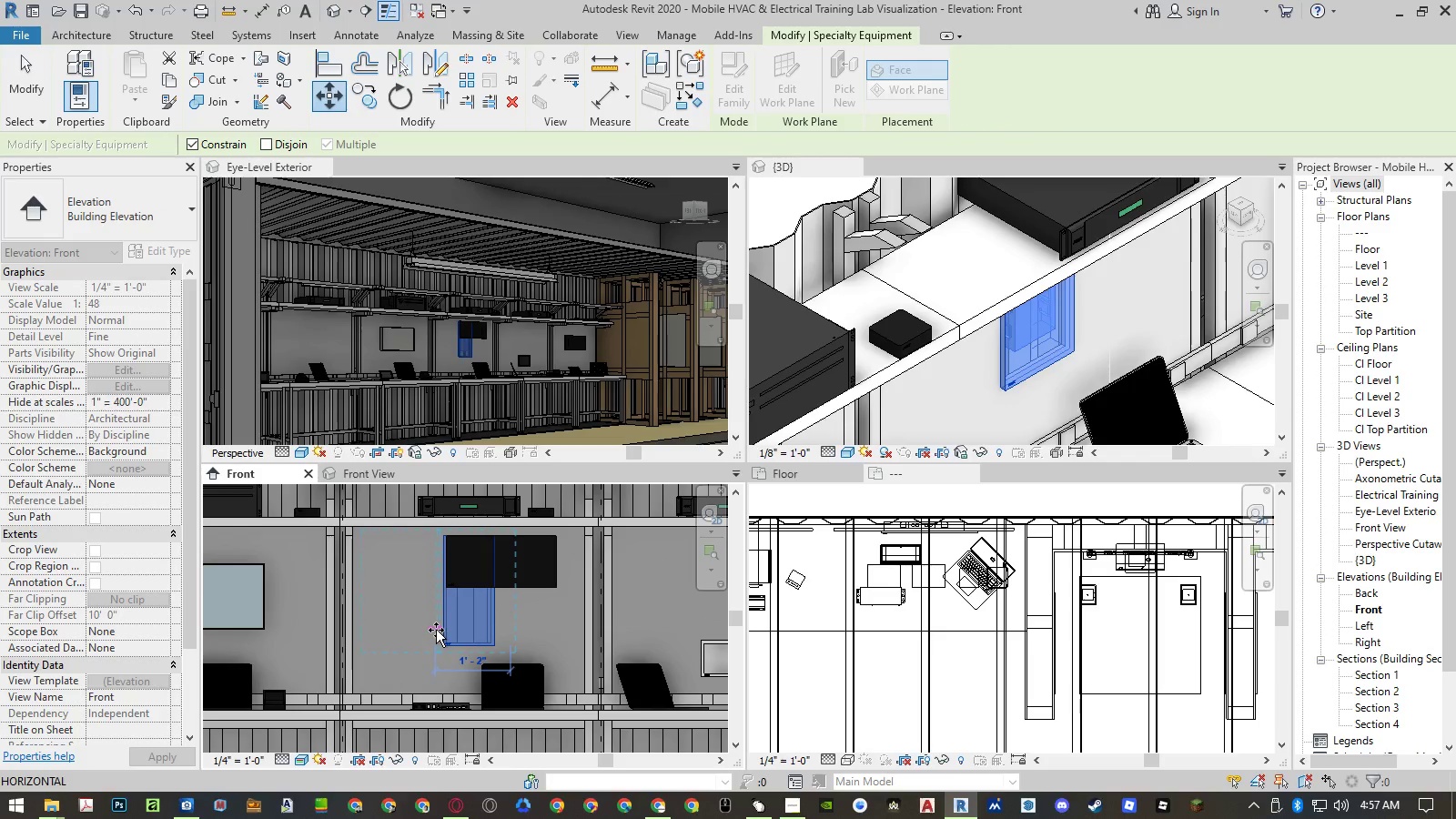 
key(Numpad1)
 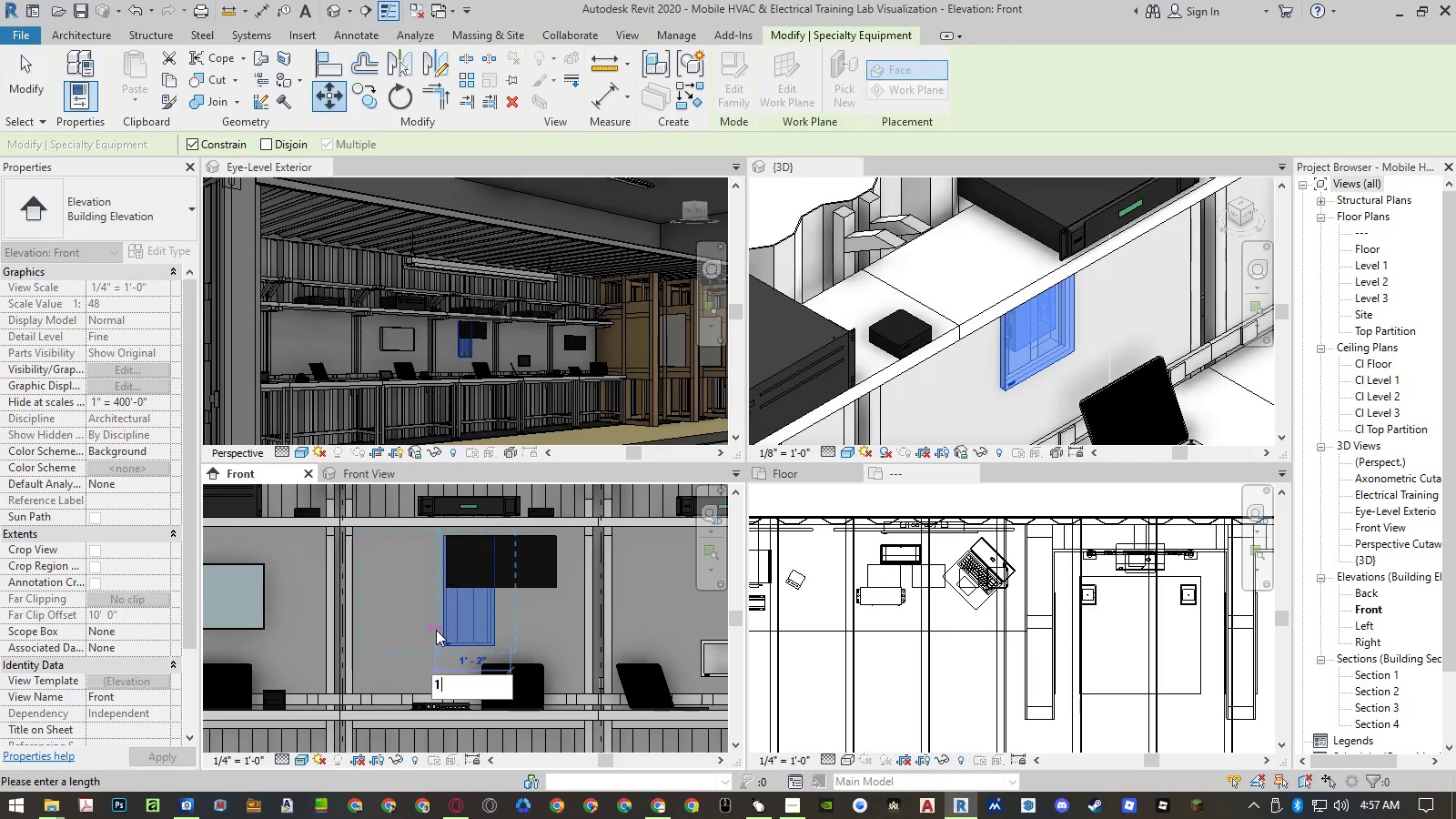 
key(NumpadEnter)
 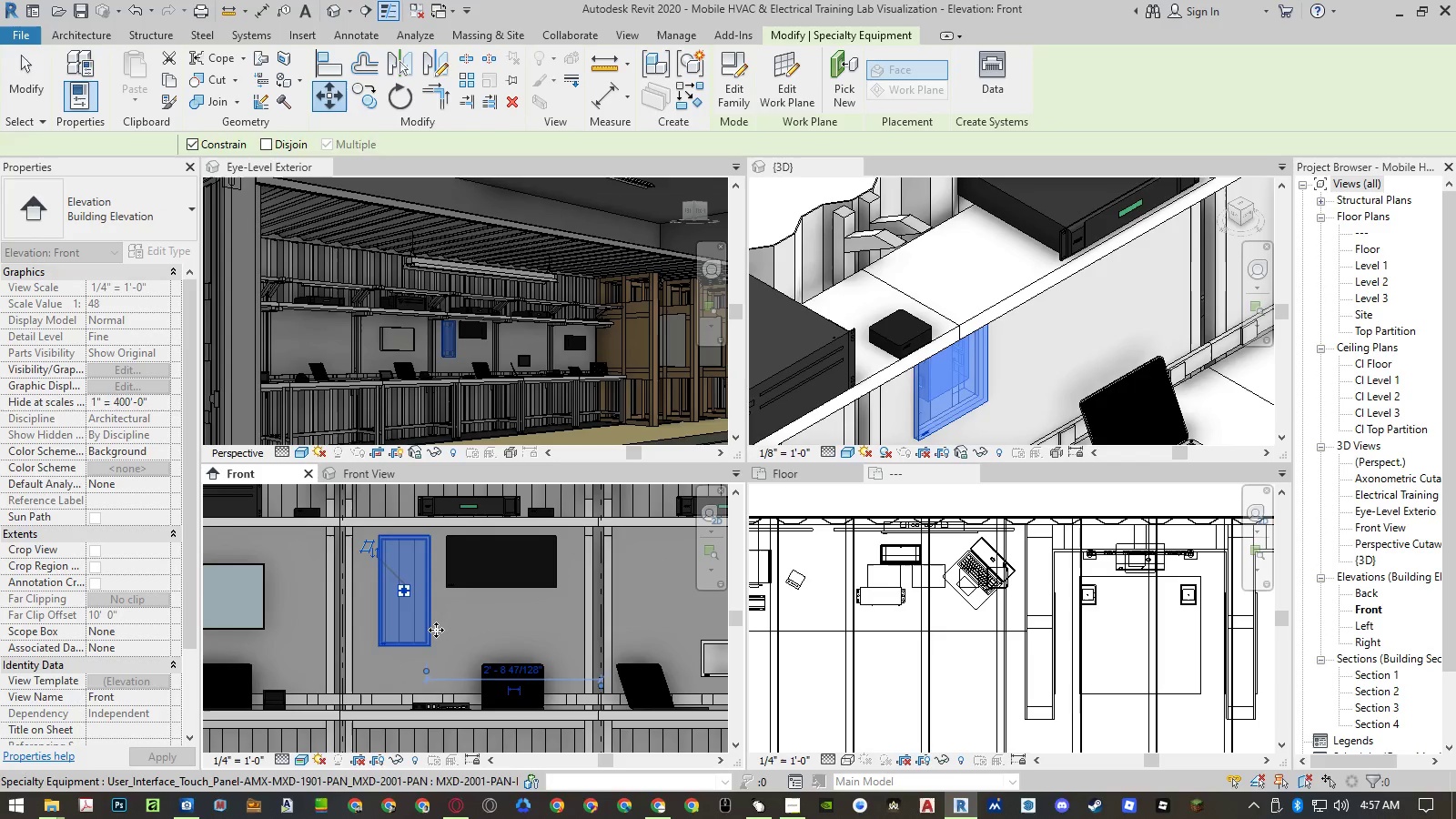 
key(Escape)
 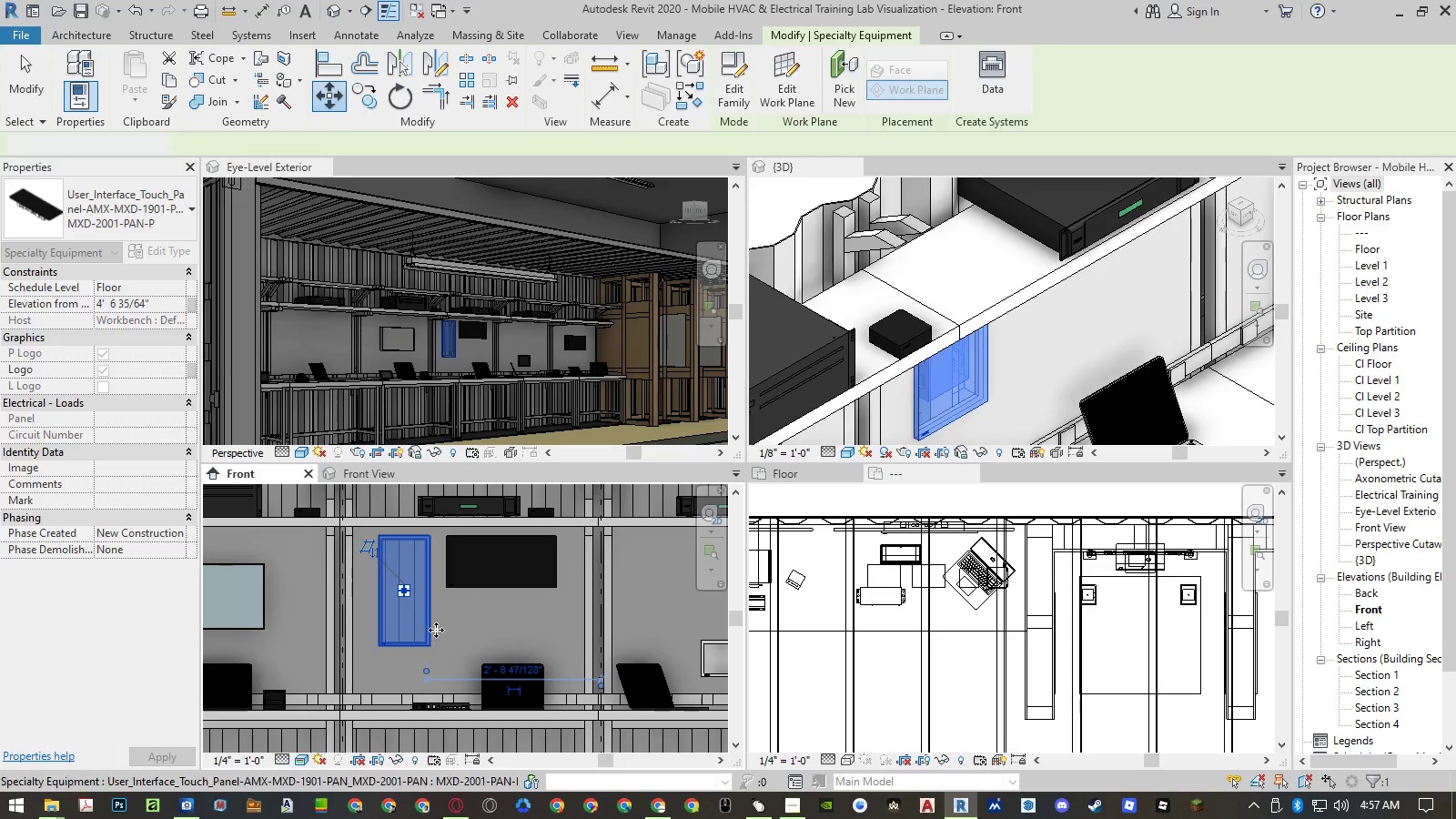 
key(Escape)
 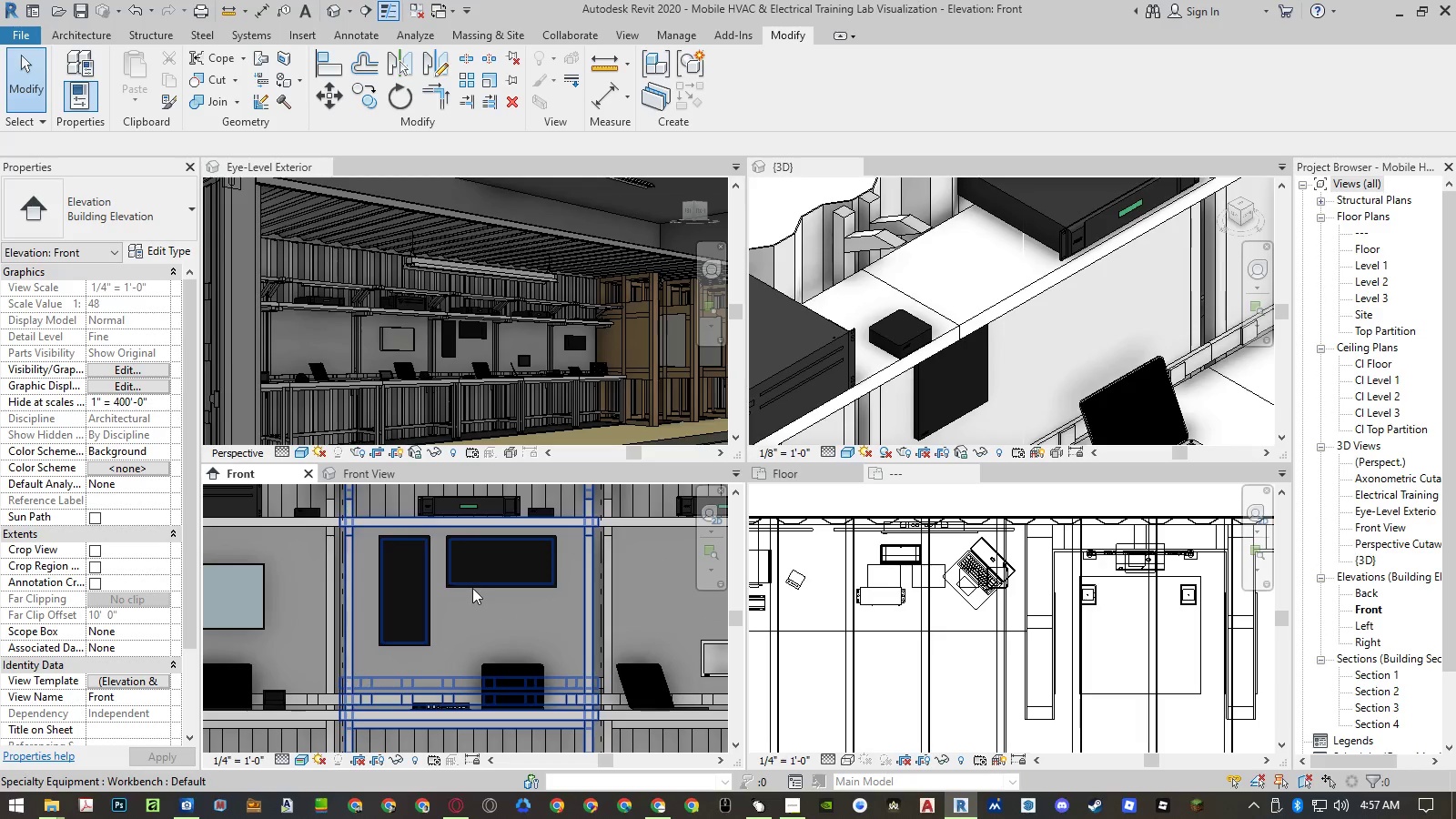 
left_click([451, 555])
 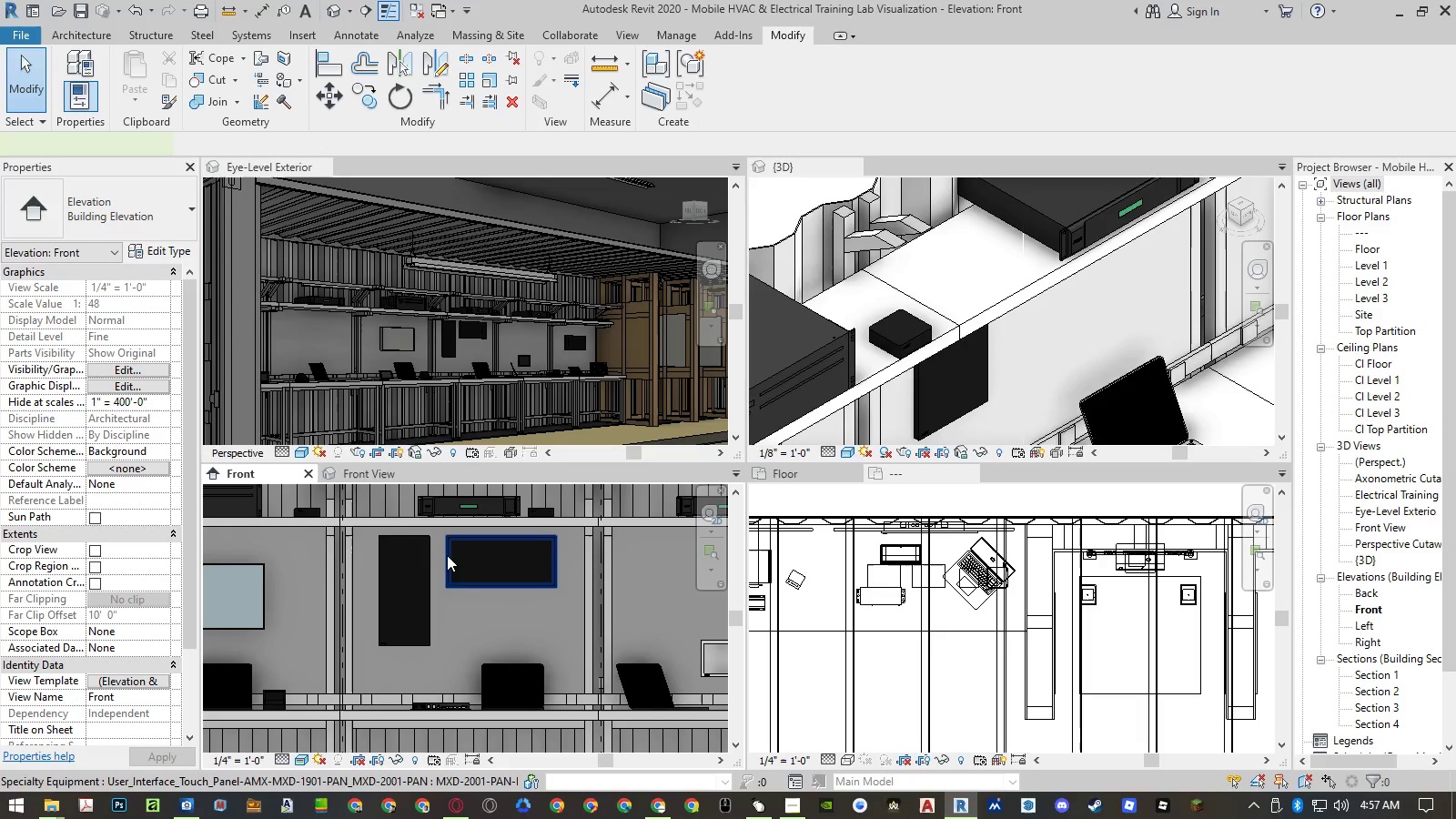 
hold_key(key=ControlLeft, duration=1.0)
left_click([430, 560])
 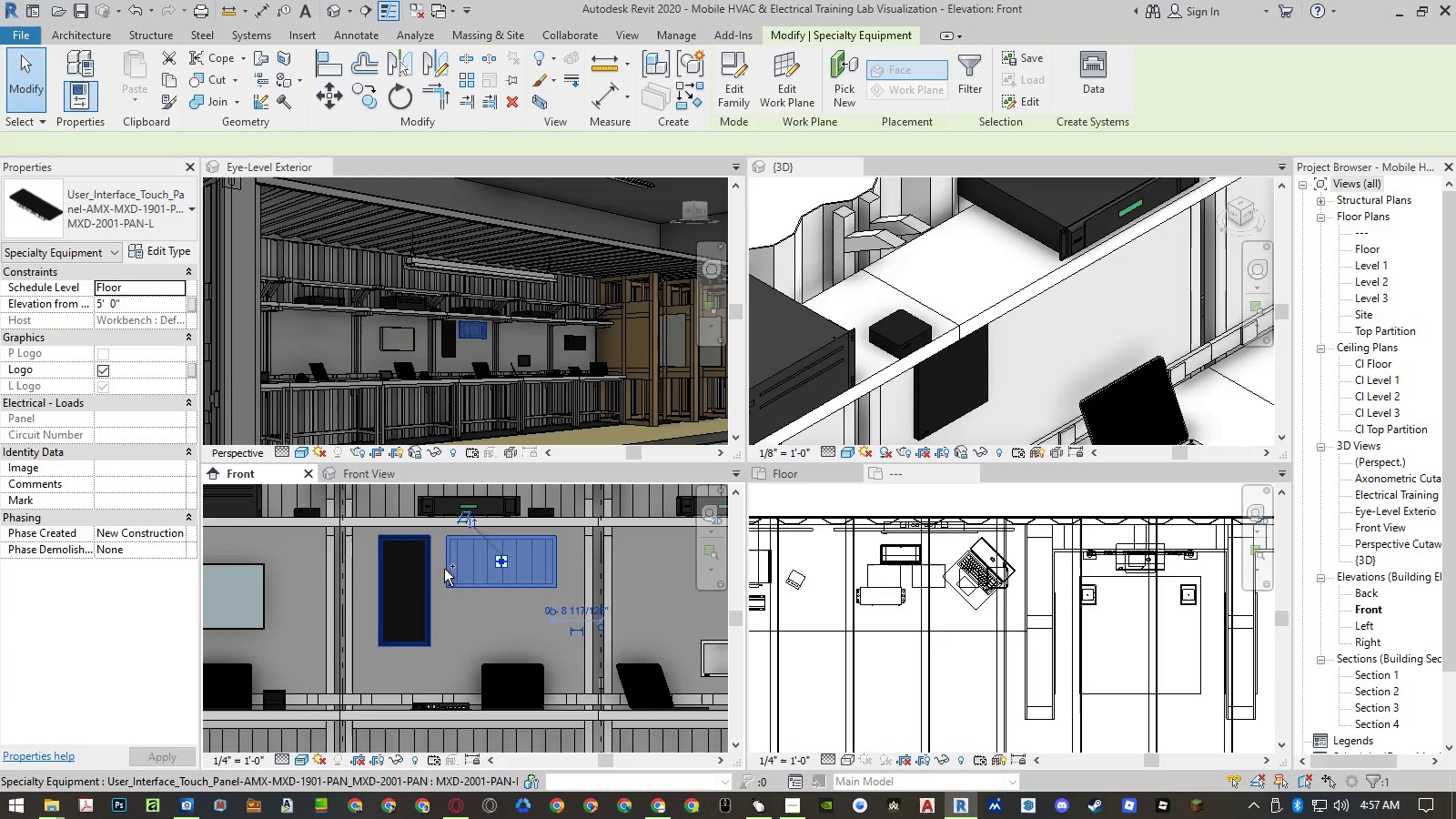 
type(mv)
 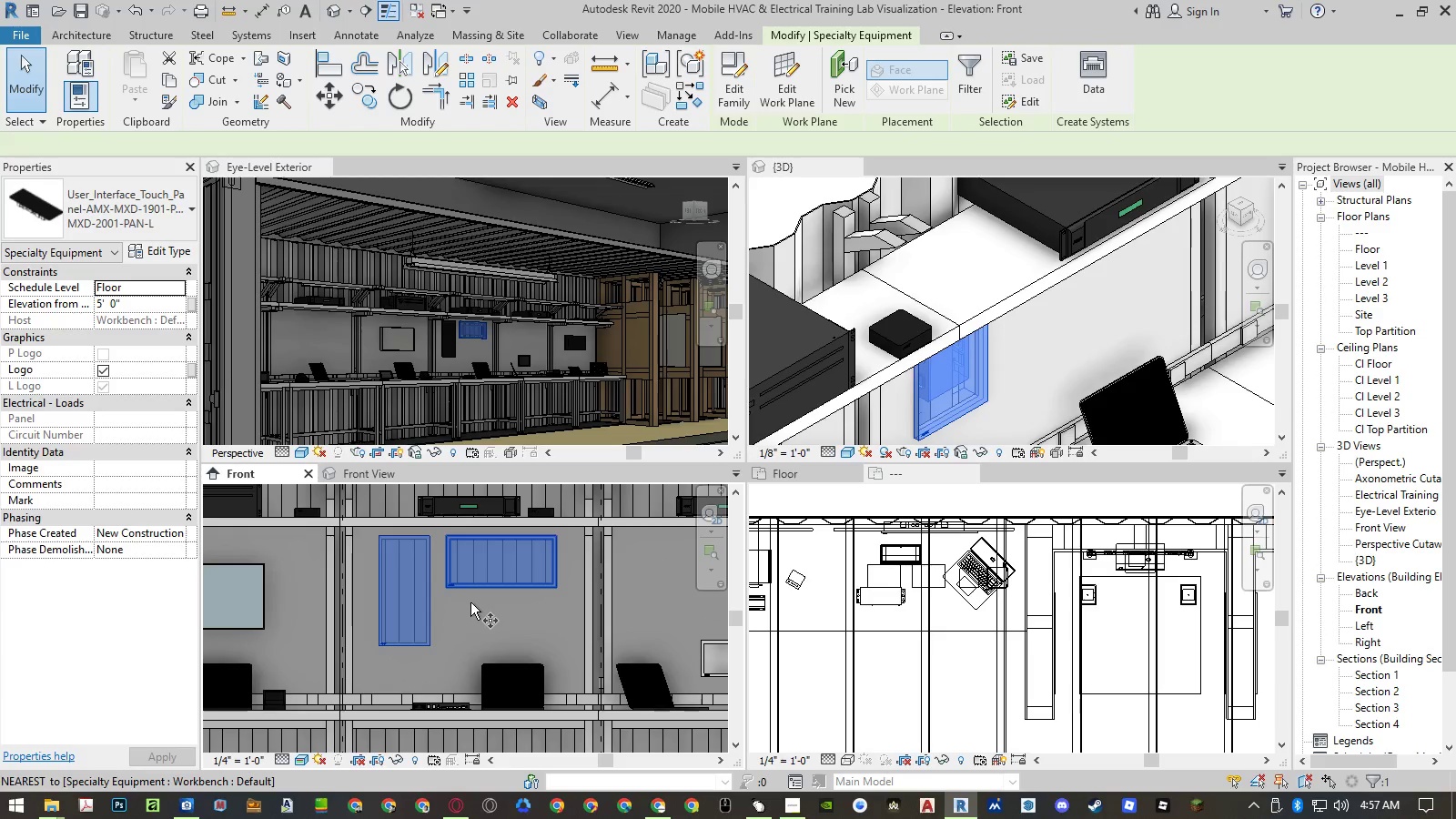 
left_click([470, 602])
 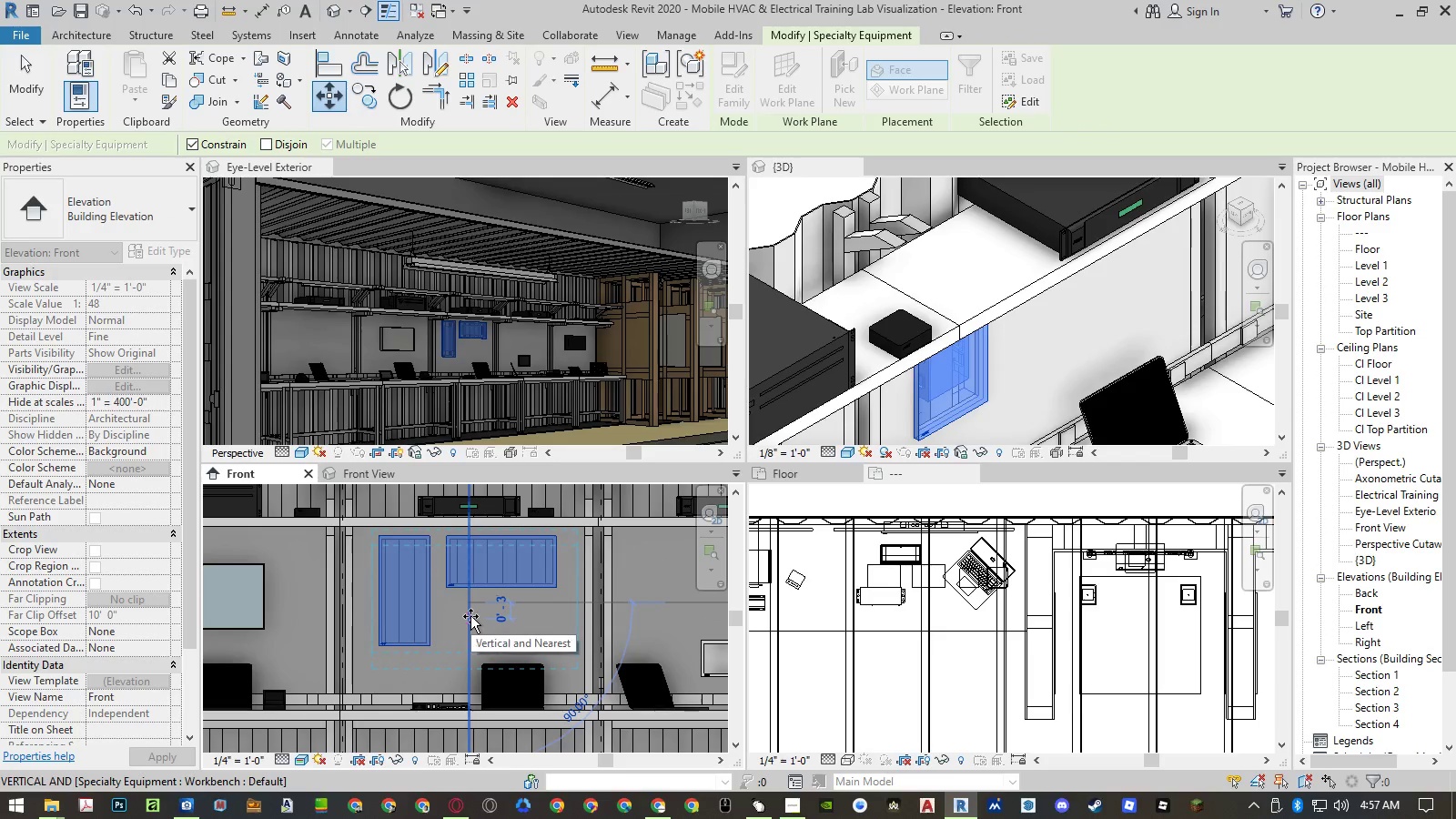 
key(Numpad2)
 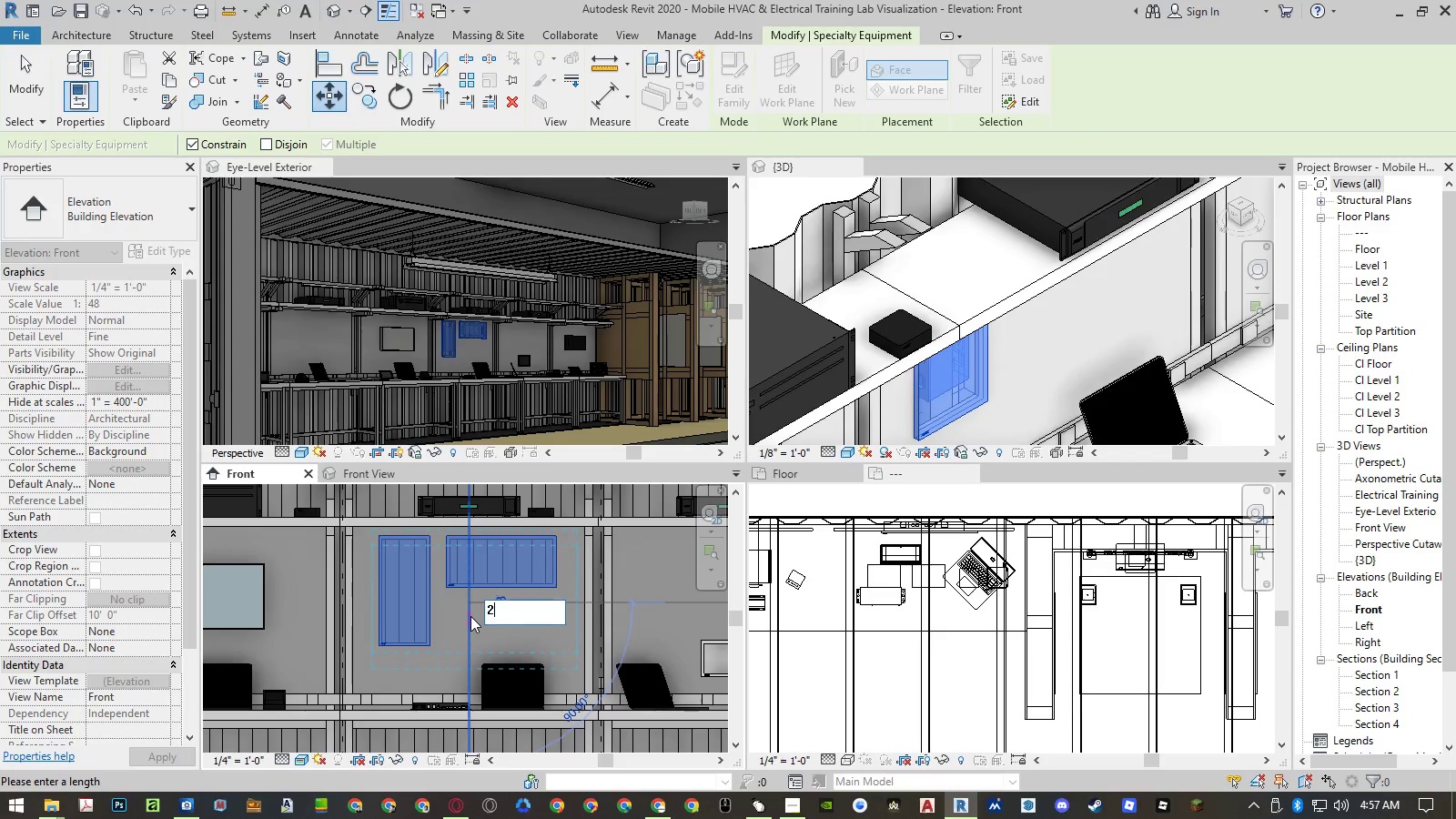 
key(Shift+ShiftRight)
 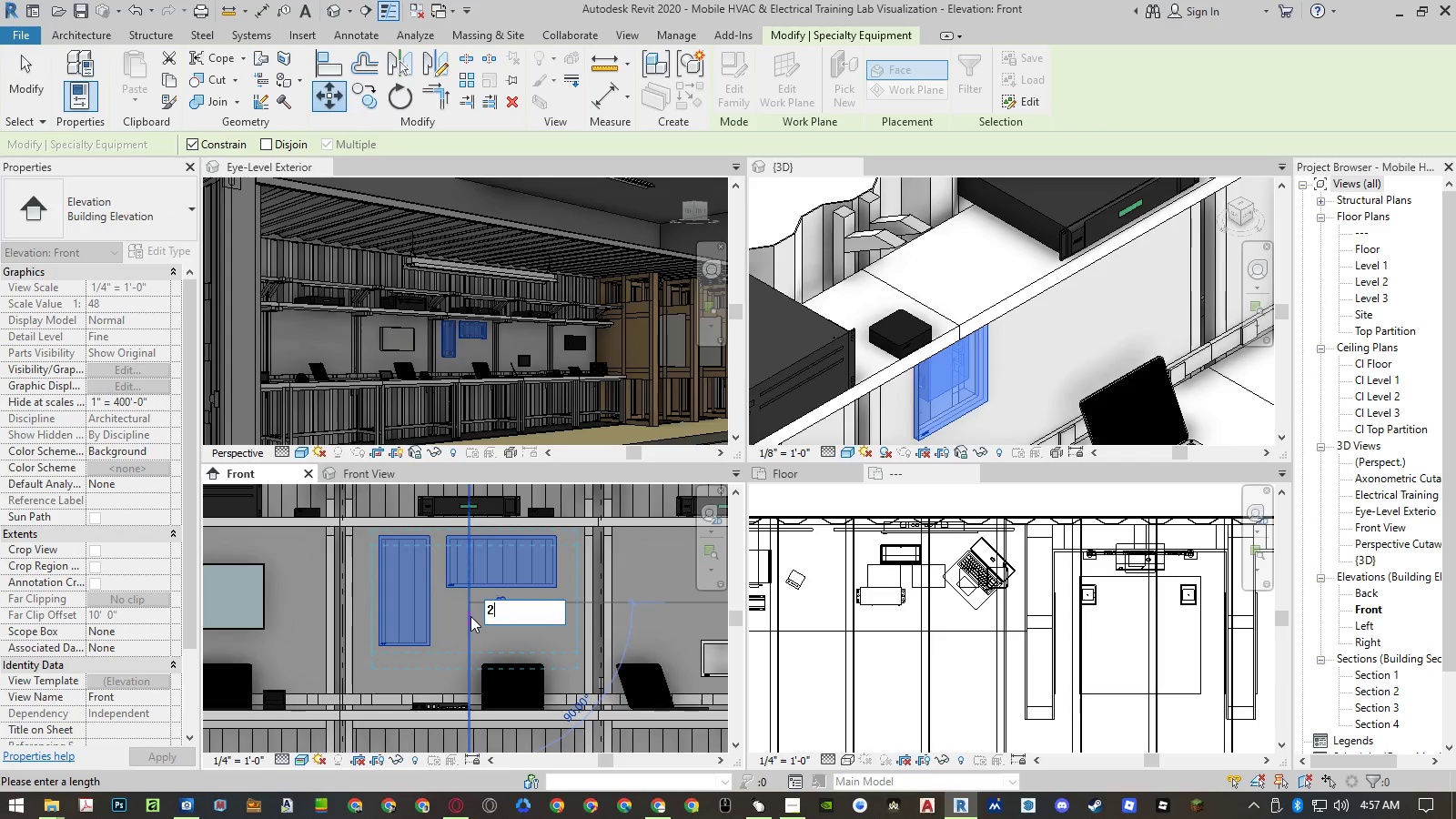 
key(Shift+Quote)
 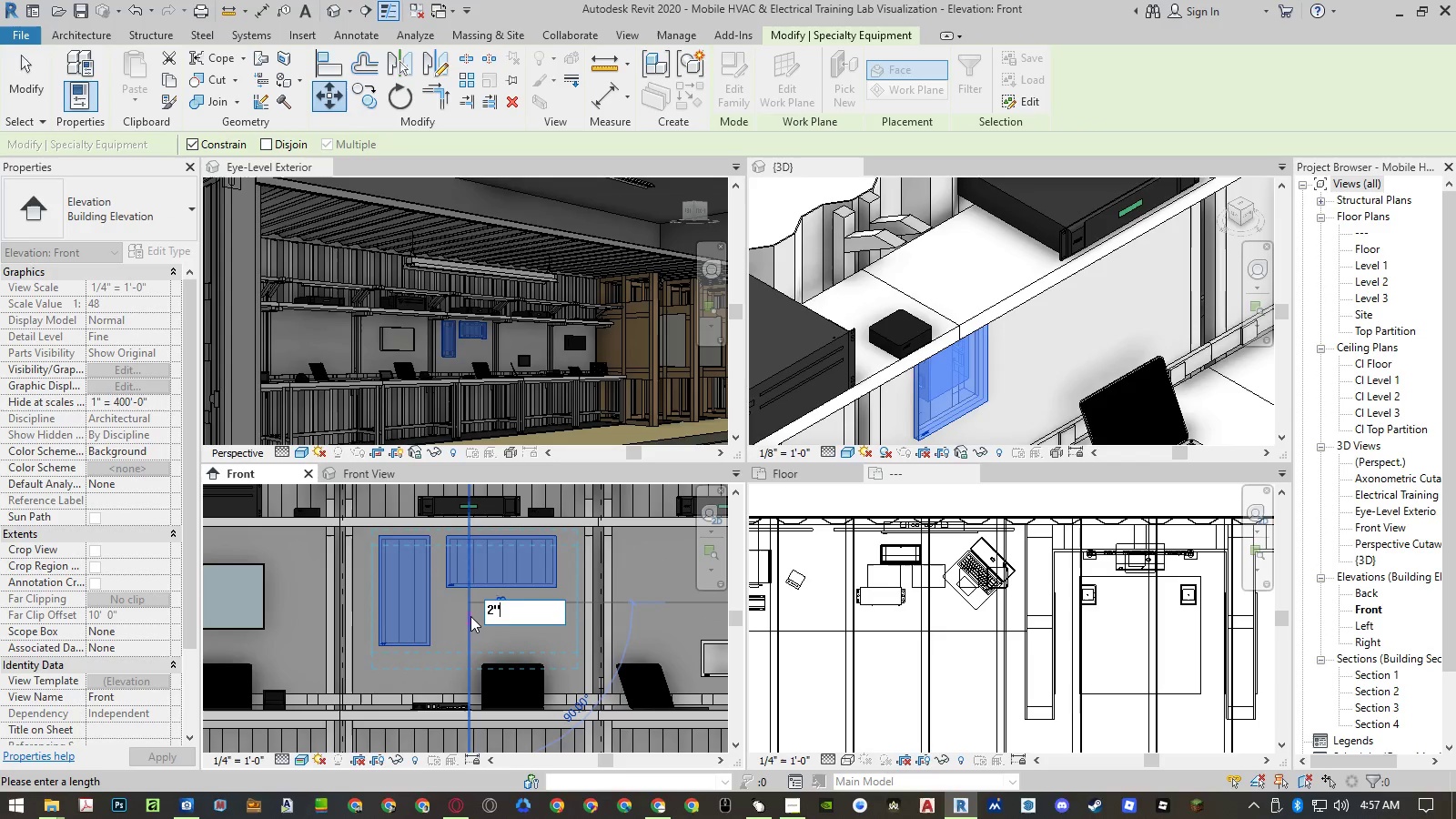 
key(NumpadEnter)
 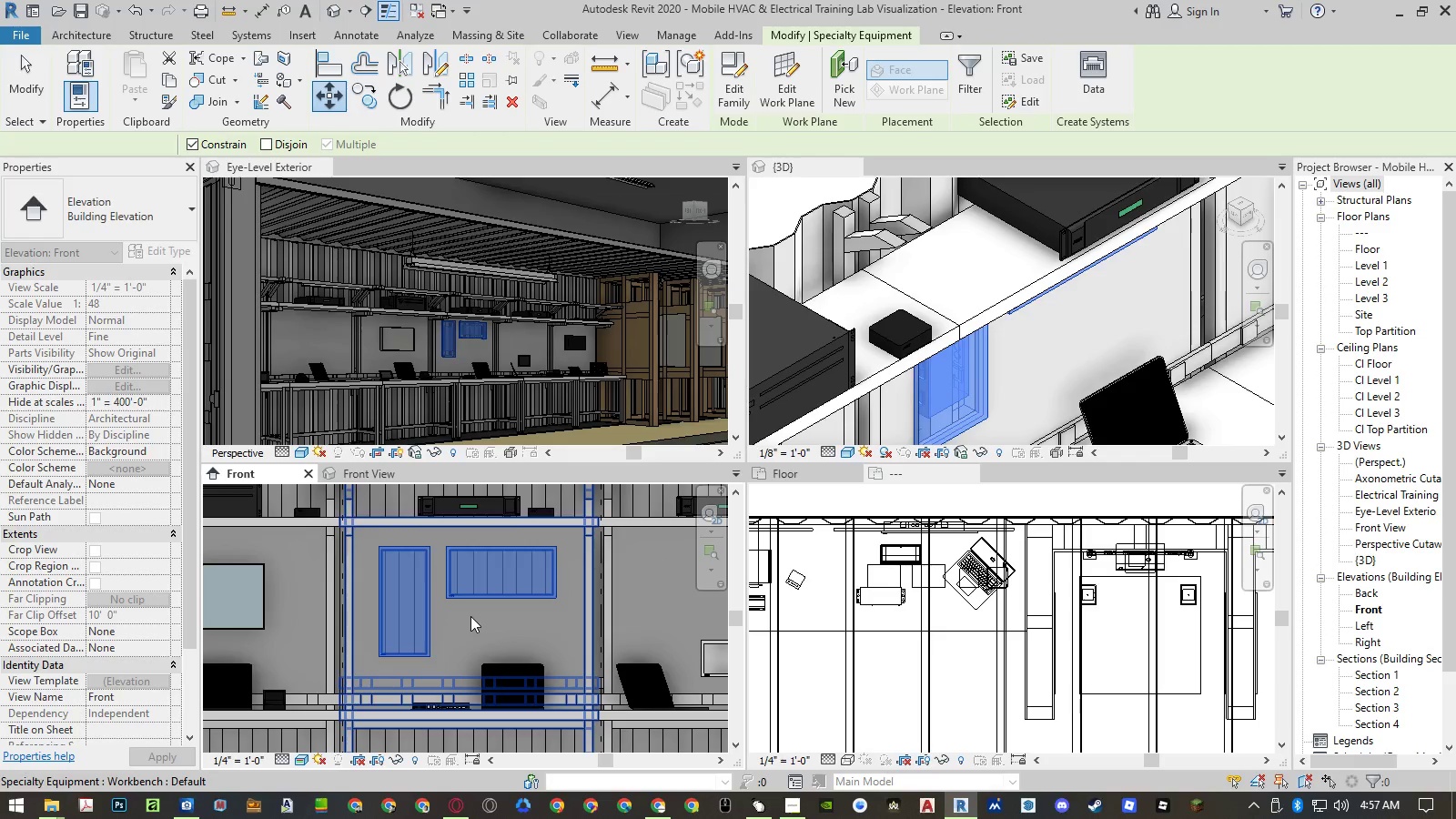 
key(Escape)
 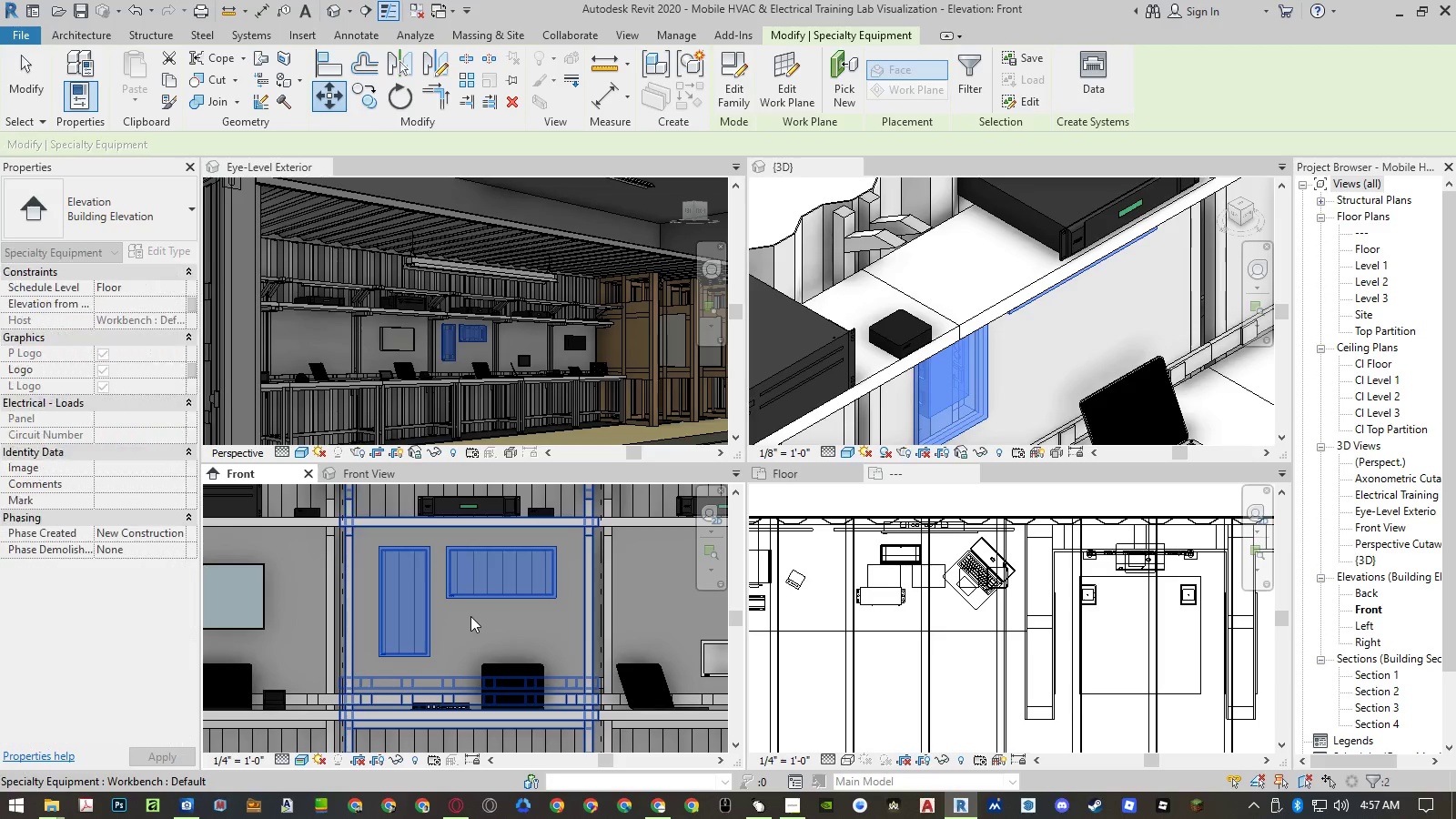 
key(Escape)
 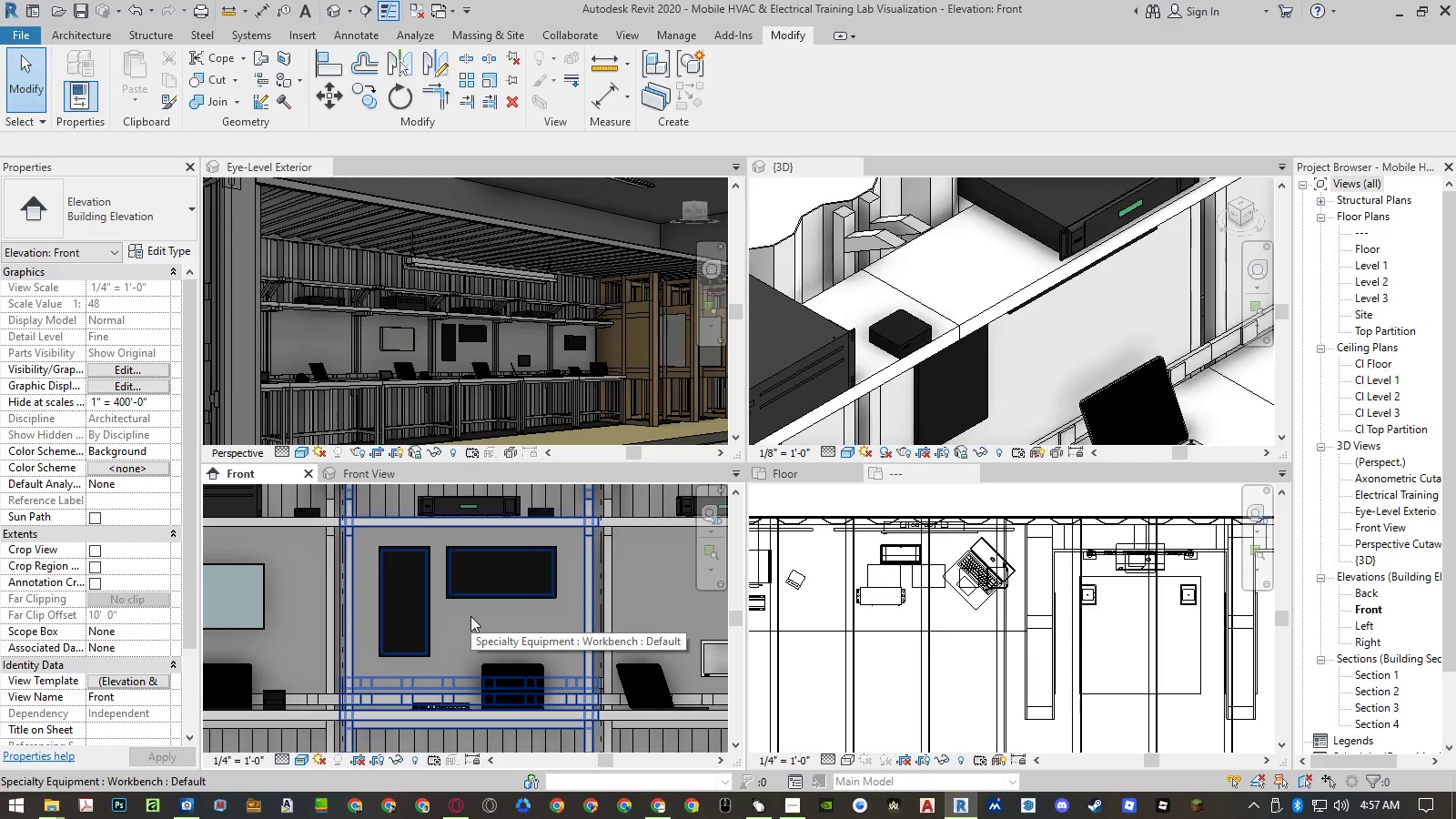 
left_click([480, 599])
 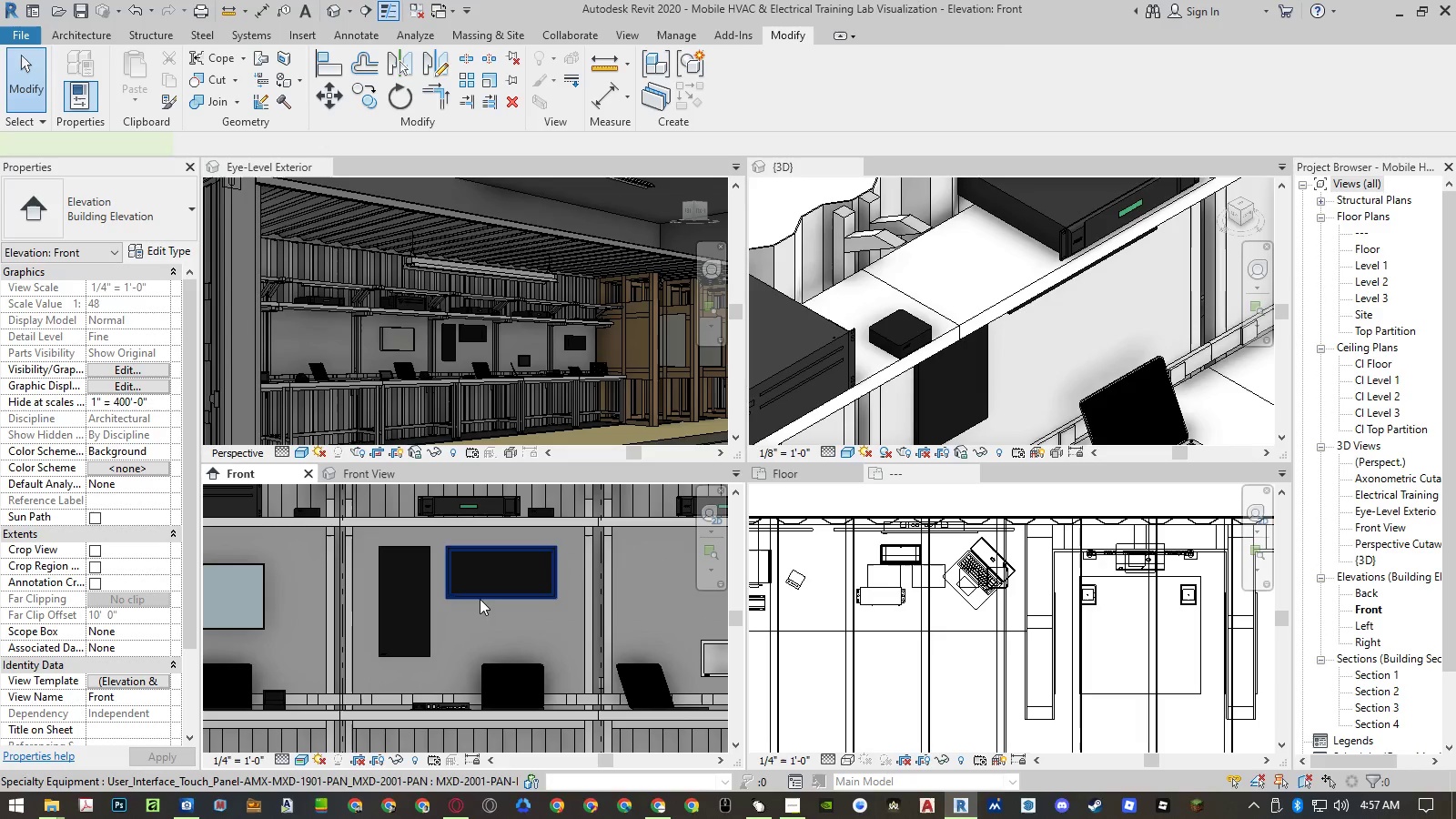 
hold_key(key=ControlLeft, duration=1.25)
left_click([430, 625])
 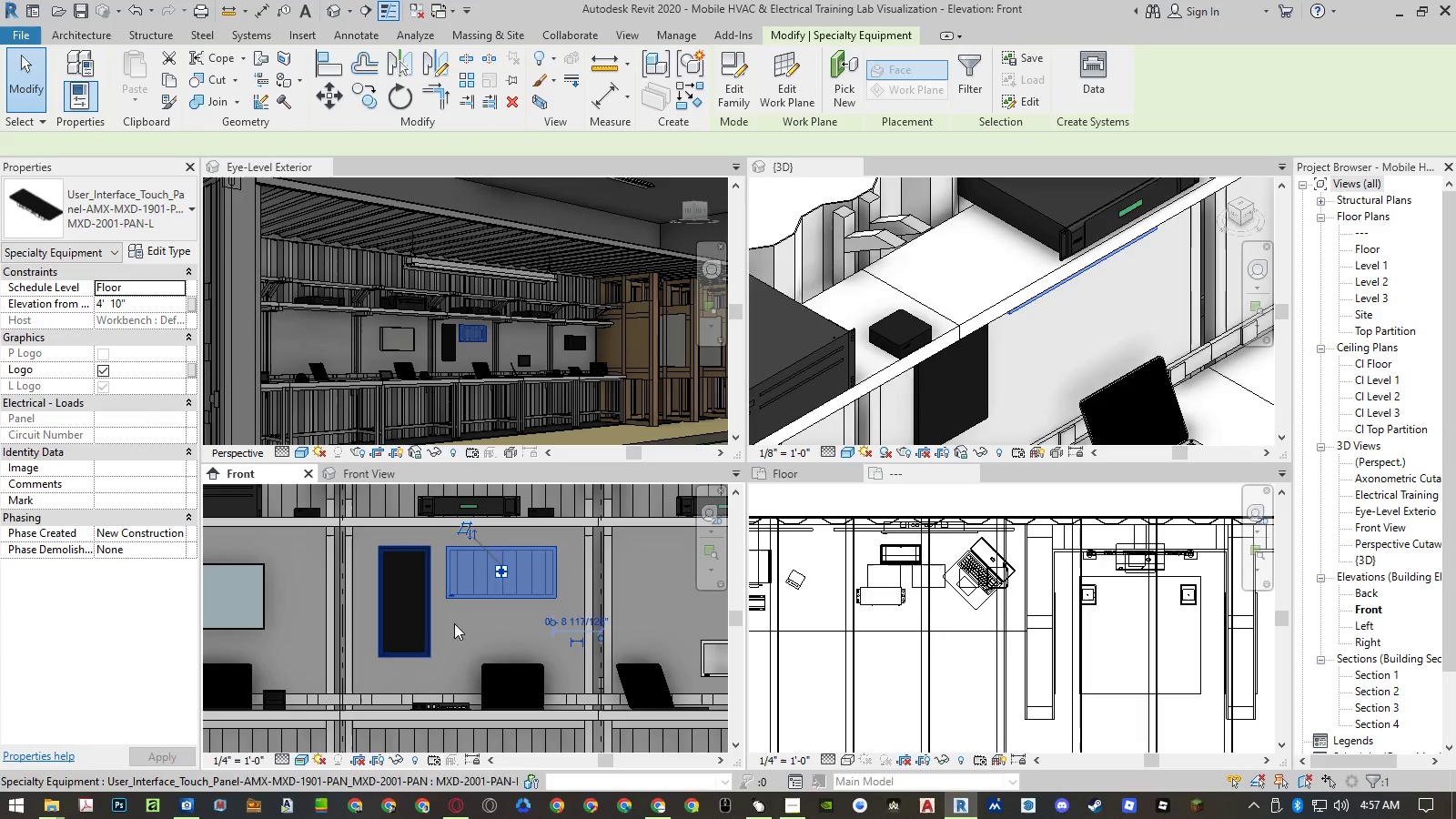 
type(mv)
 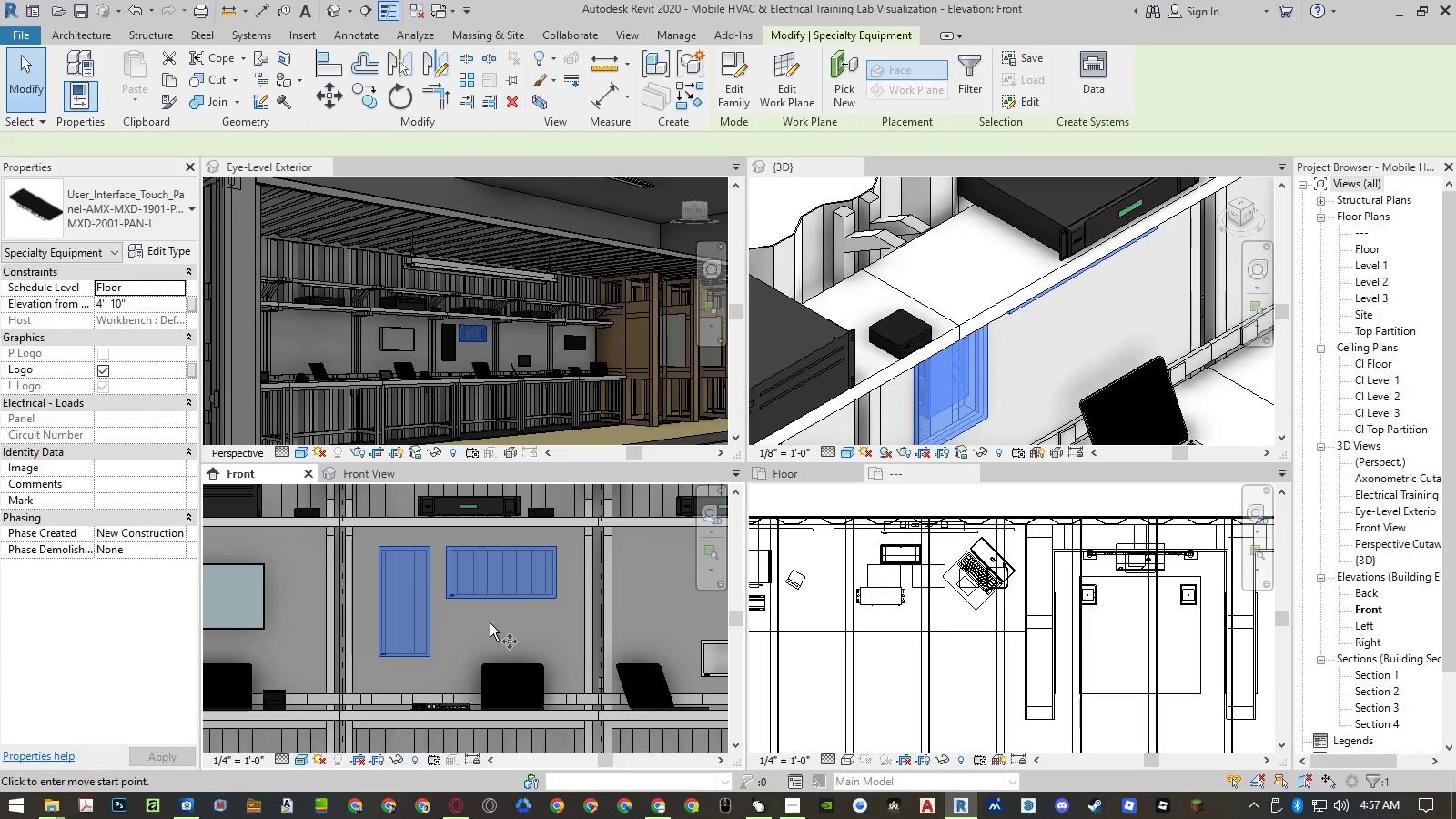 
left_click([490, 623])
 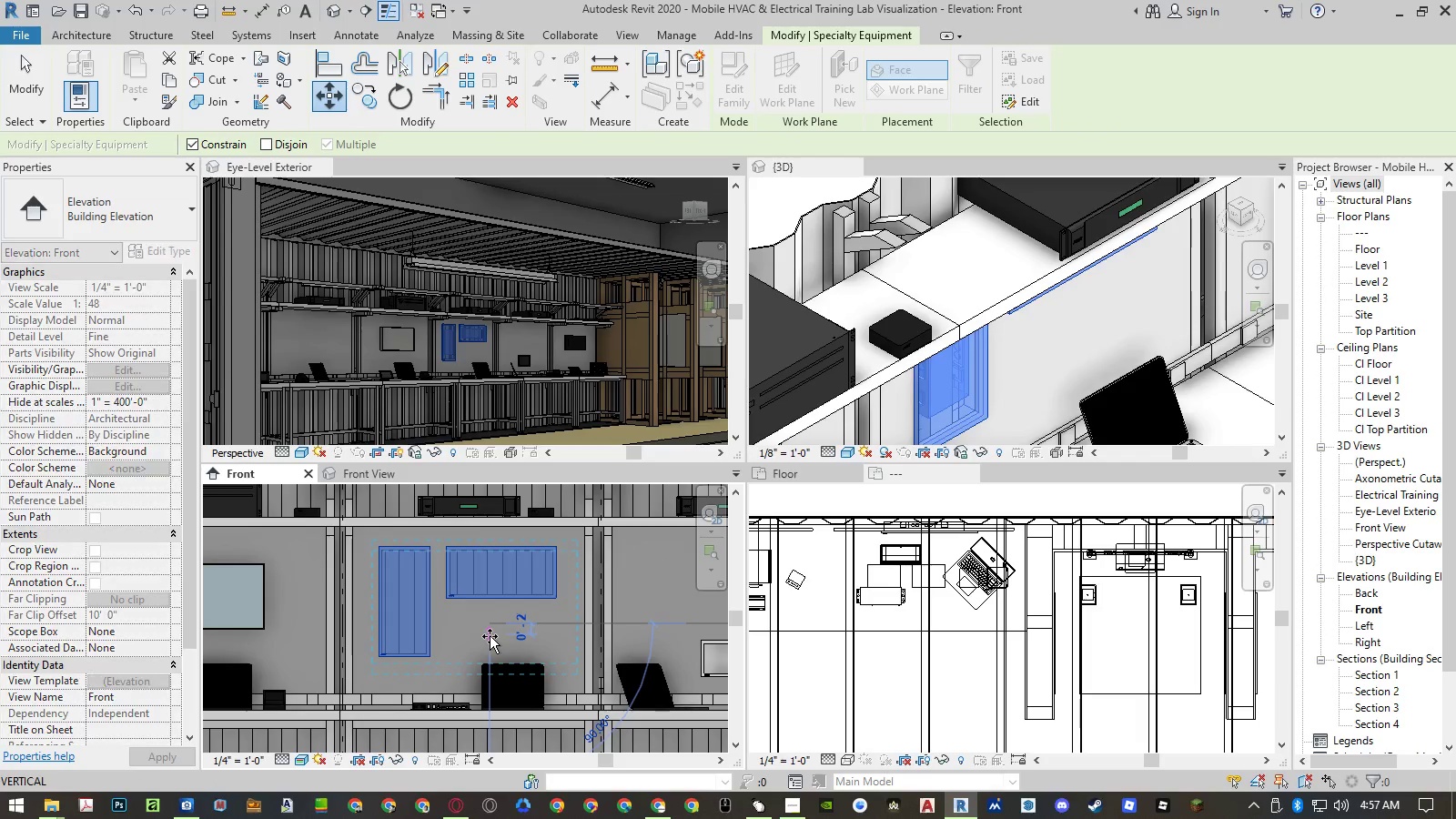 
key(Numpad2)
 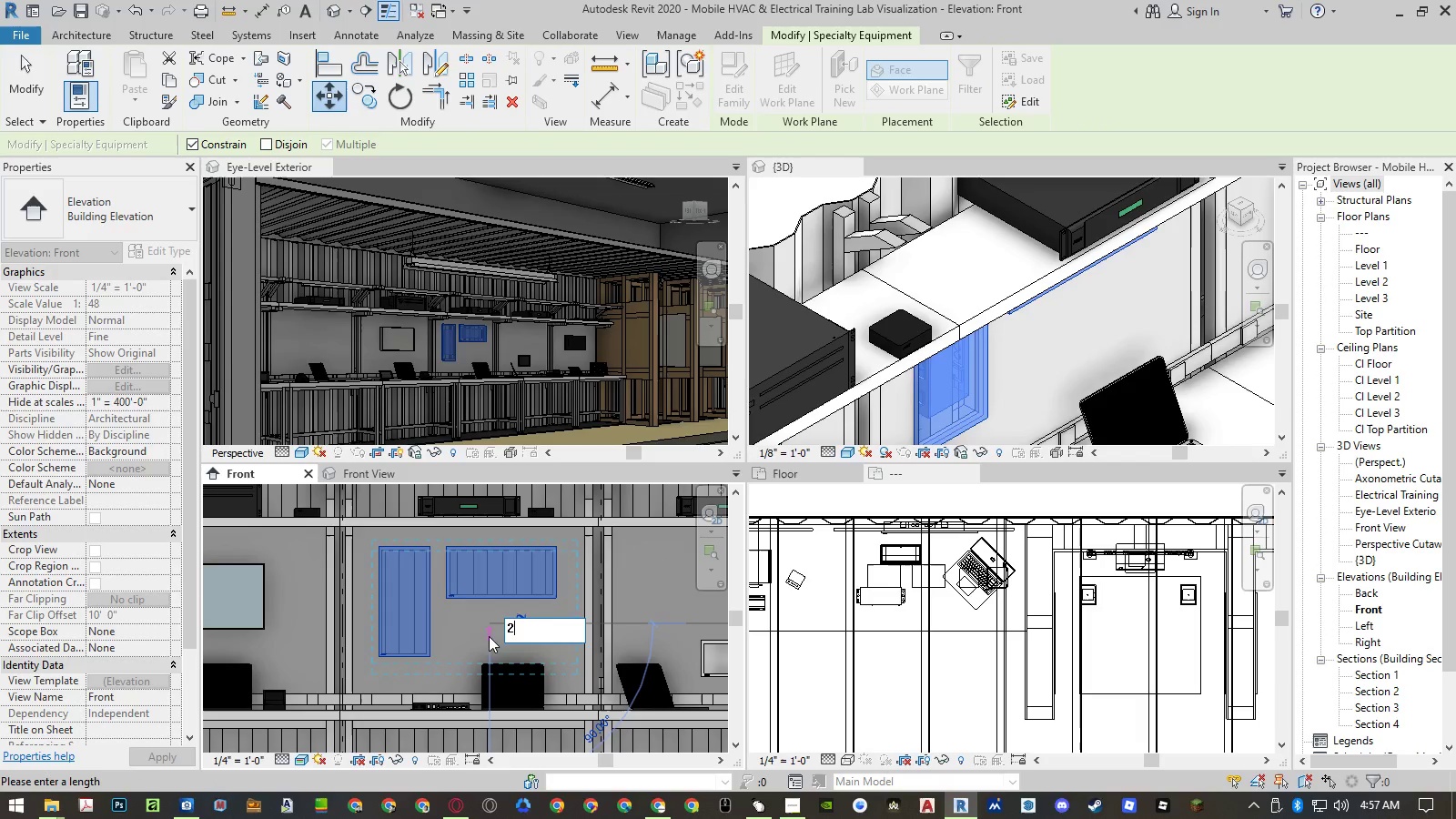 
key(Shift+ShiftRight)
 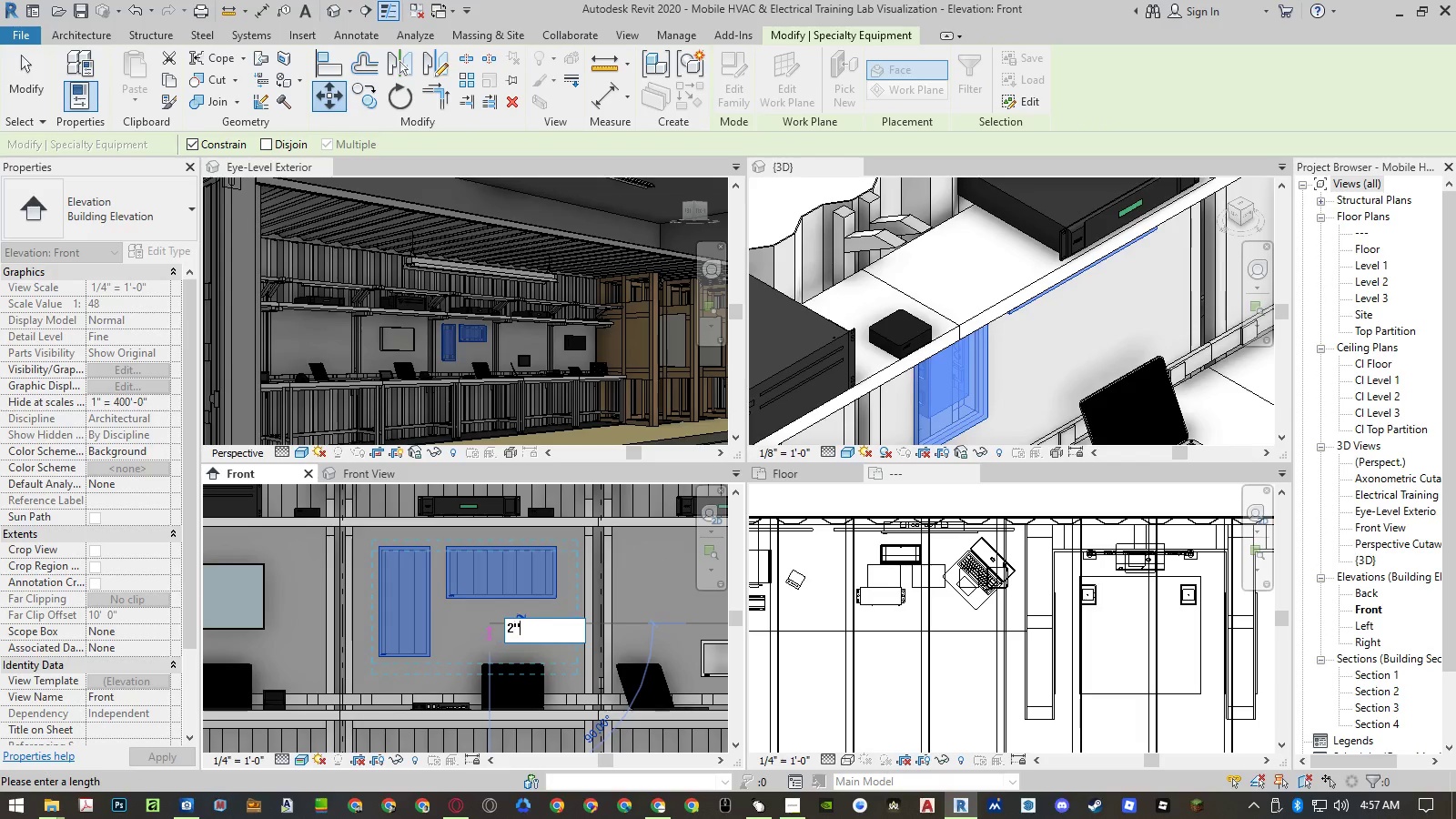 
key(Shift+Quote)
 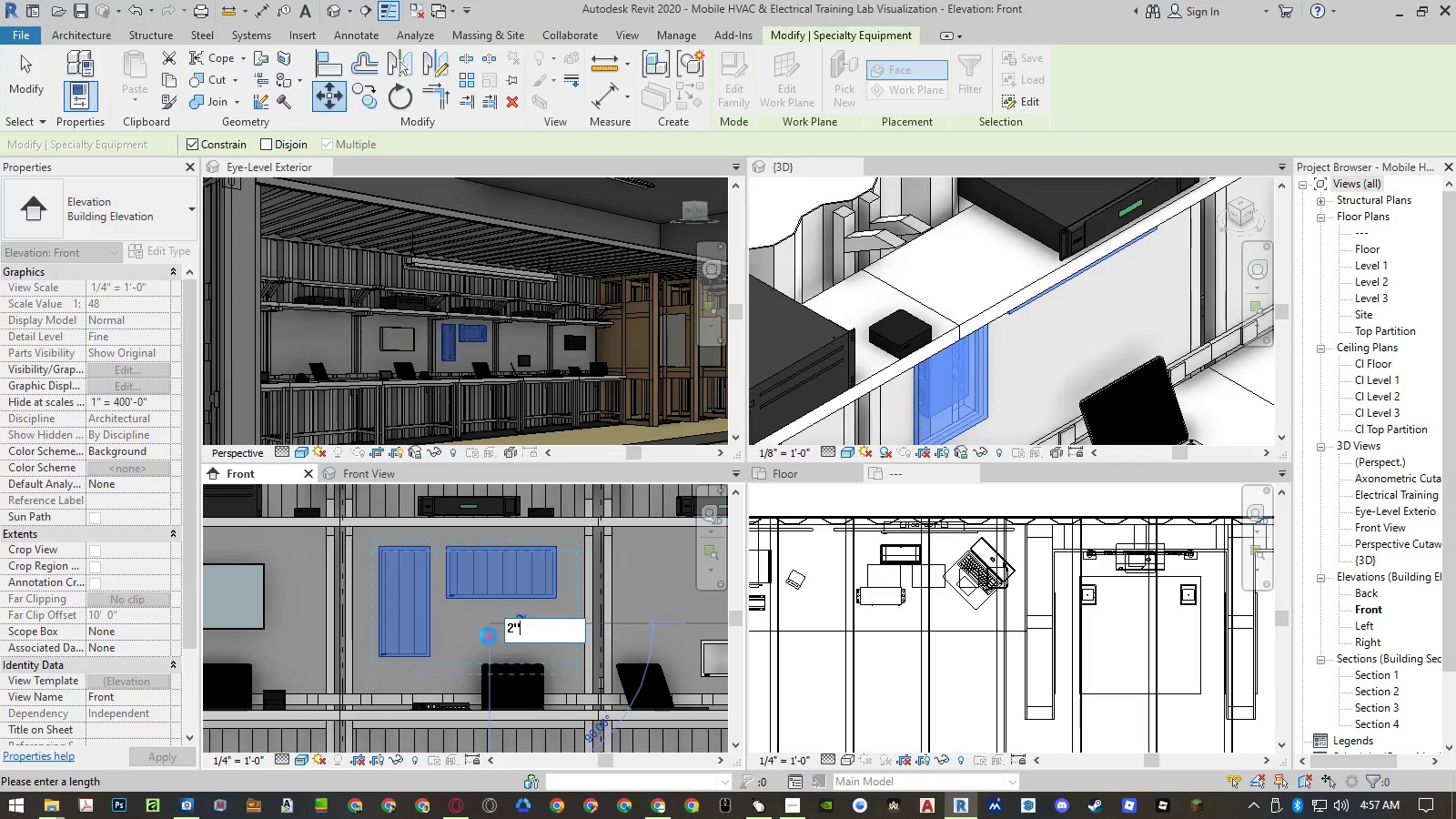 
key(NumpadEnter)
 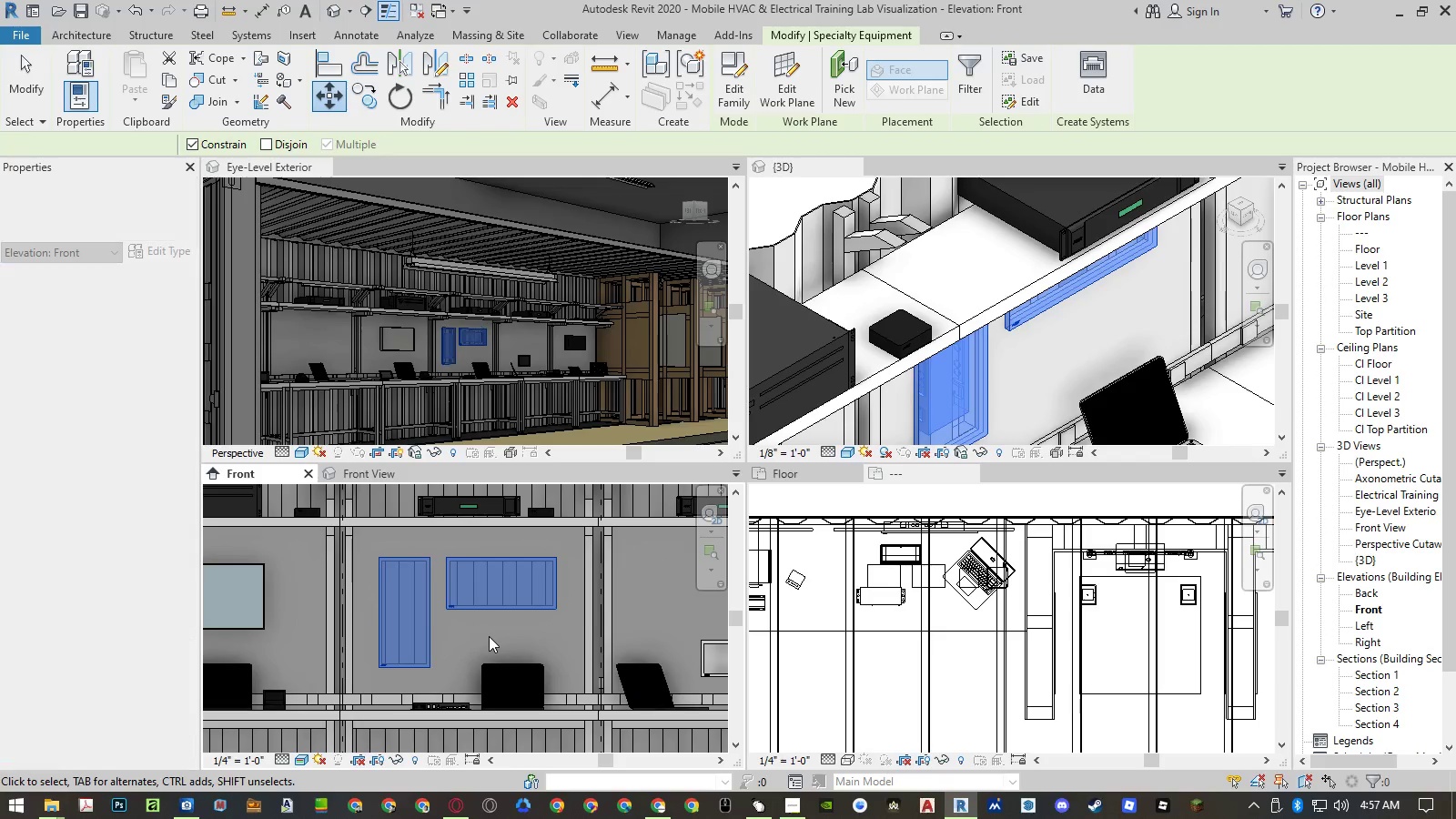 
key(Escape)
 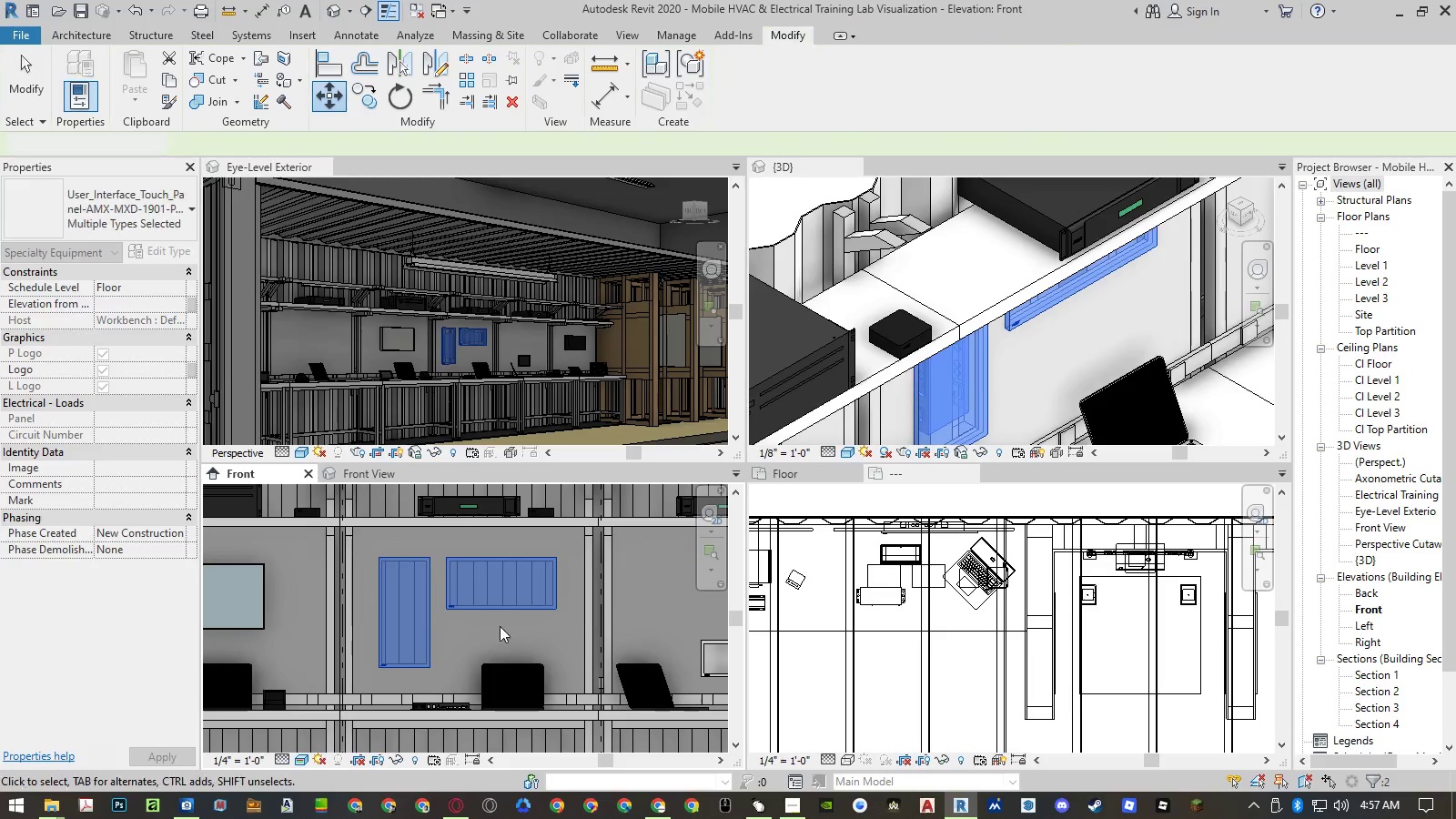 
key(Escape)
 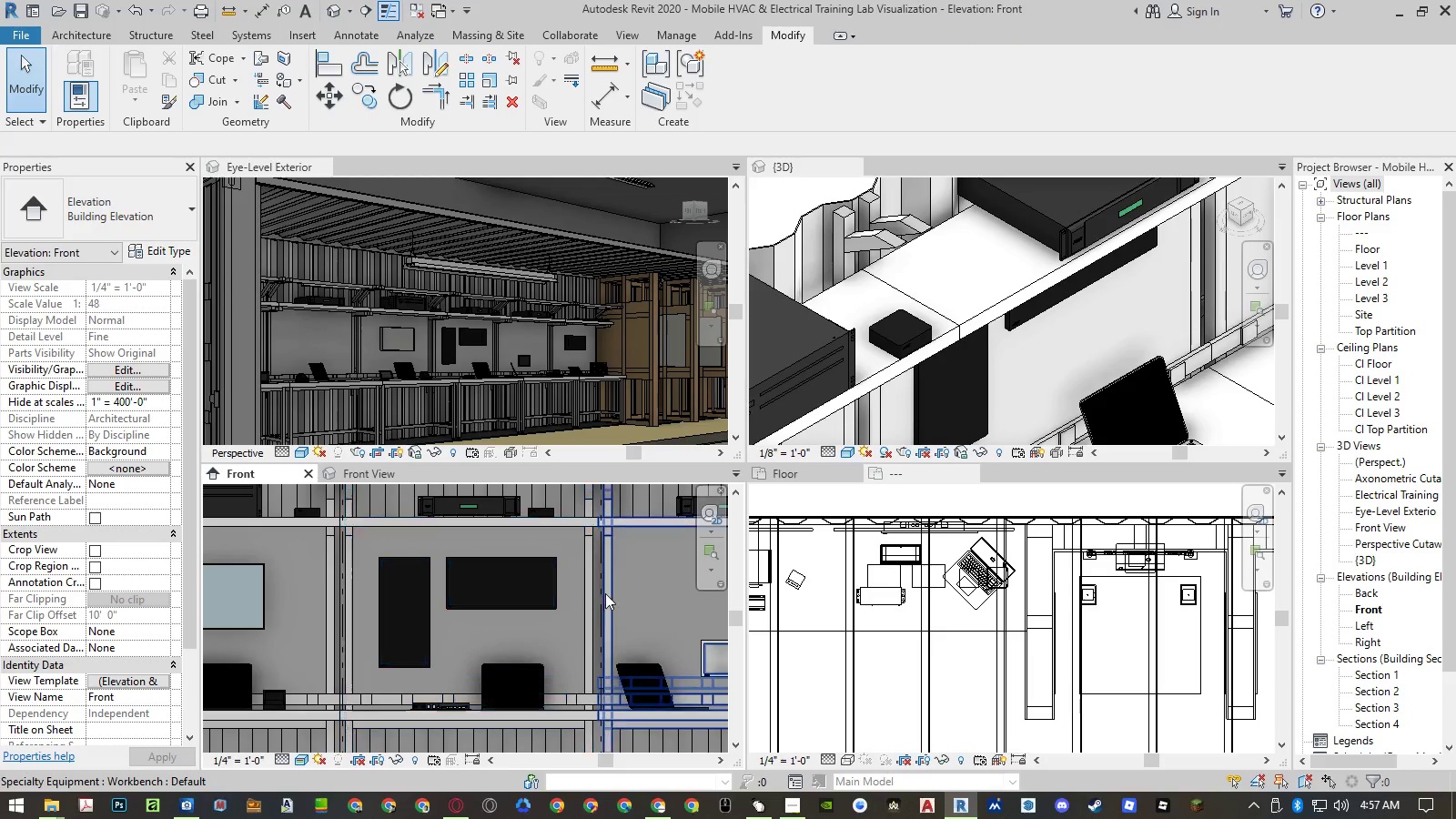 
key(Control+S)
 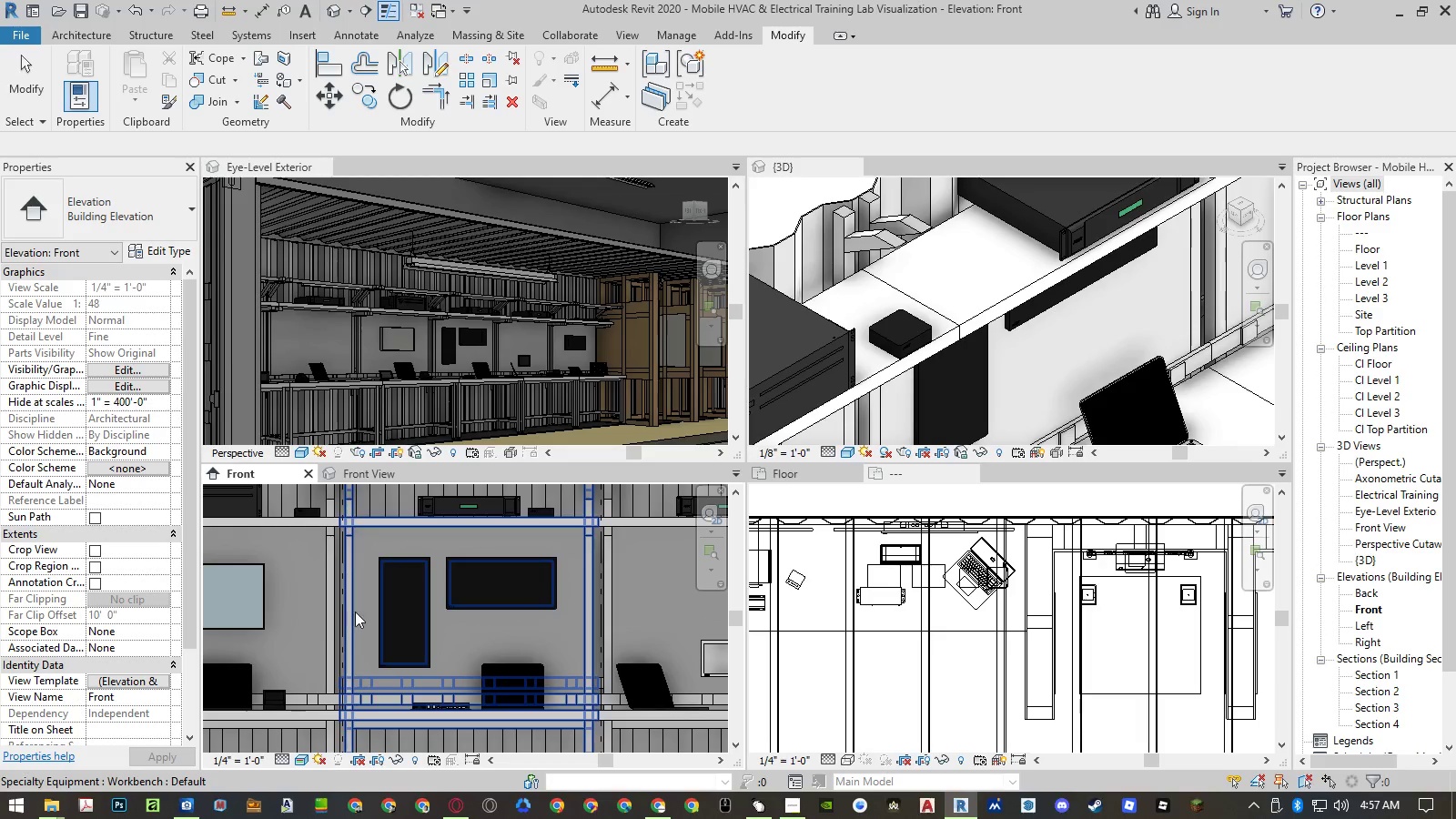 
wait(5.81)
 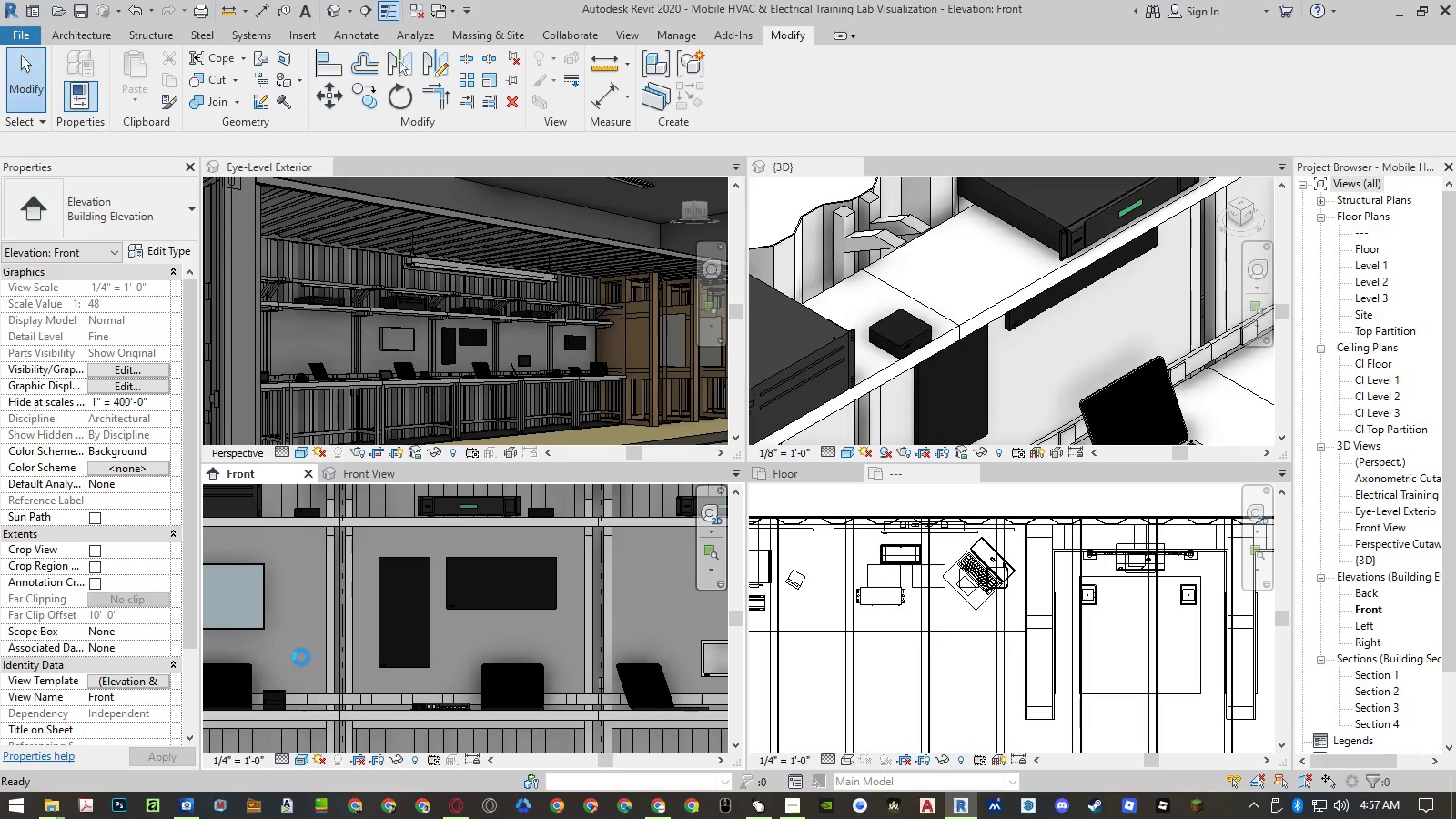 
left_click([670, 35])
 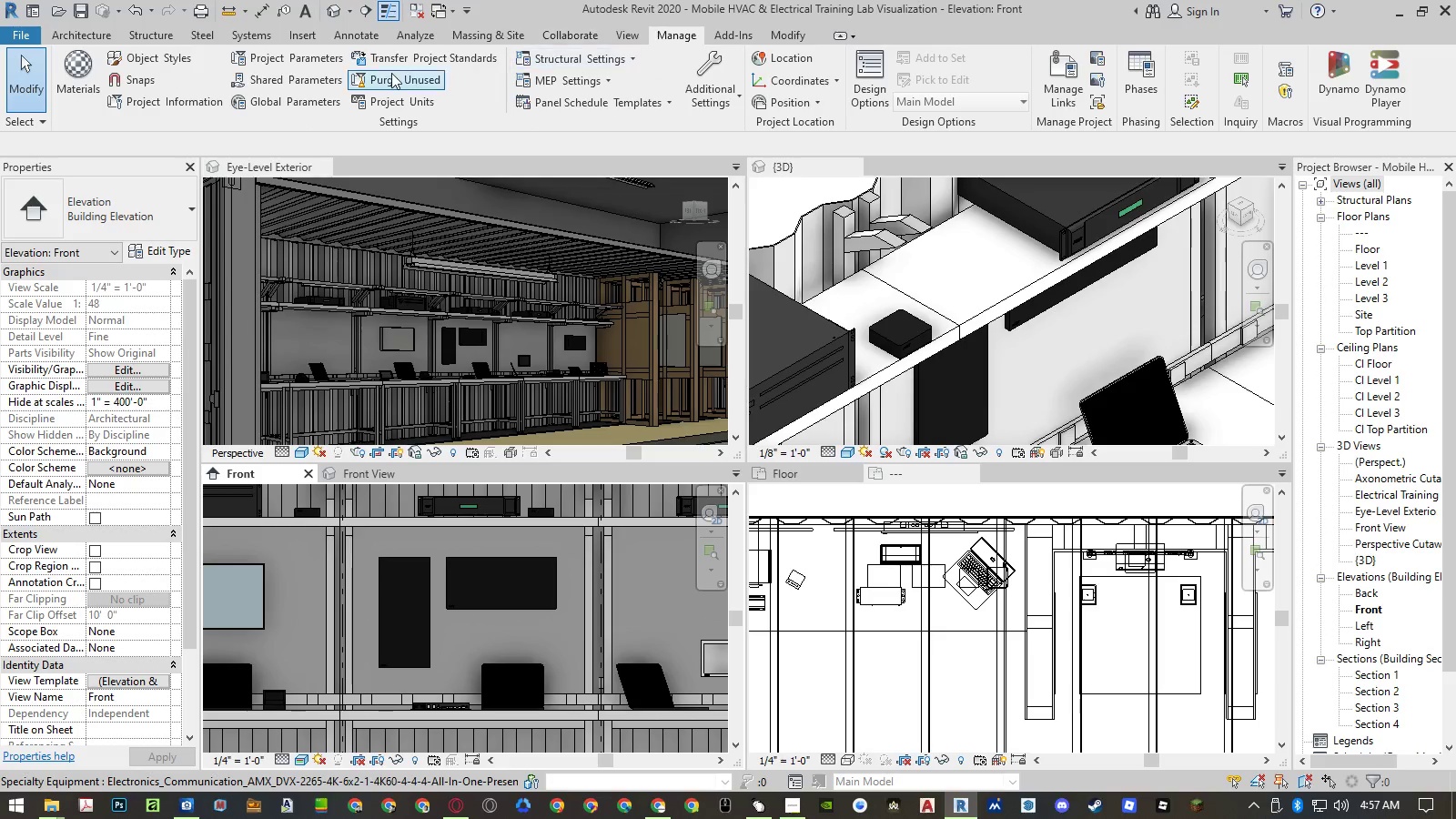 
left_click([391, 73])
 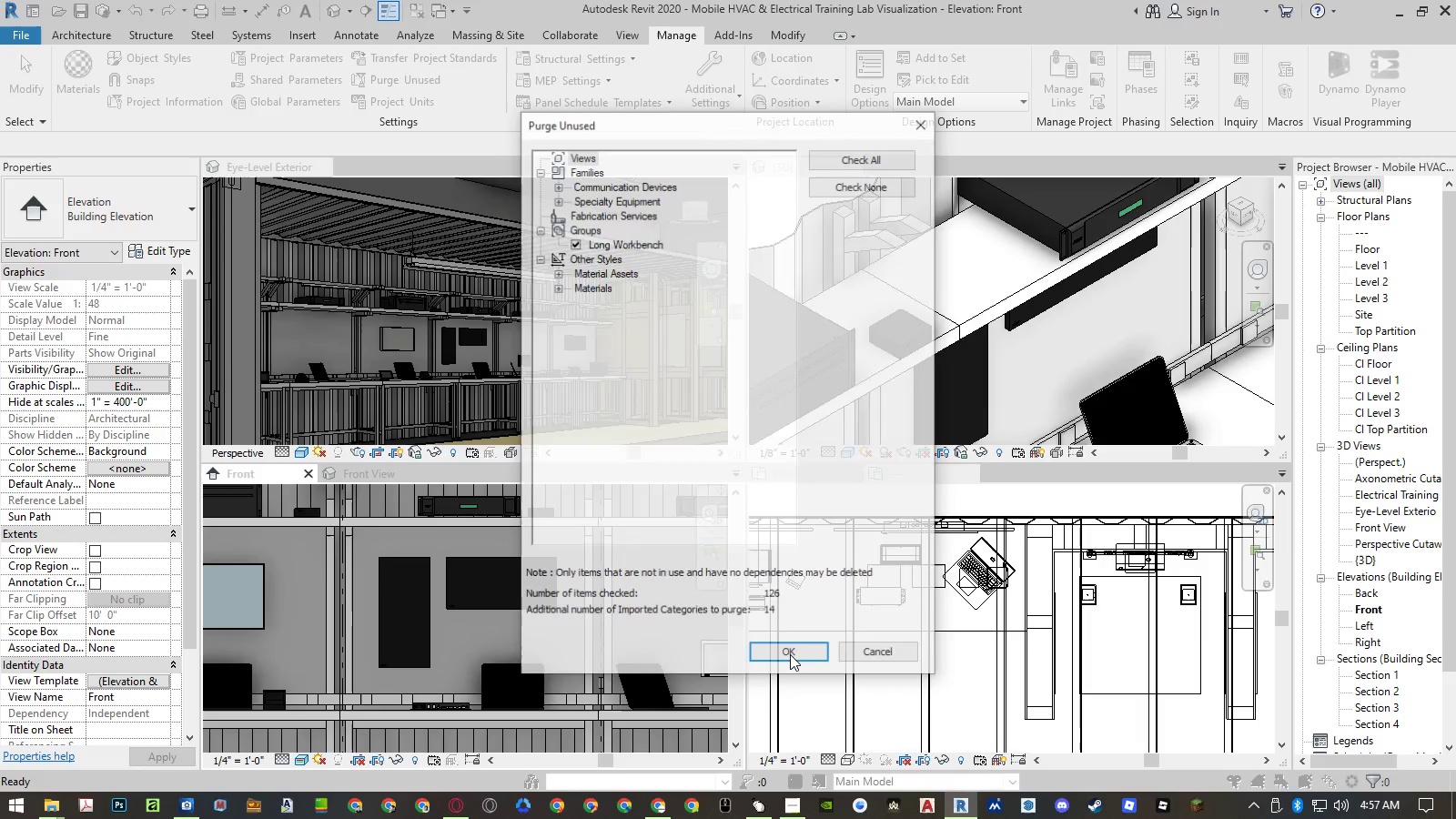 
left_click([790, 654])
 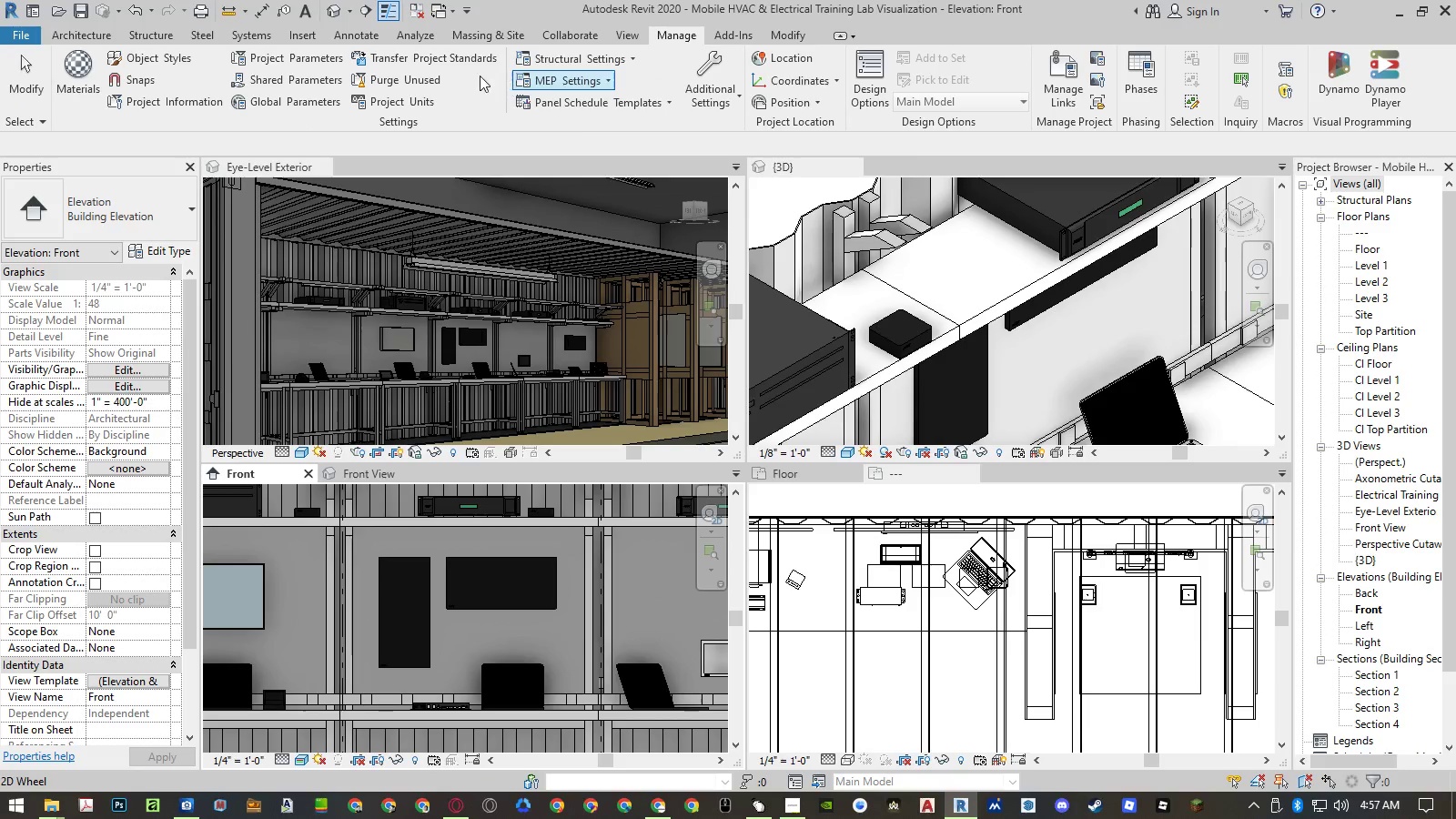 
left_click([403, 78])
 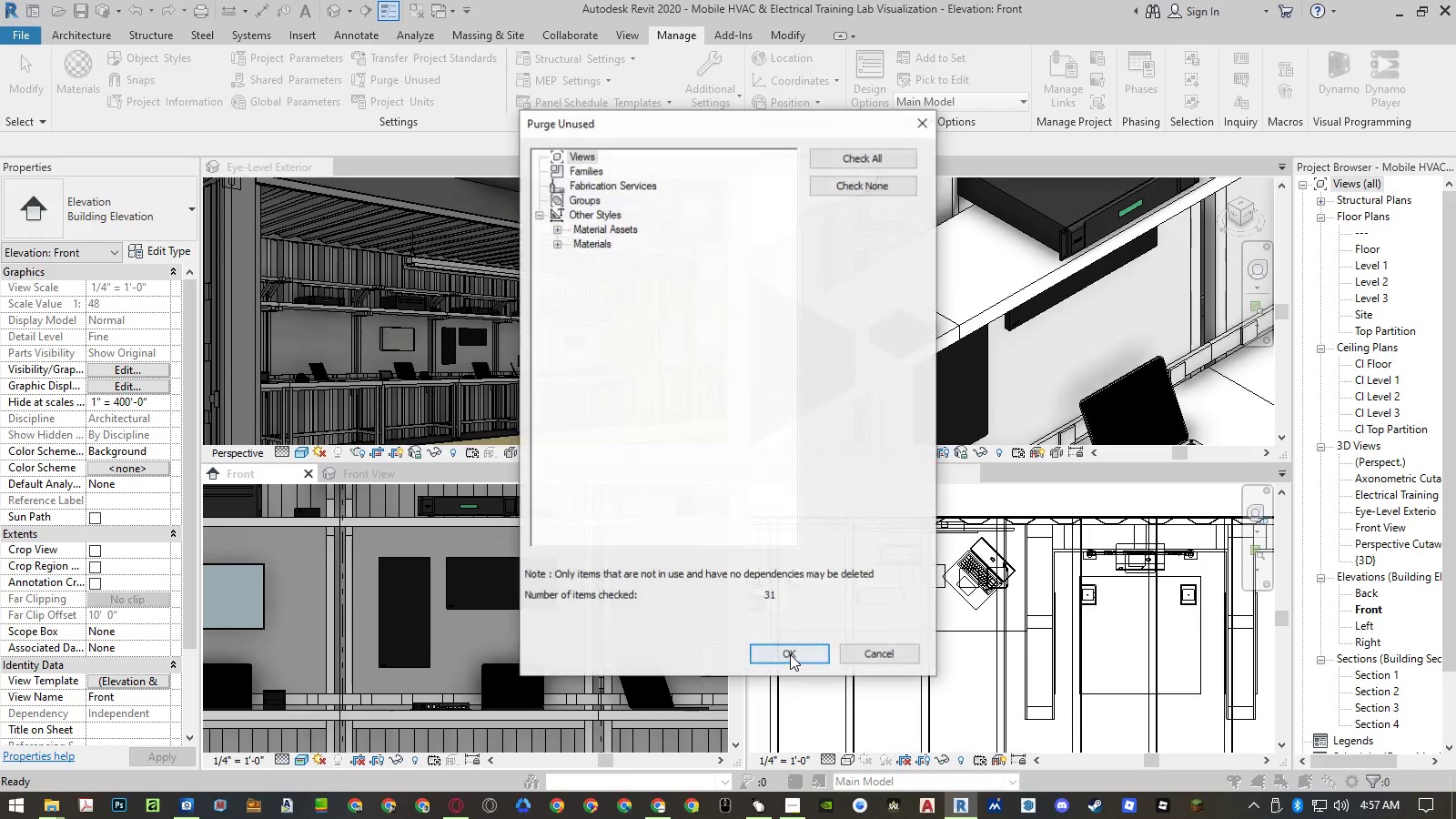 
left_click([790, 654])
 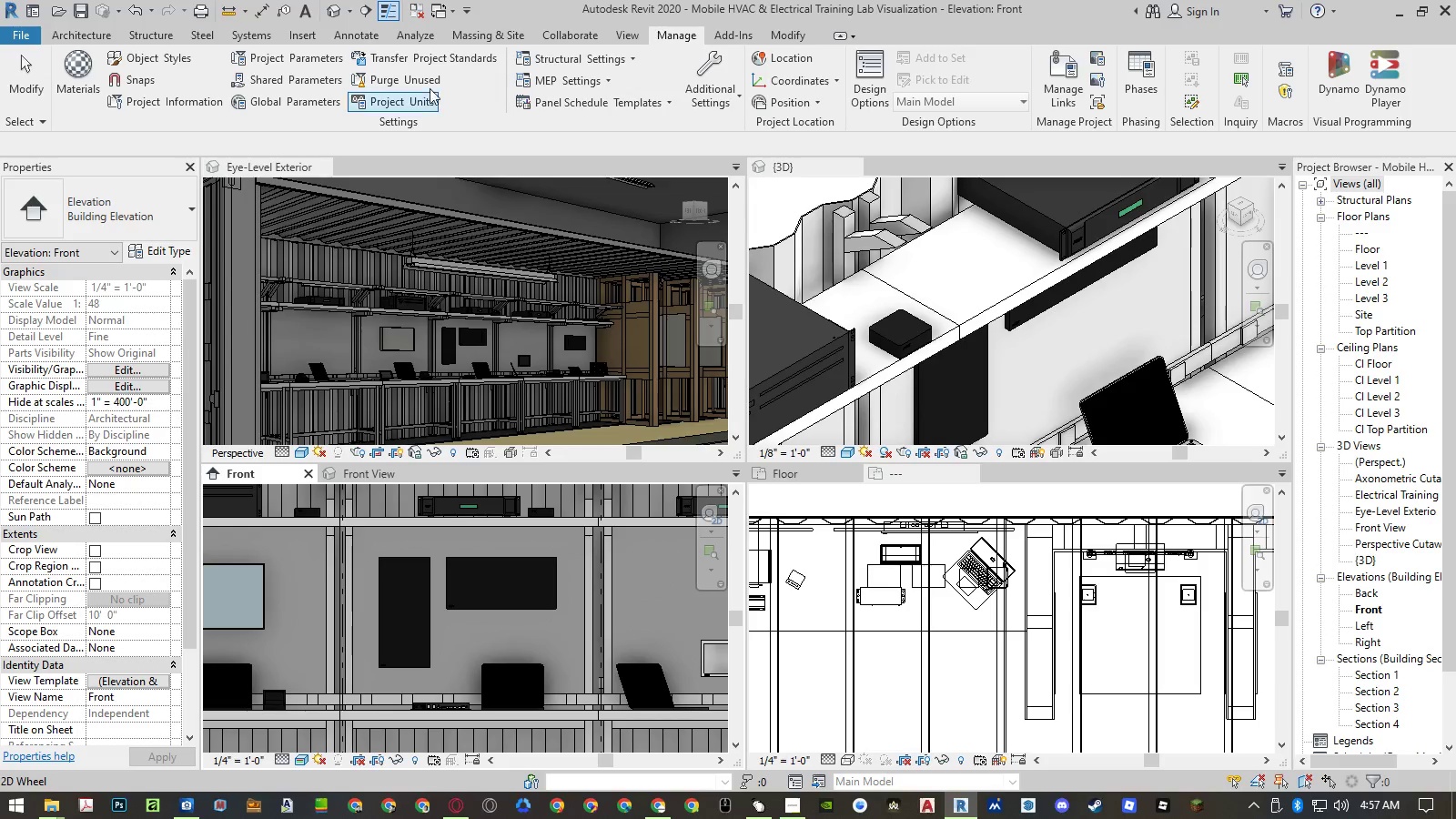 
left_click([428, 85])
 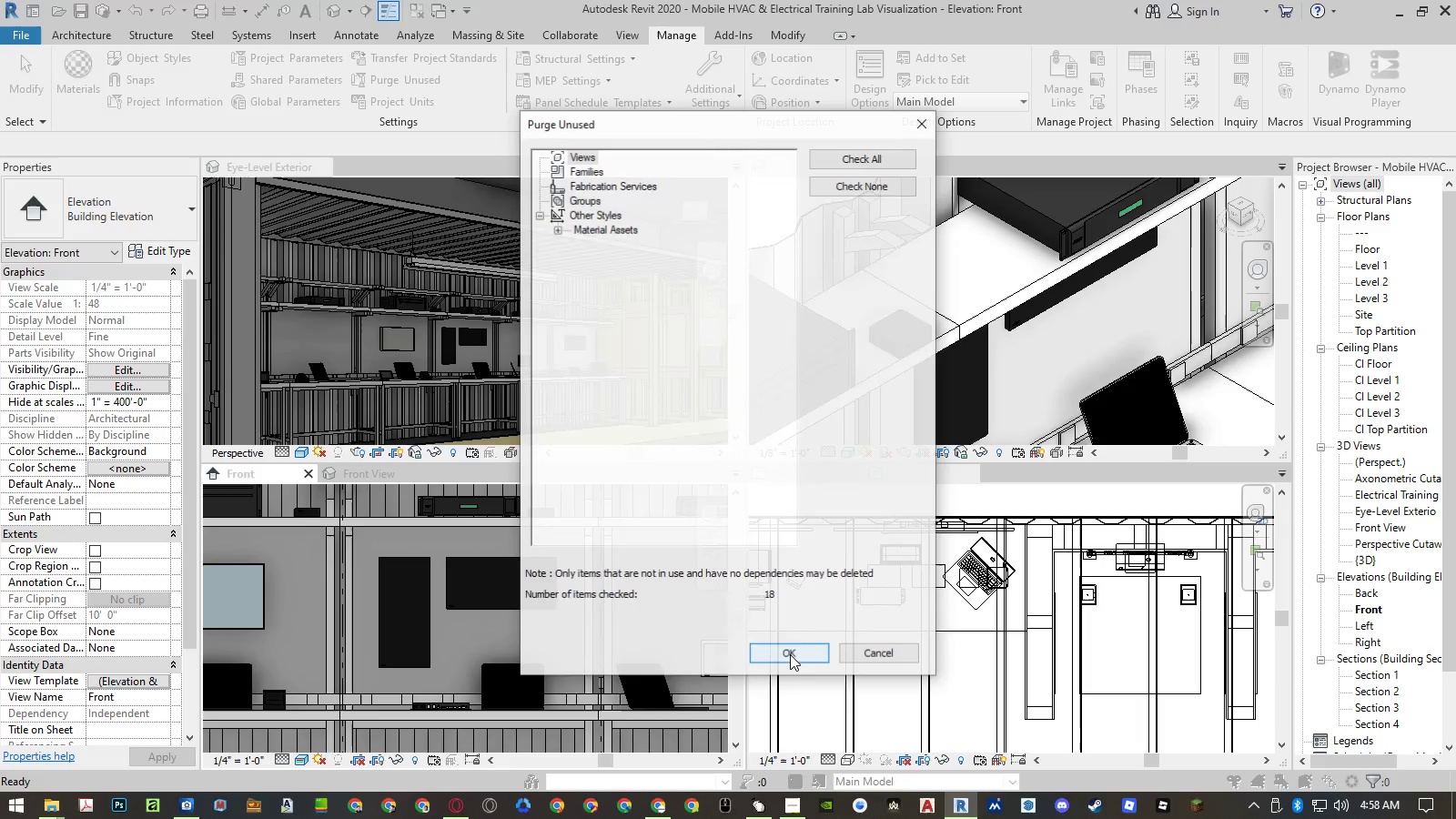 
left_click([790, 654])
 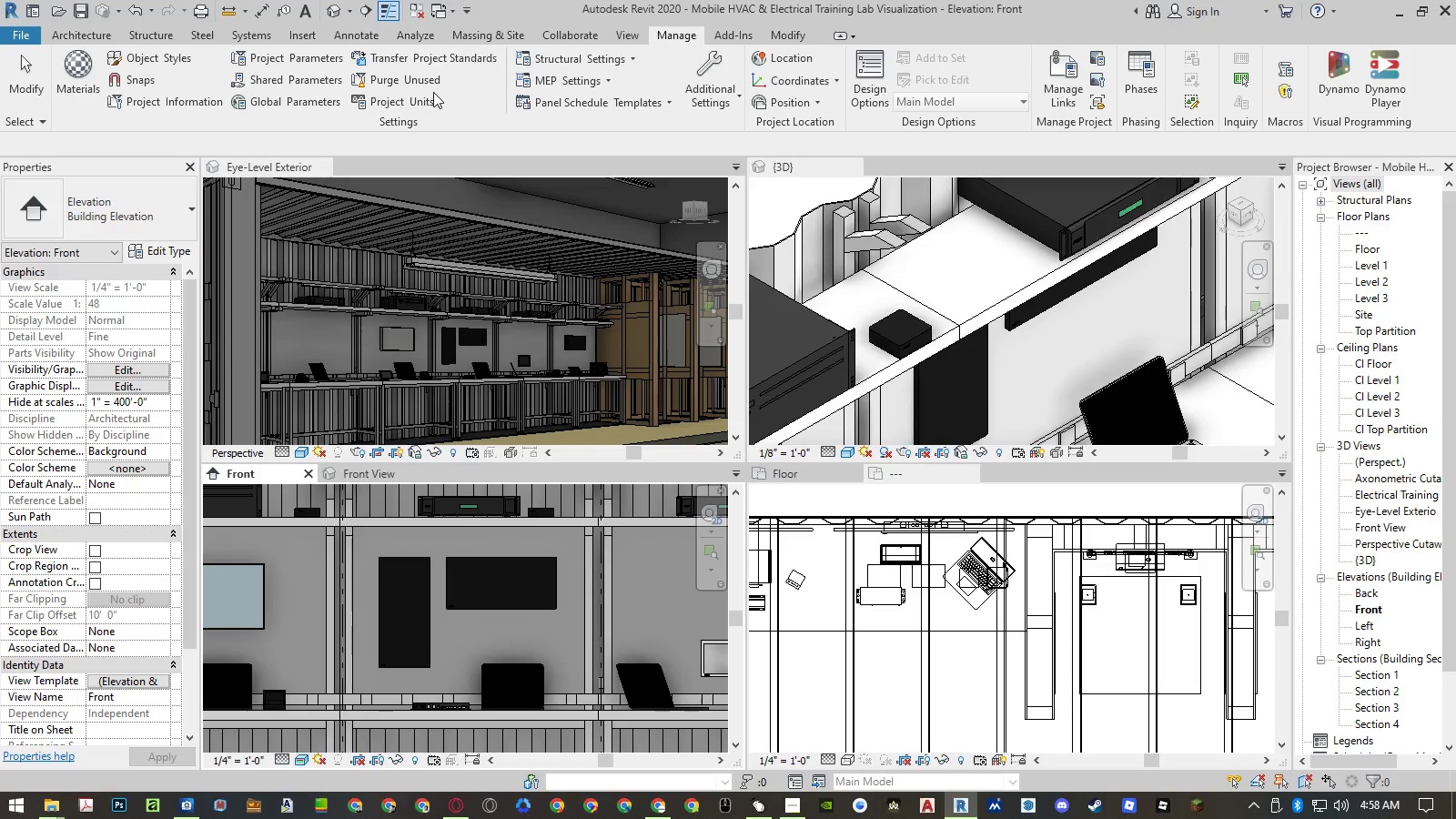 
left_click([426, 85])
 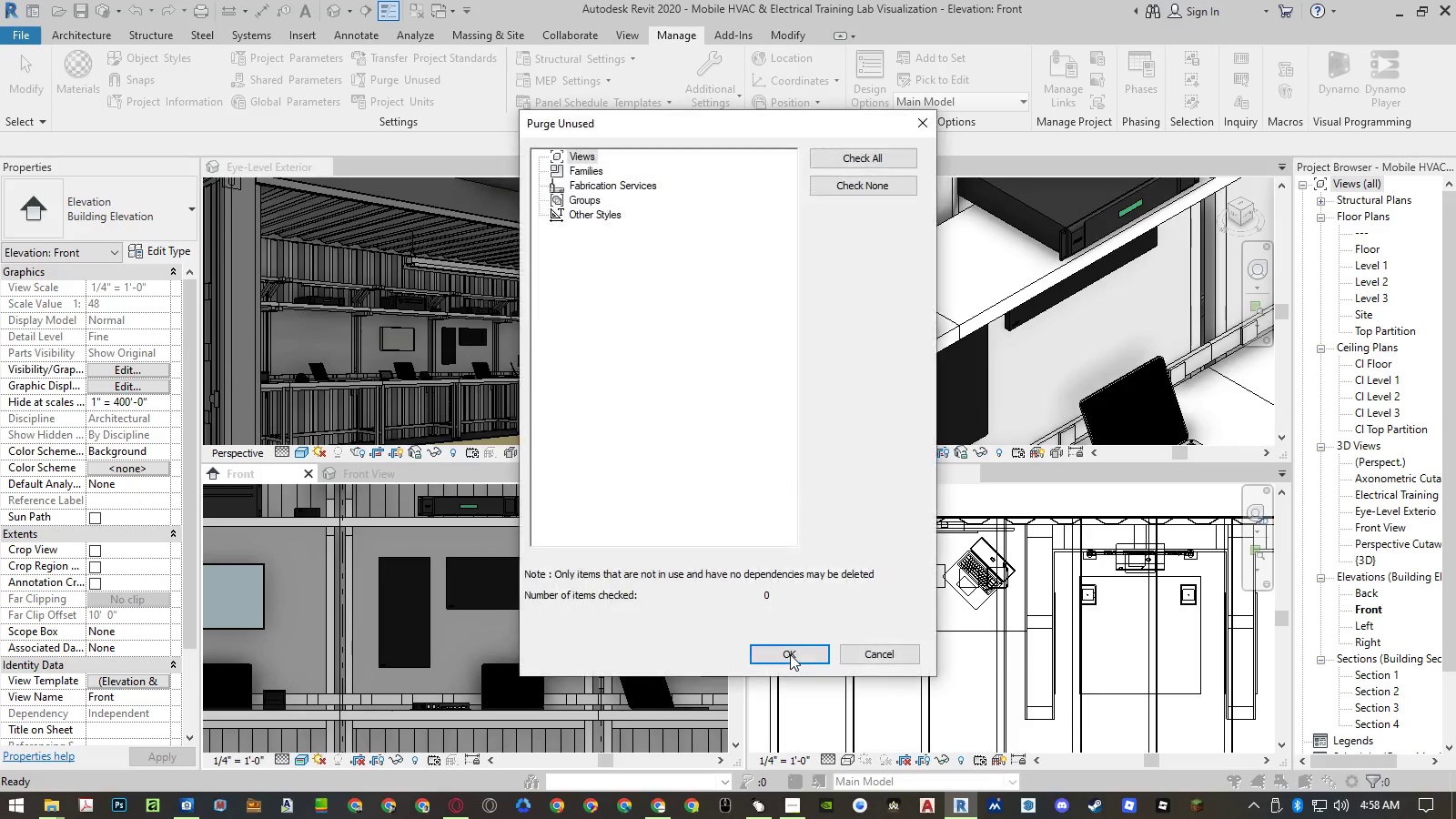 
left_click([790, 654])
 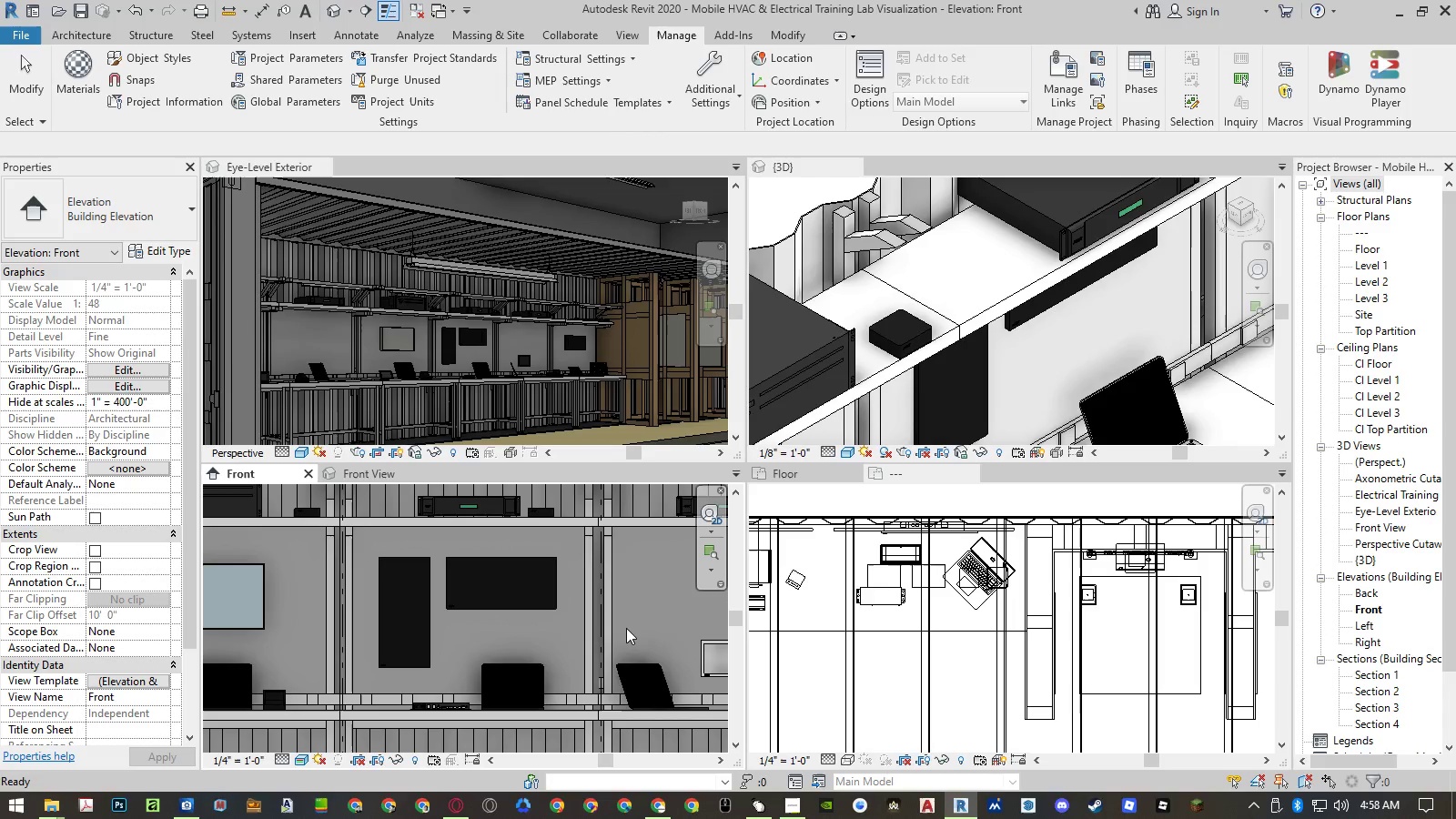 
key(Control+ControlLeft)
 